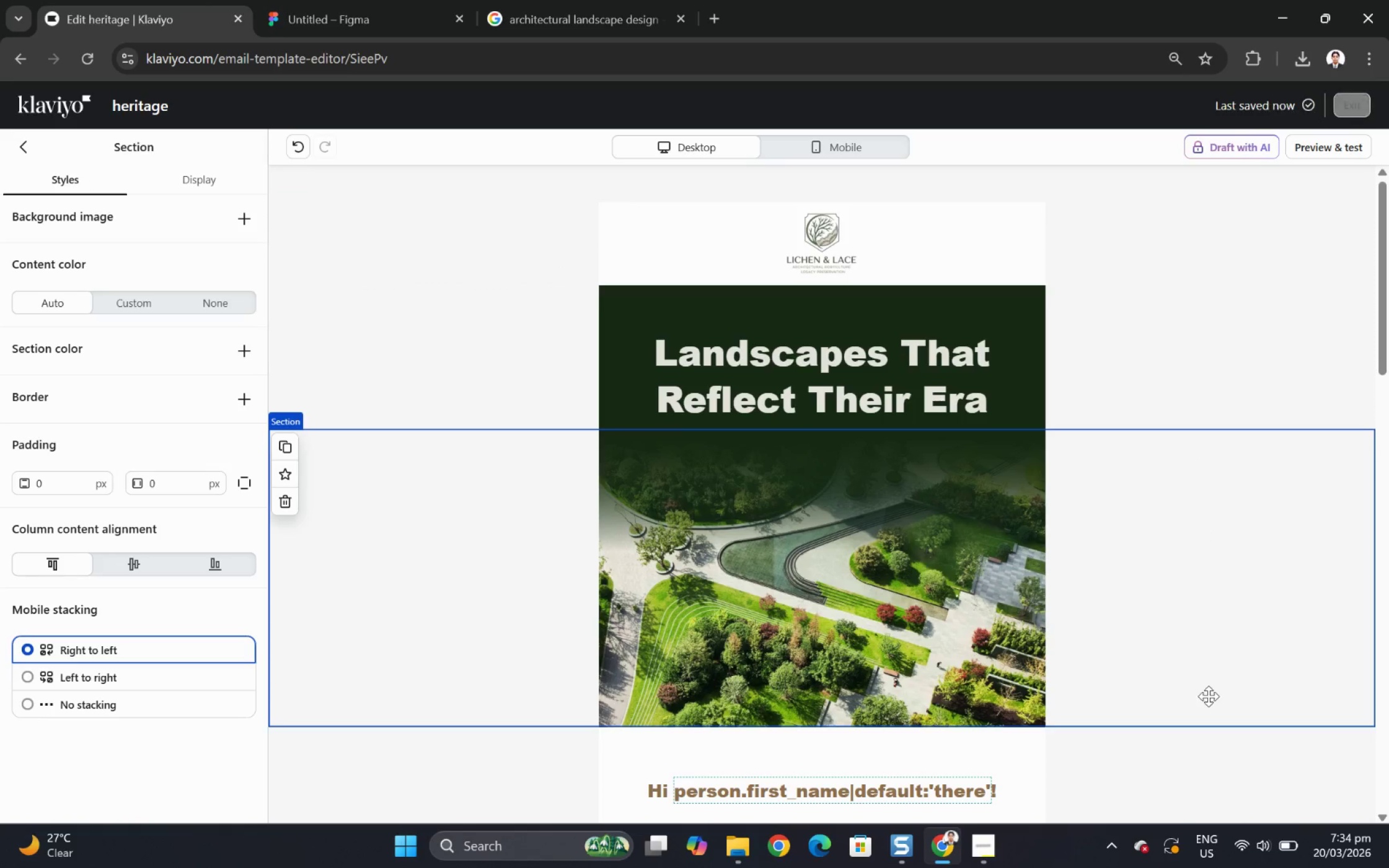 
left_click([1215, 758])
 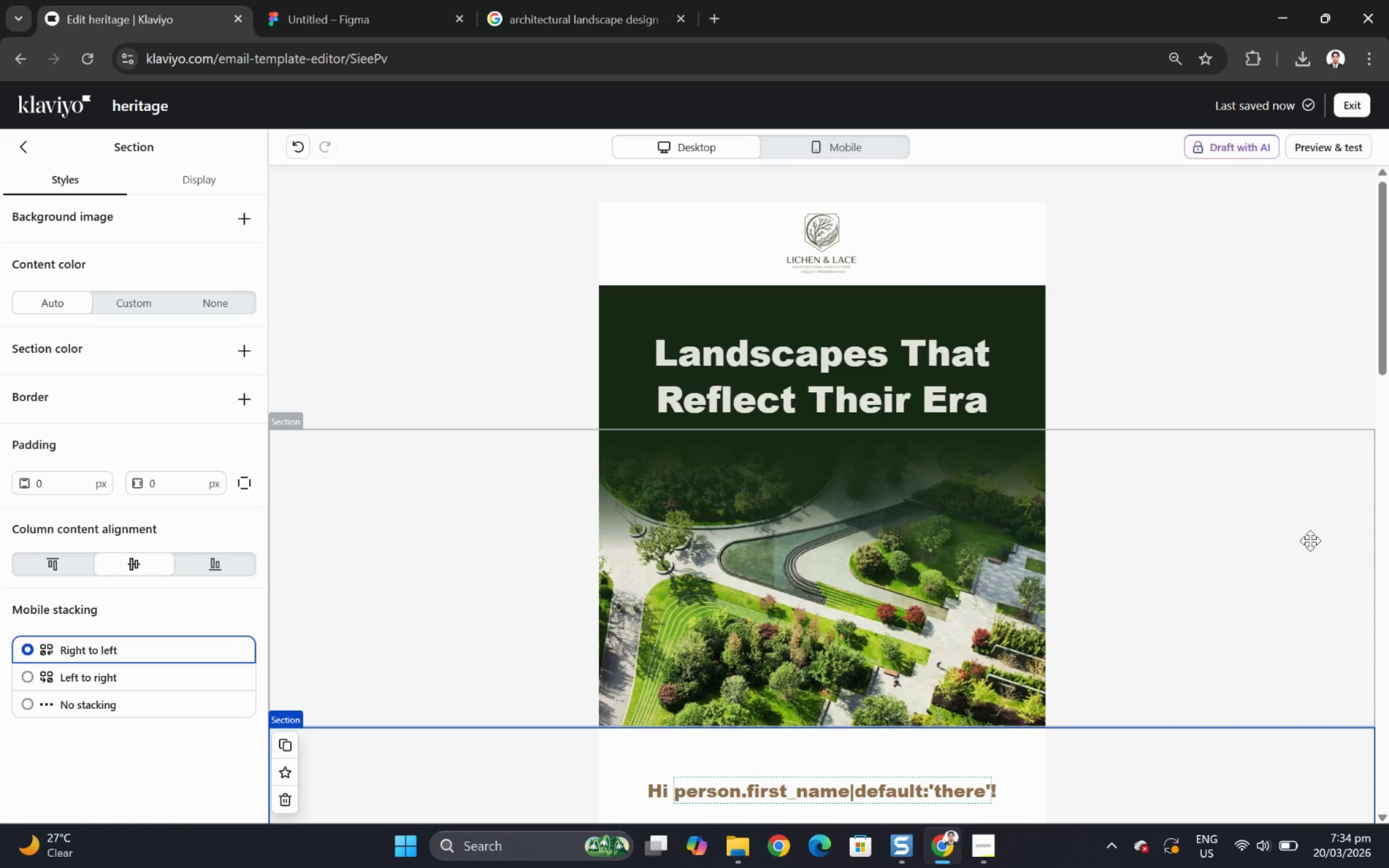 
wait(8.92)
 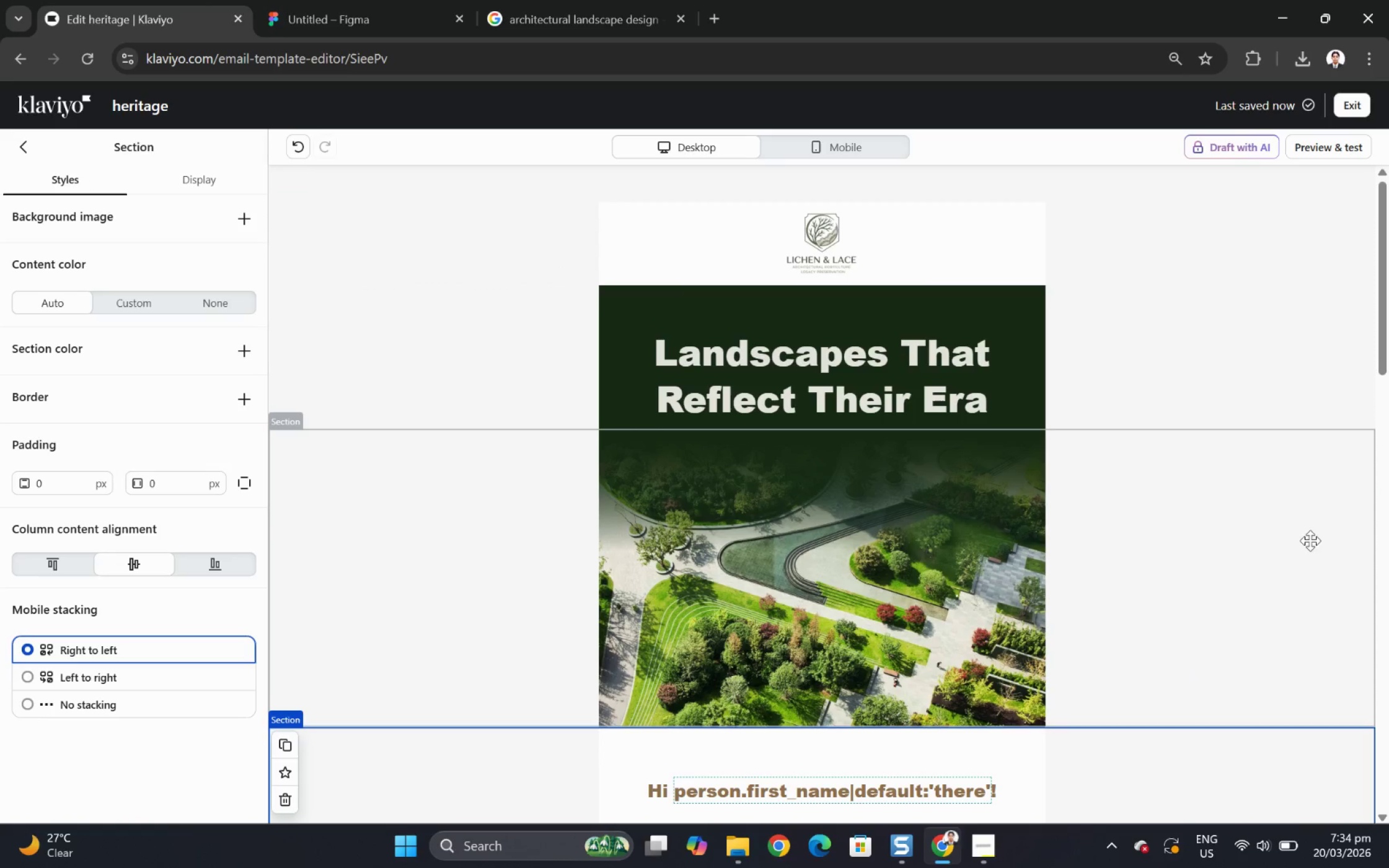 
scroll: coordinate [1152, 436], scroll_direction: up, amount: 1.0
 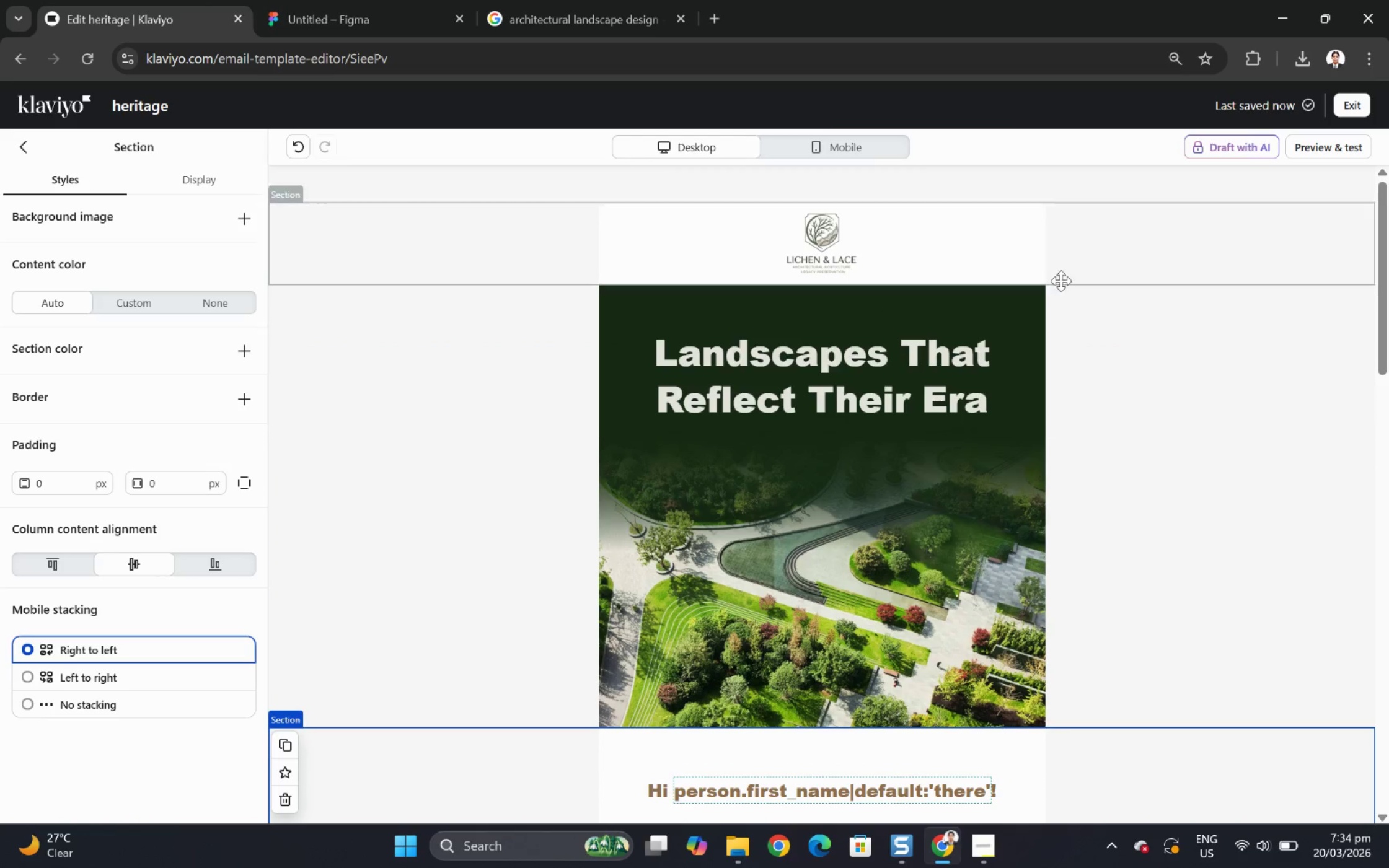 
scroll: coordinate [1206, 465], scroll_direction: down, amount: 15.0
 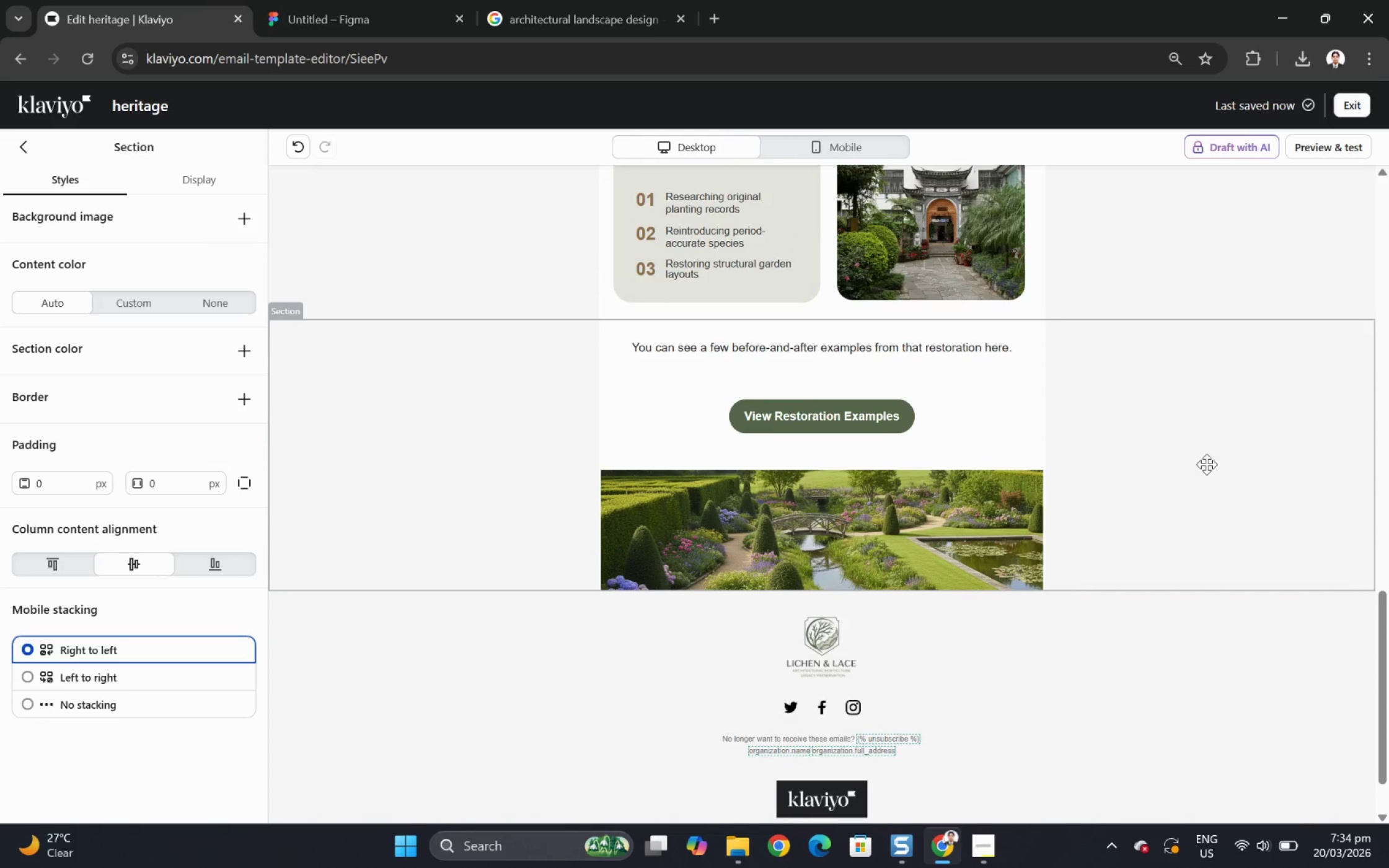 
scroll: coordinate [1193, 448], scroll_direction: up, amount: 18.0
 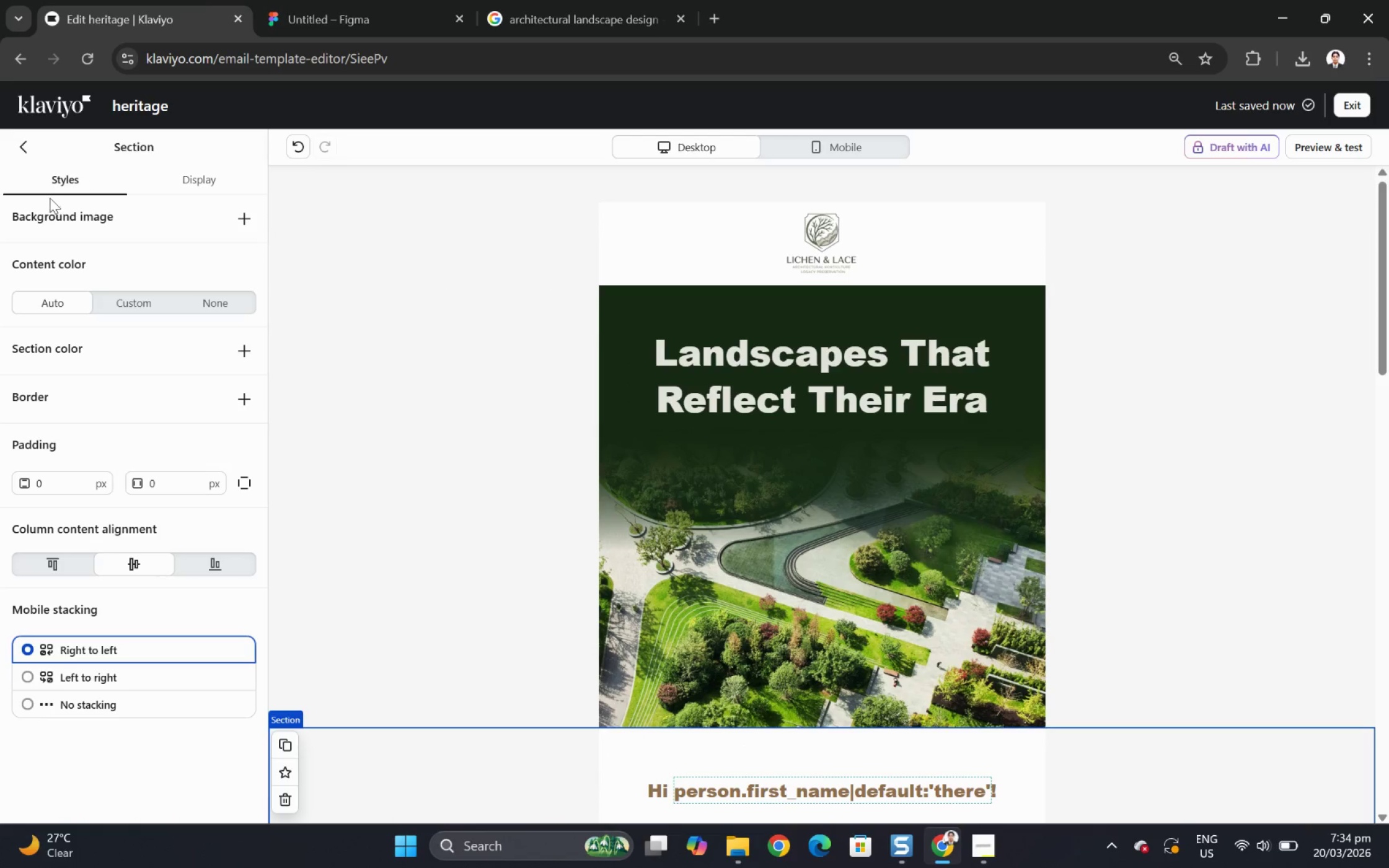 
left_click([24, 152])
 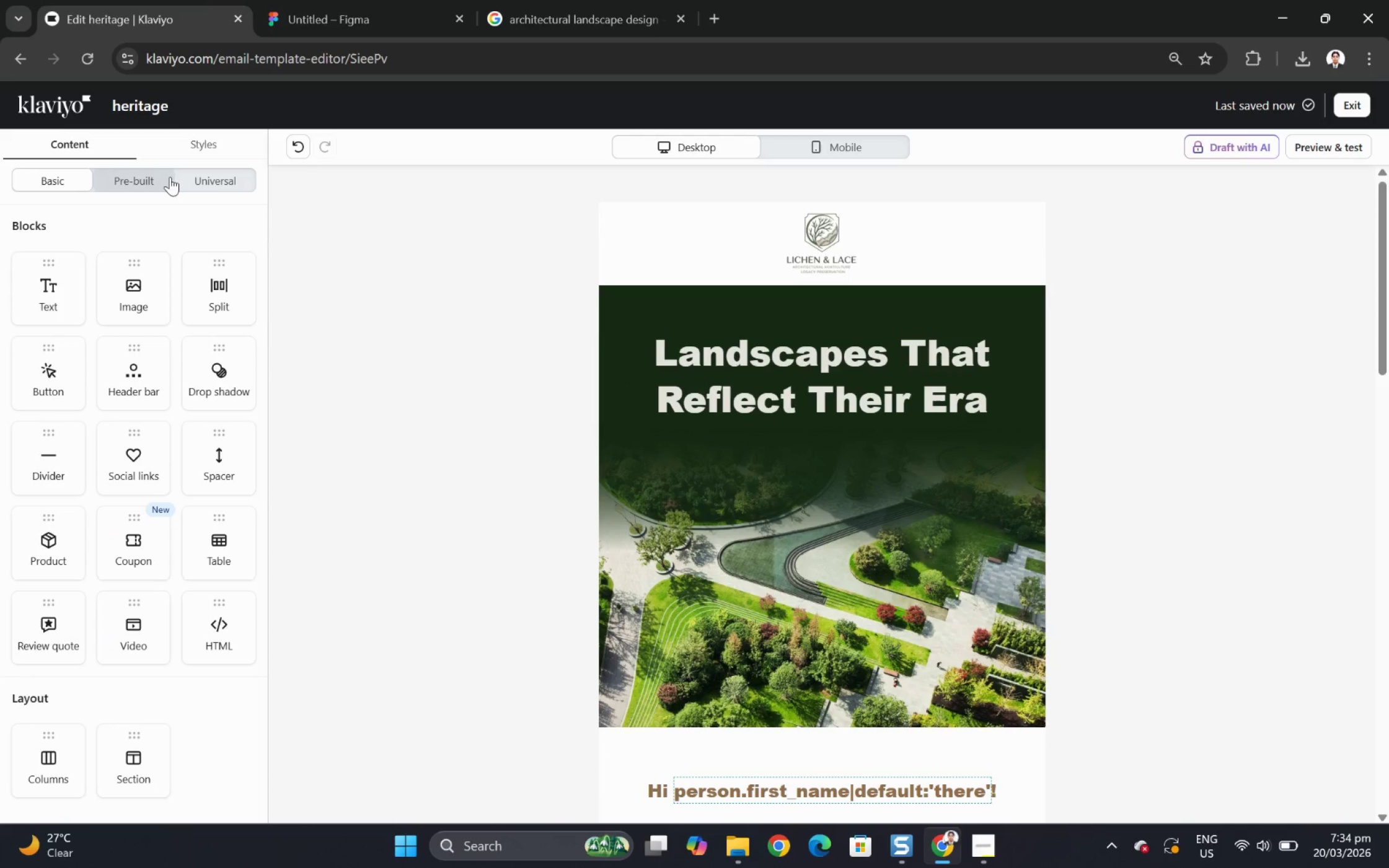 
left_click([223, 144])
 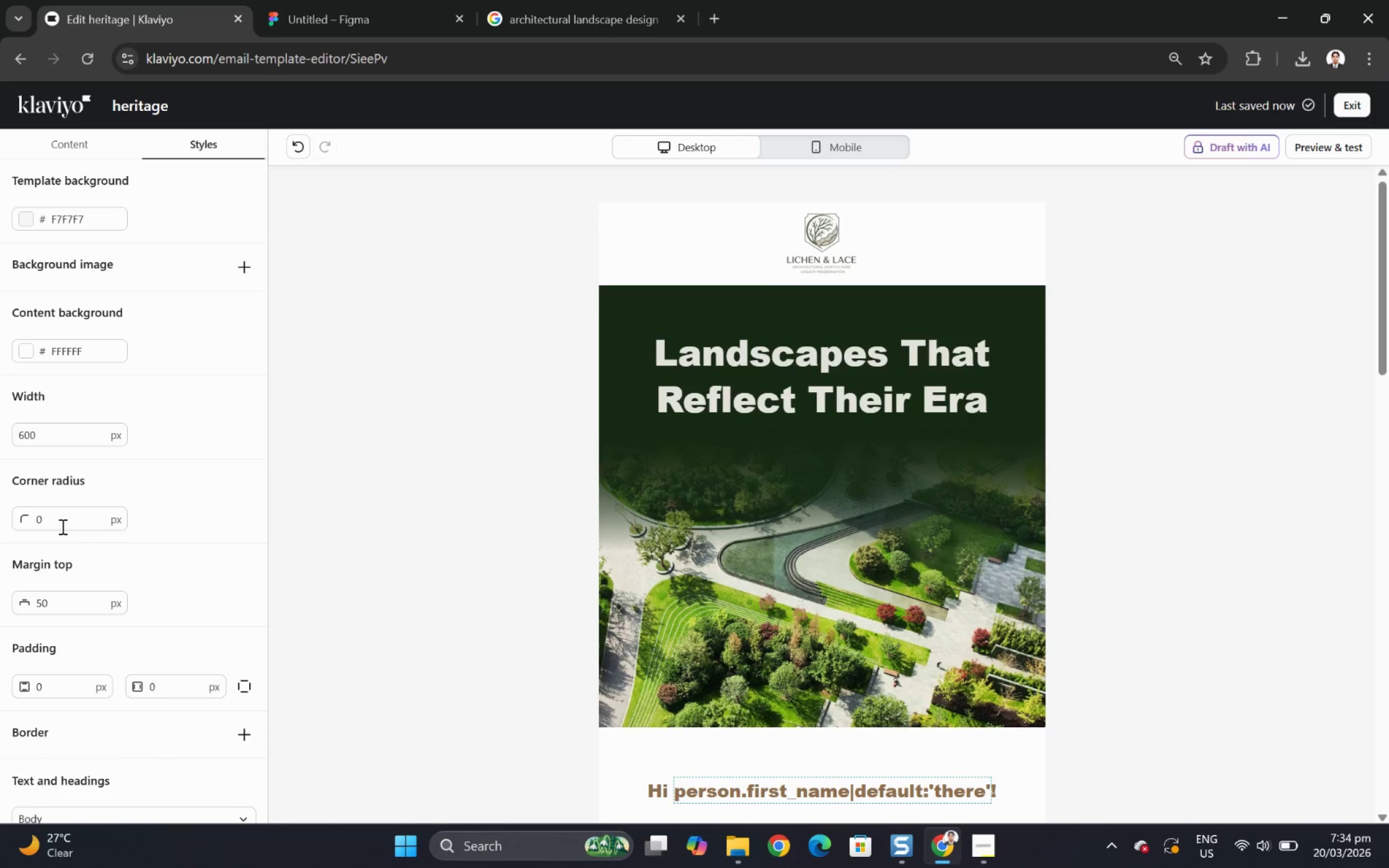 
double_click([64, 520])
 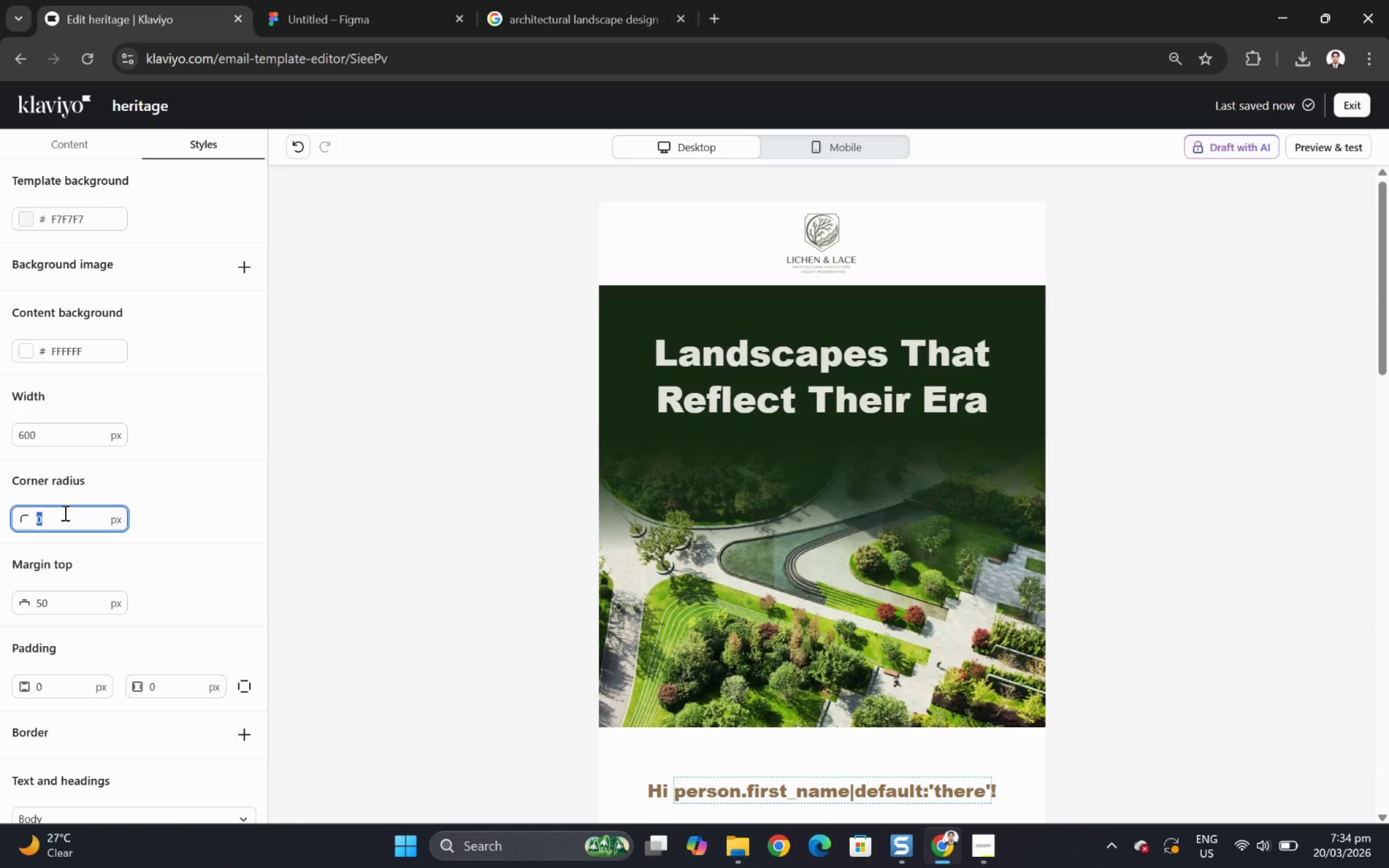 
key(Numpad3)
 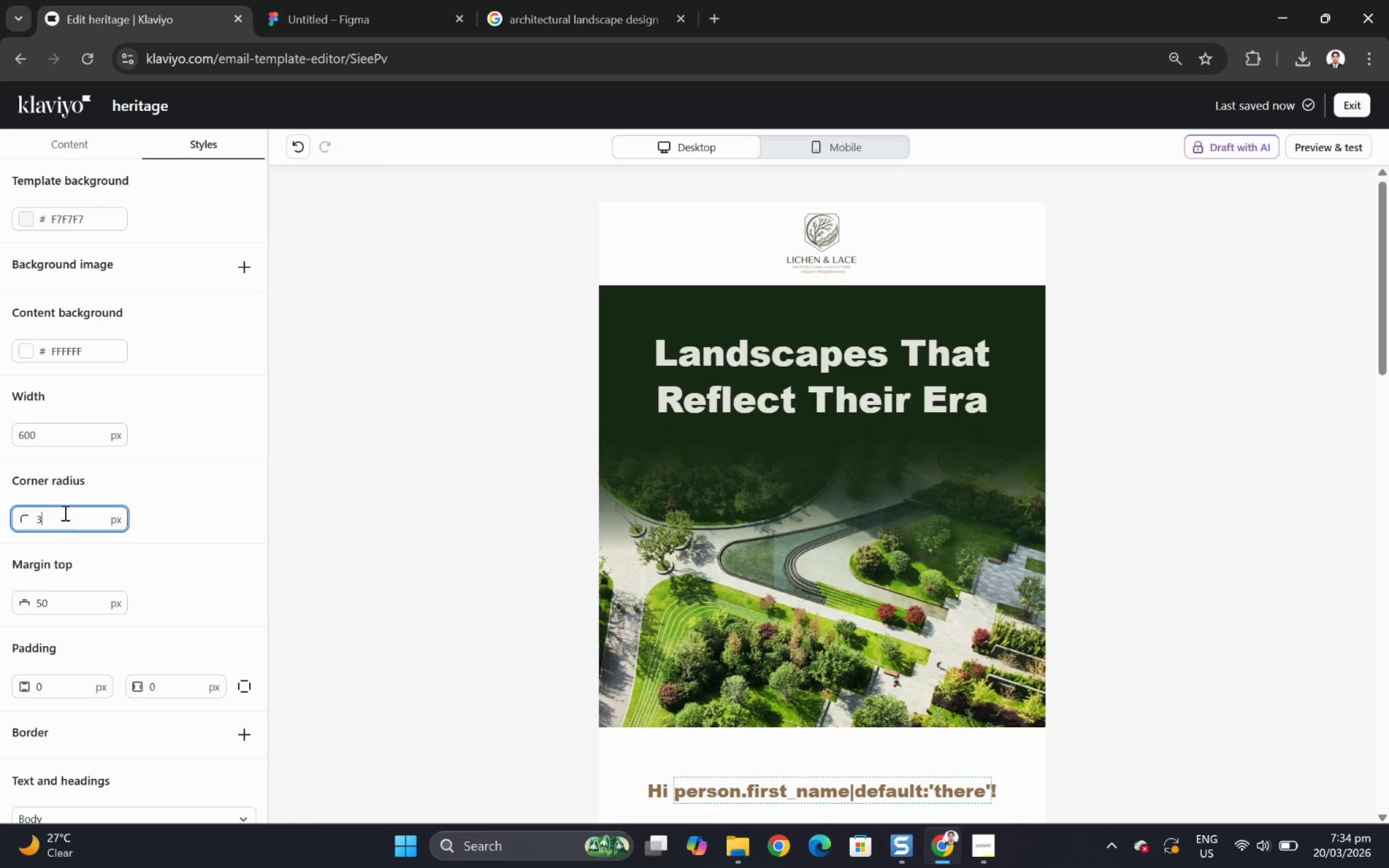 
key(Numpad0)
 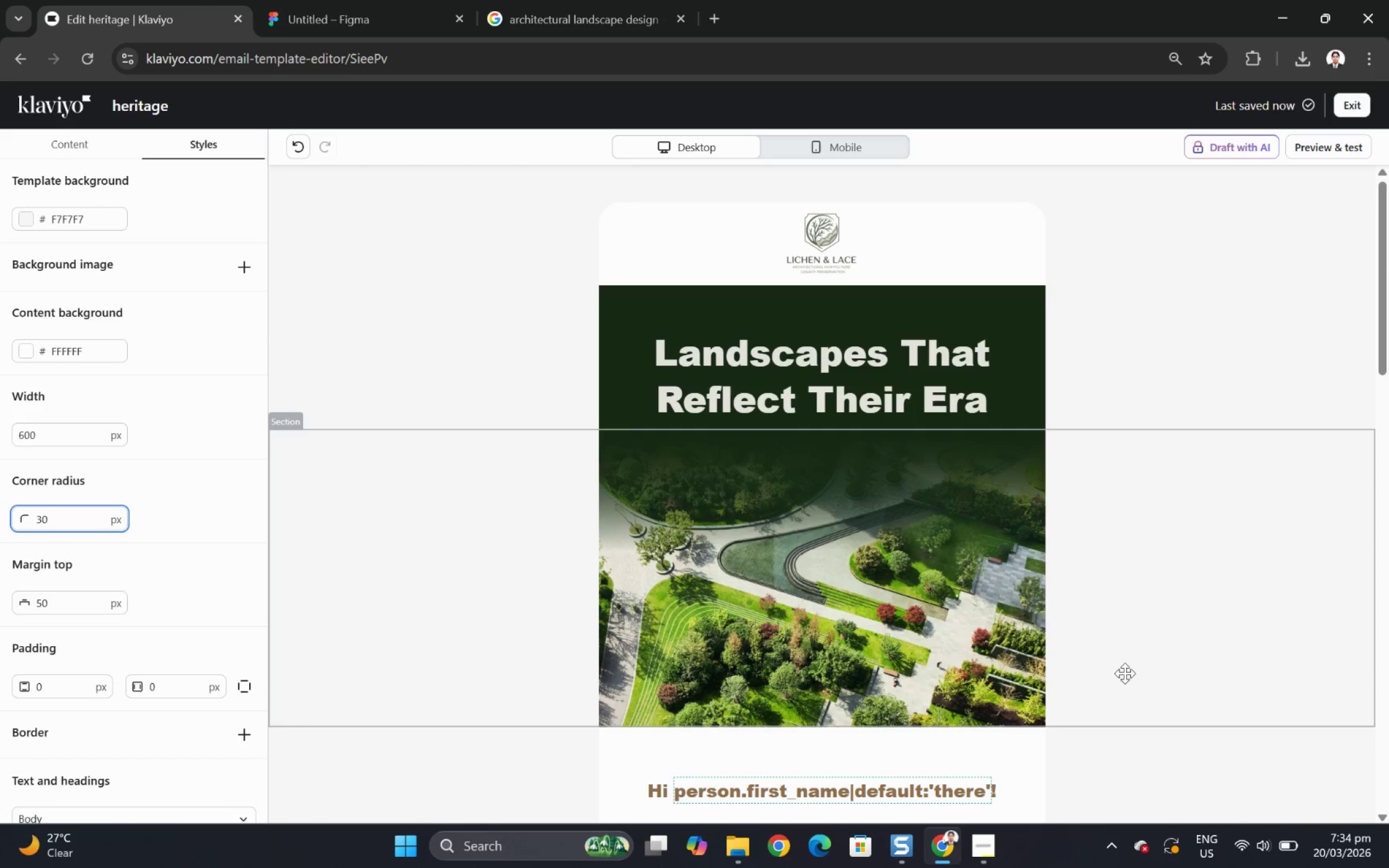 
left_click([1210, 625])
 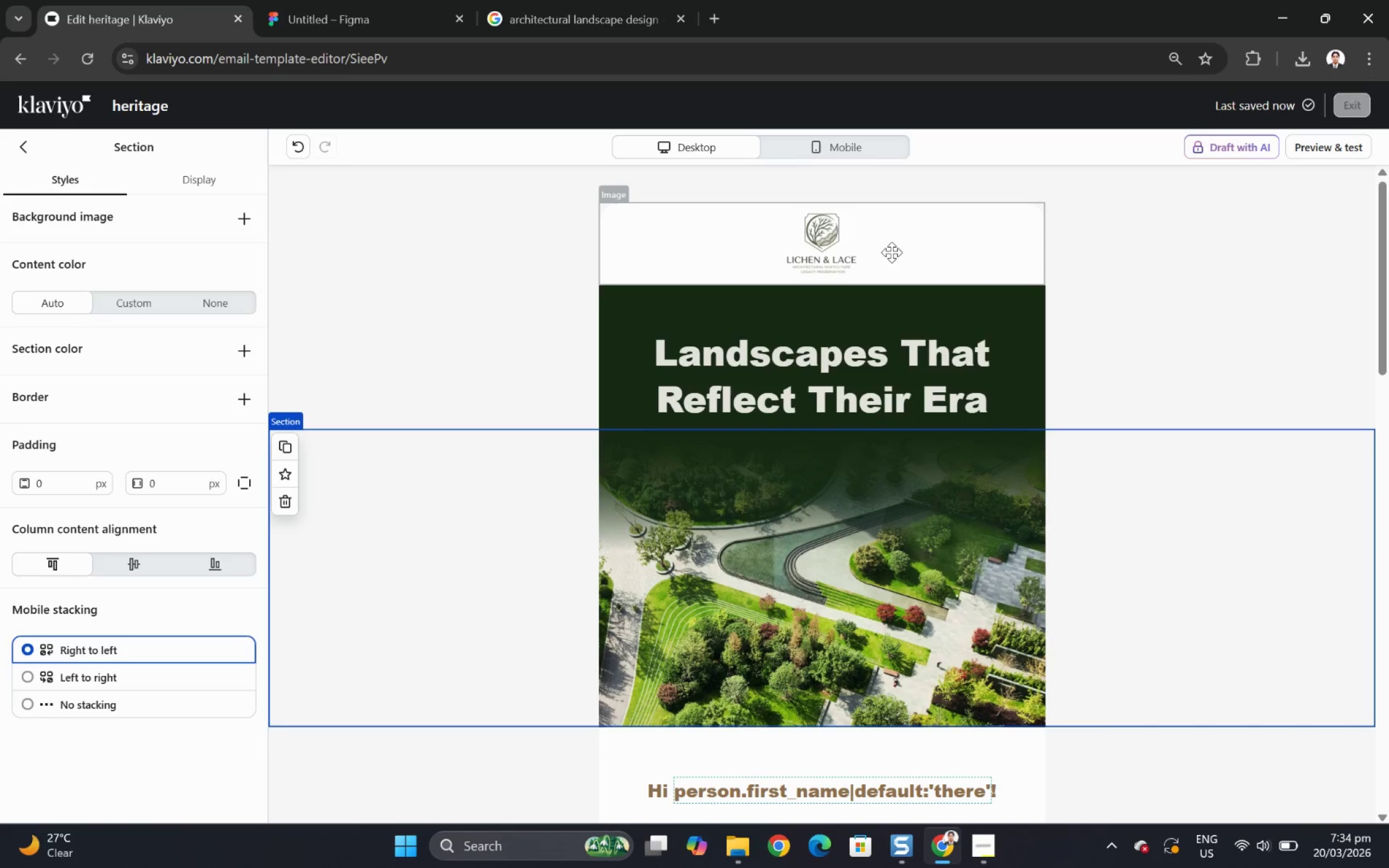 
left_click([863, 243])
 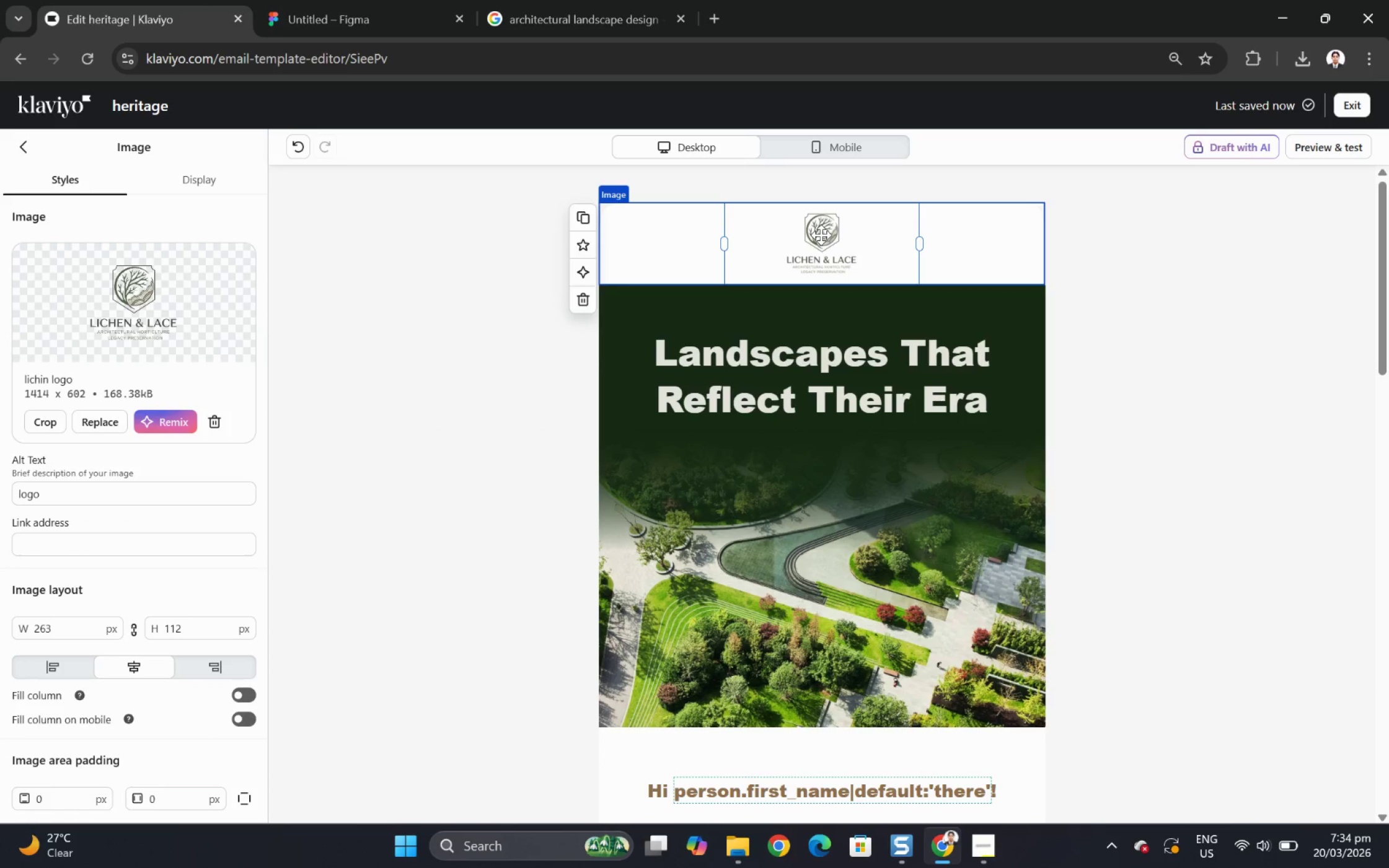 
left_click([821, 235])
 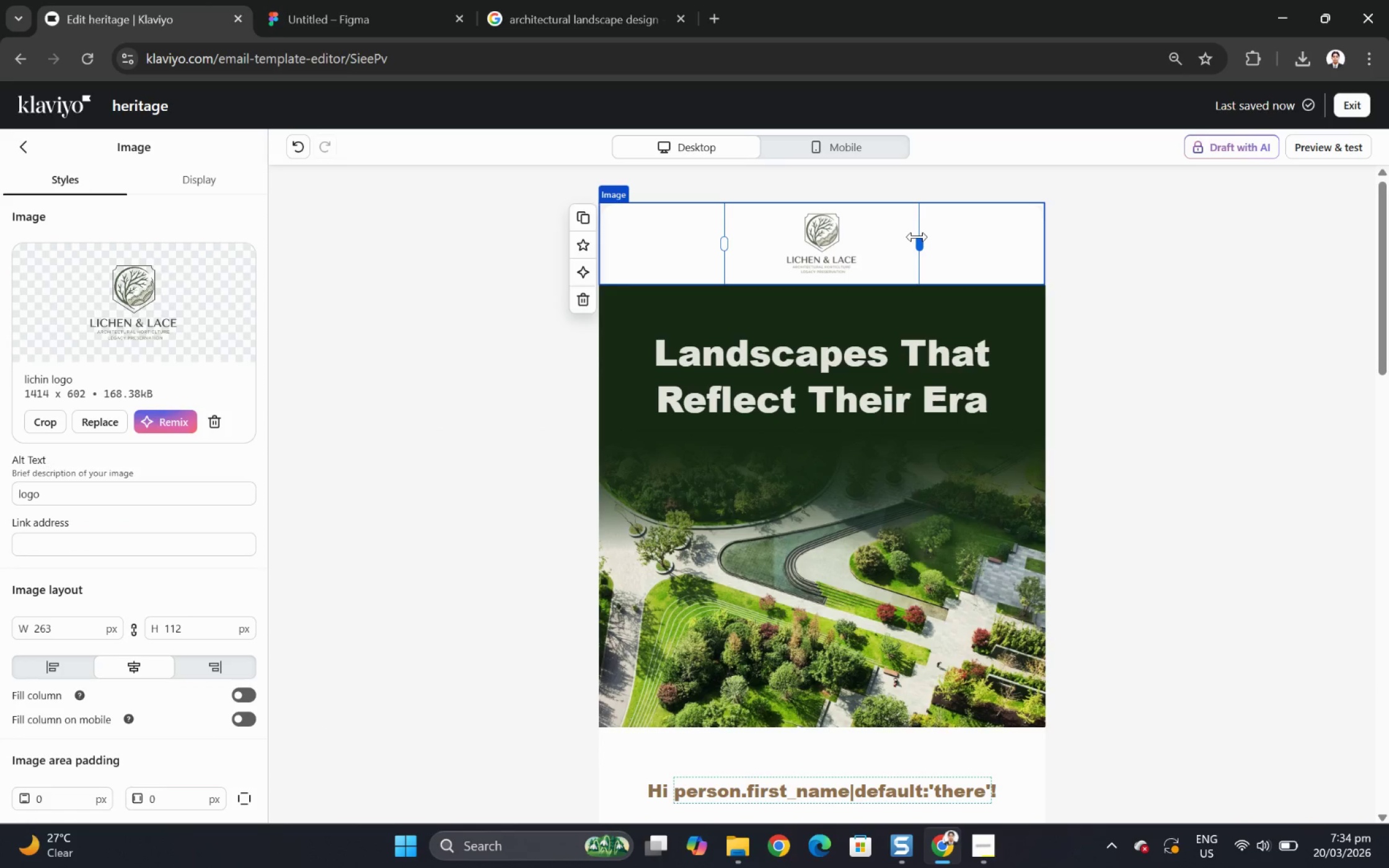 
left_click_drag(start_coordinate=[919, 239], to_coordinate=[876, 251])
 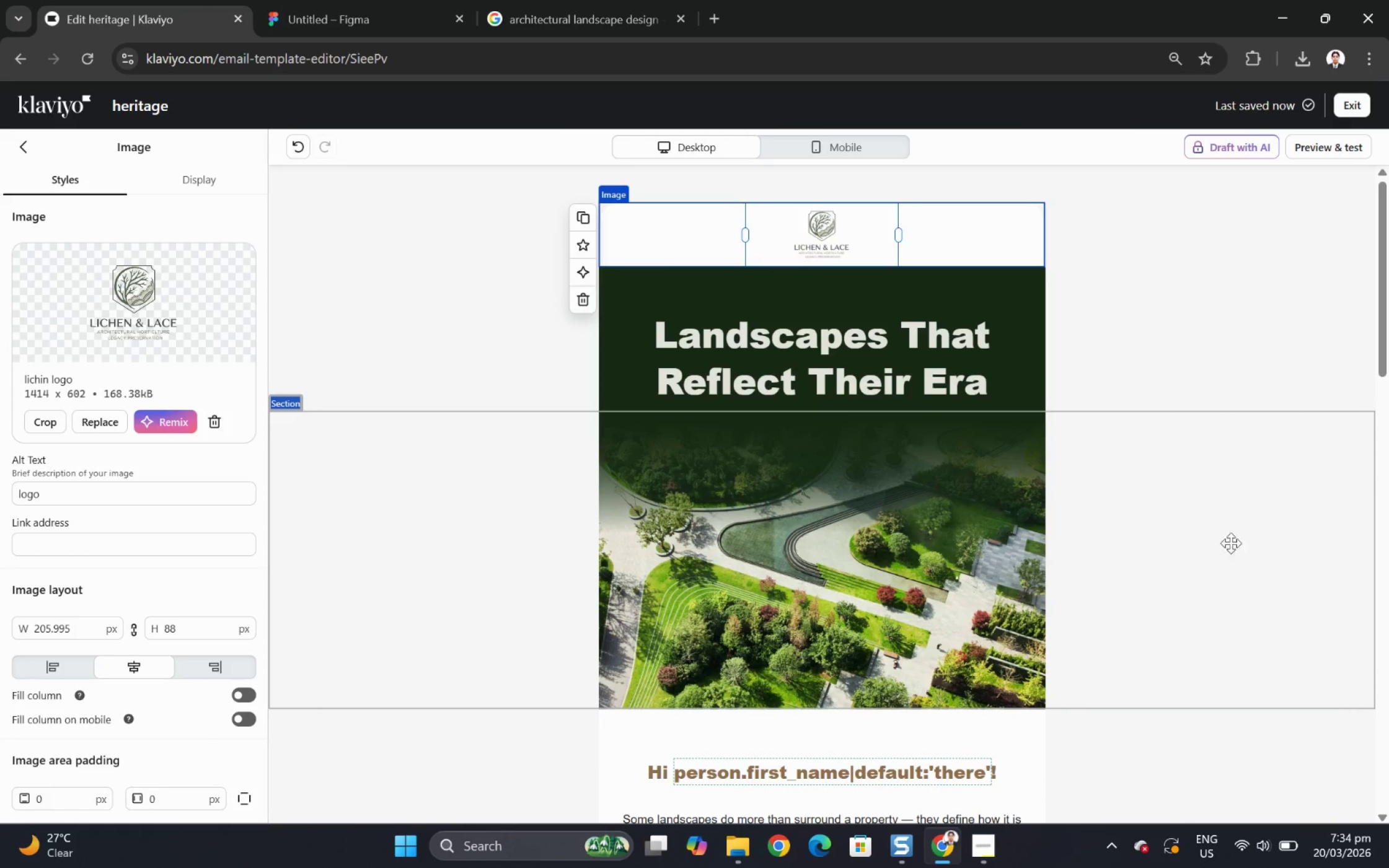 
left_click([932, 579])
 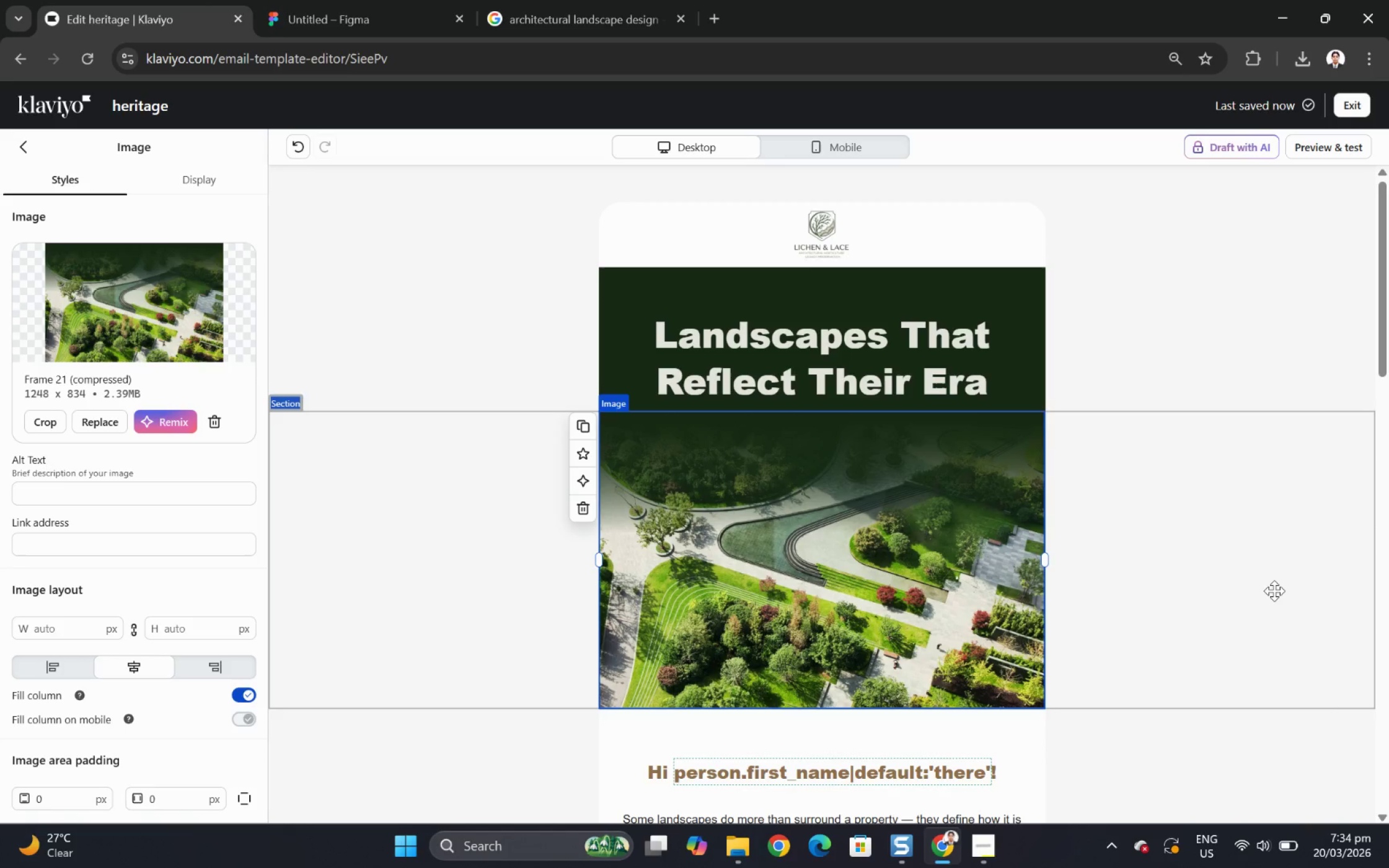 
wait(7.91)
 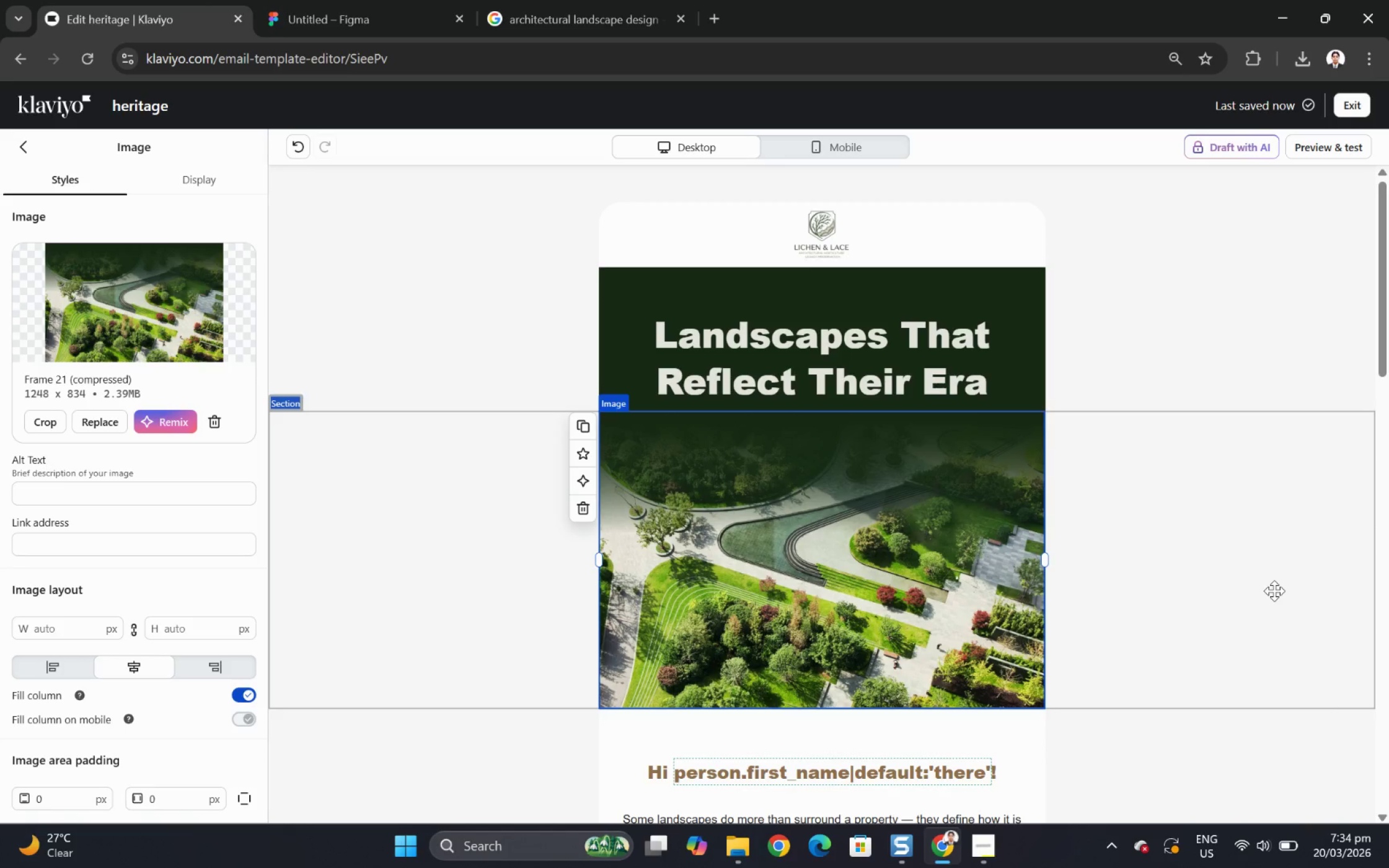 
left_click([684, 229])
 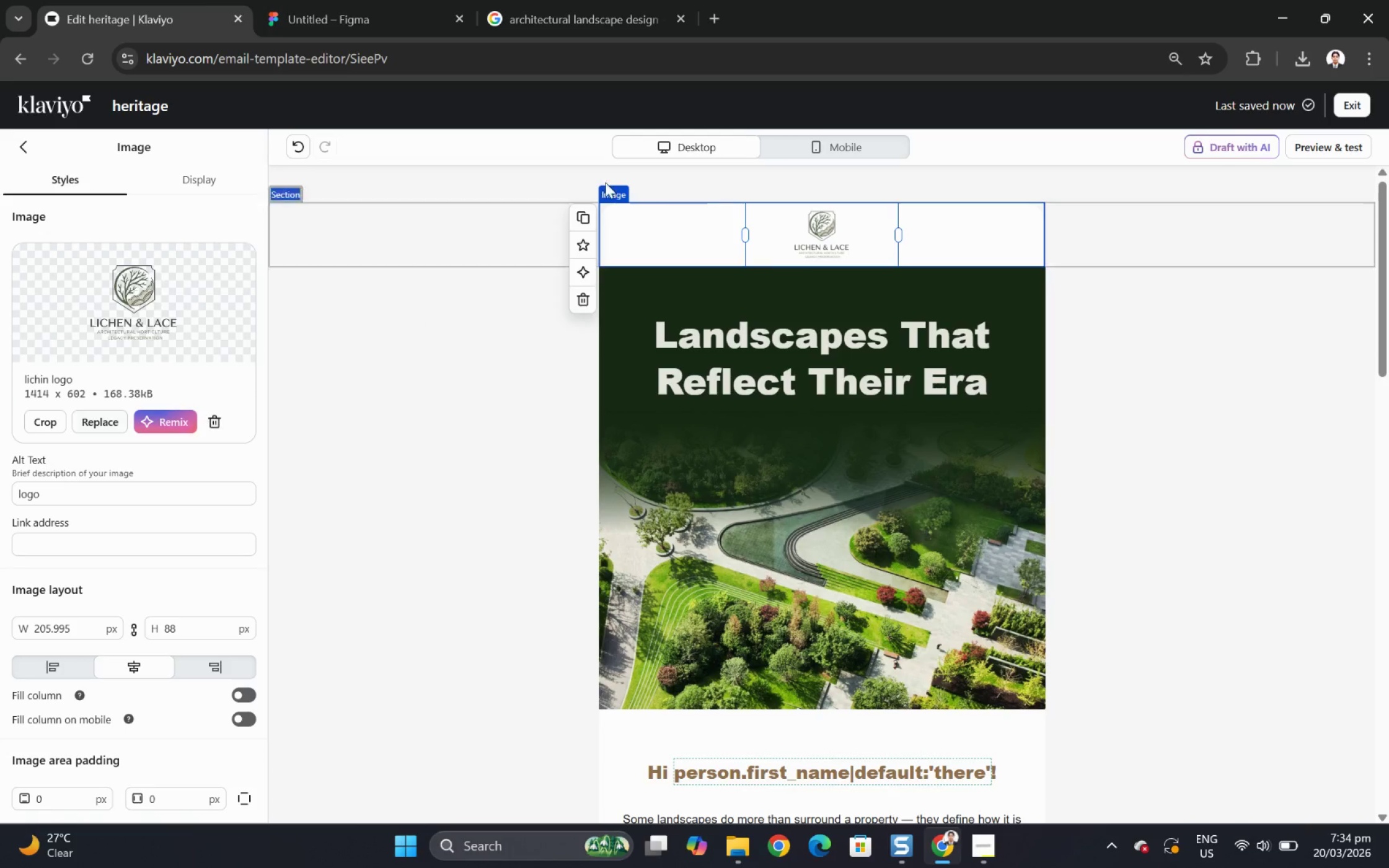 
wait(5.81)
 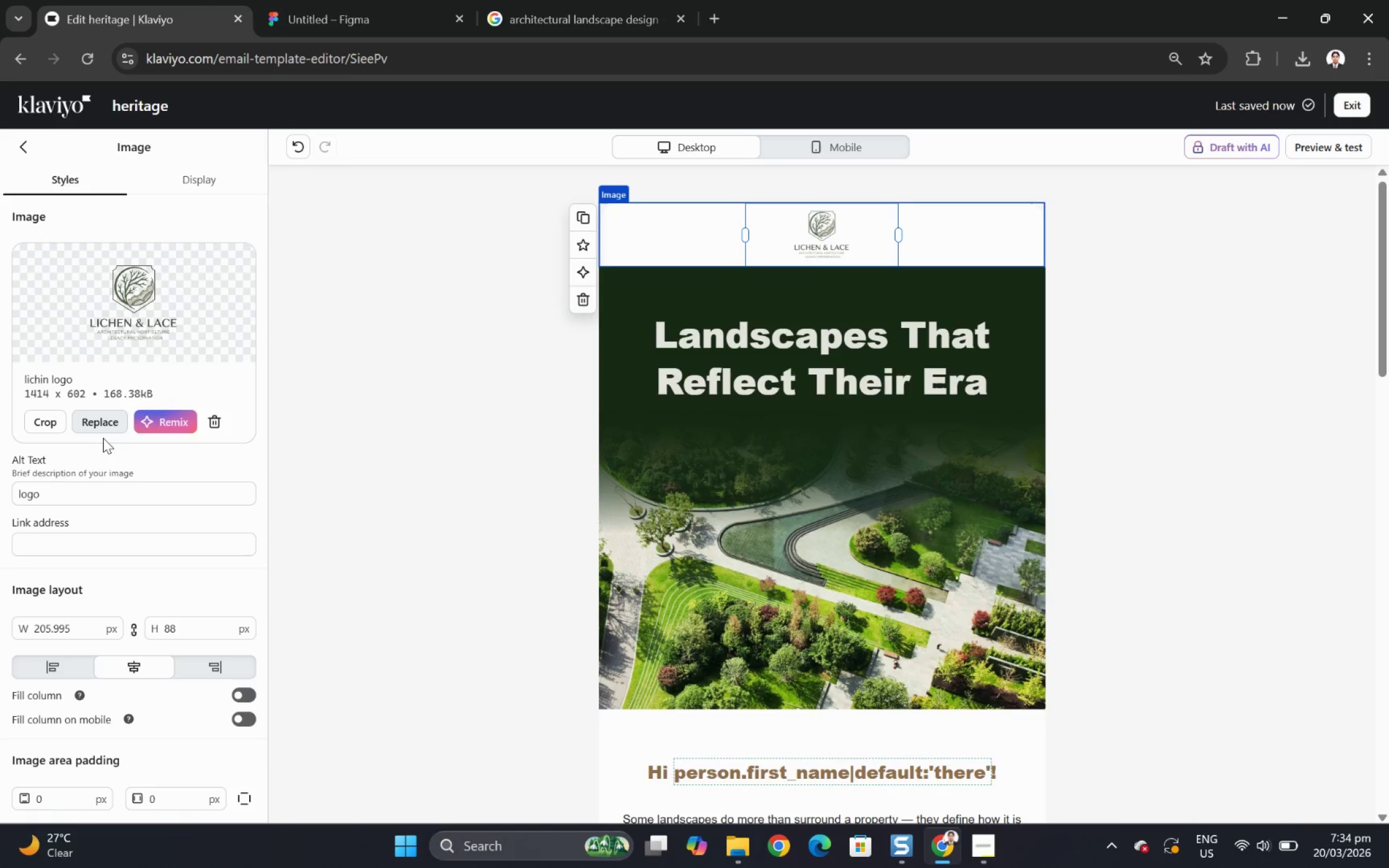 
double_click([478, 241])
 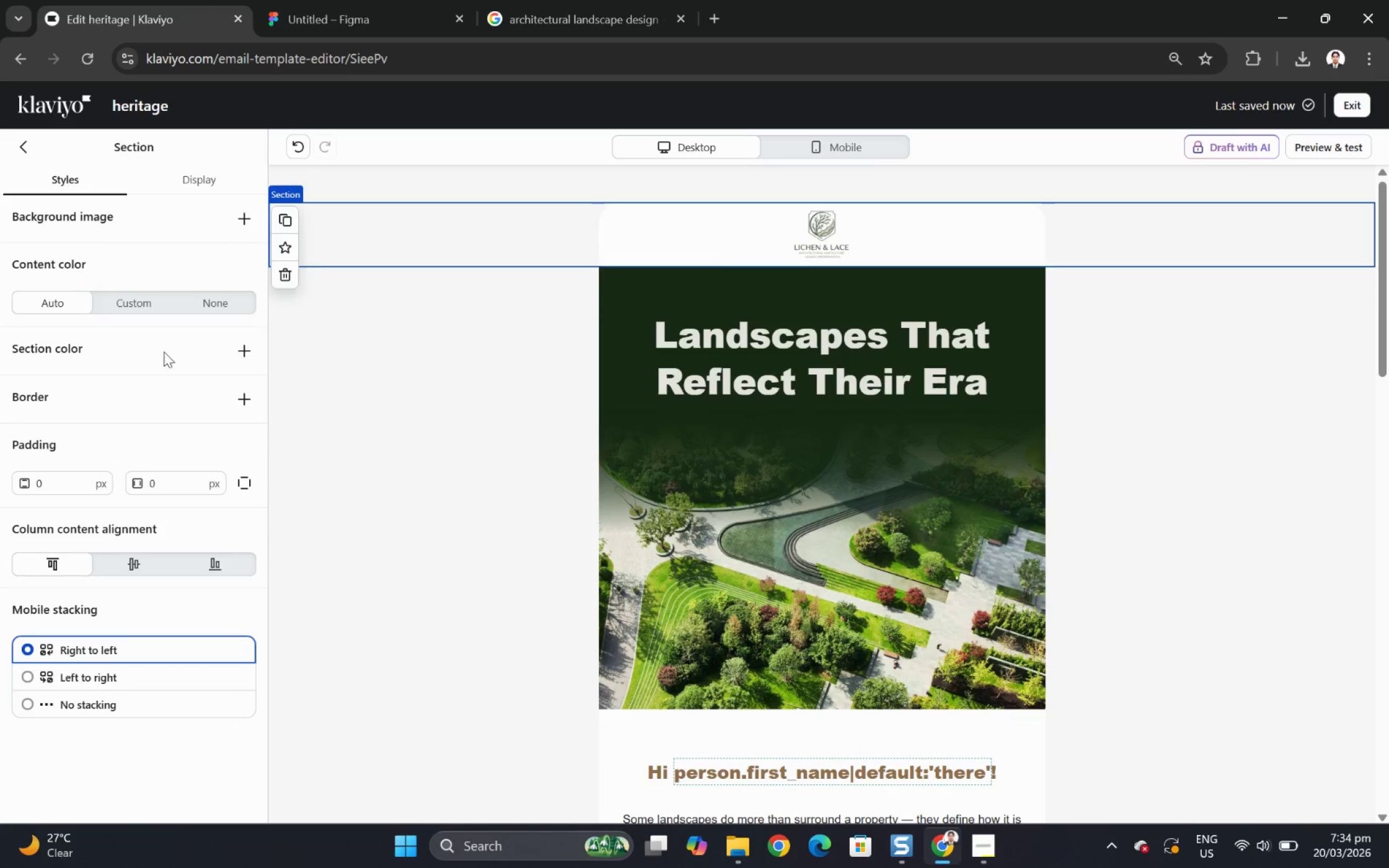 
left_click([136, 305])
 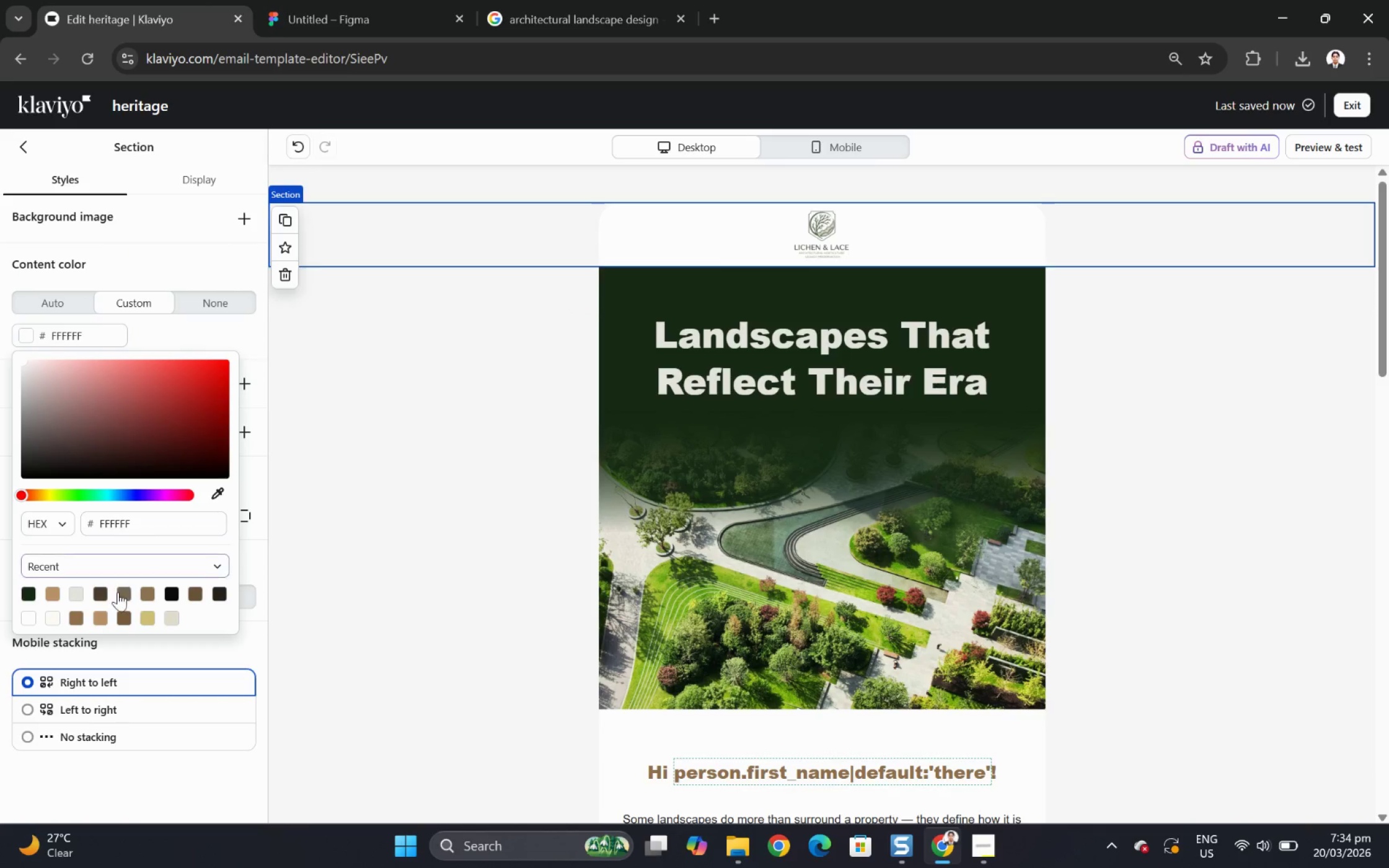 
left_click([51, 614])
 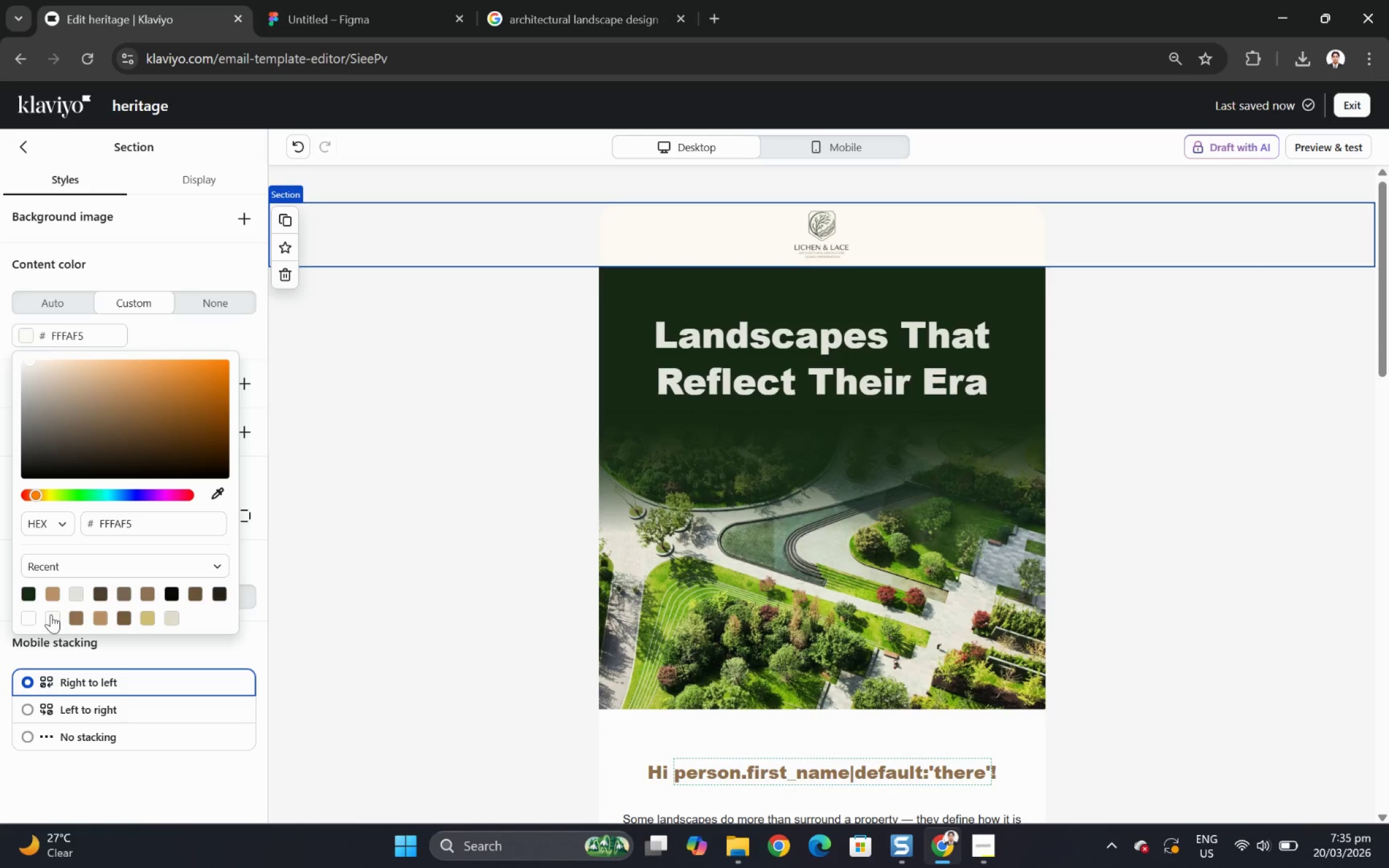 
left_click([1281, 557])
 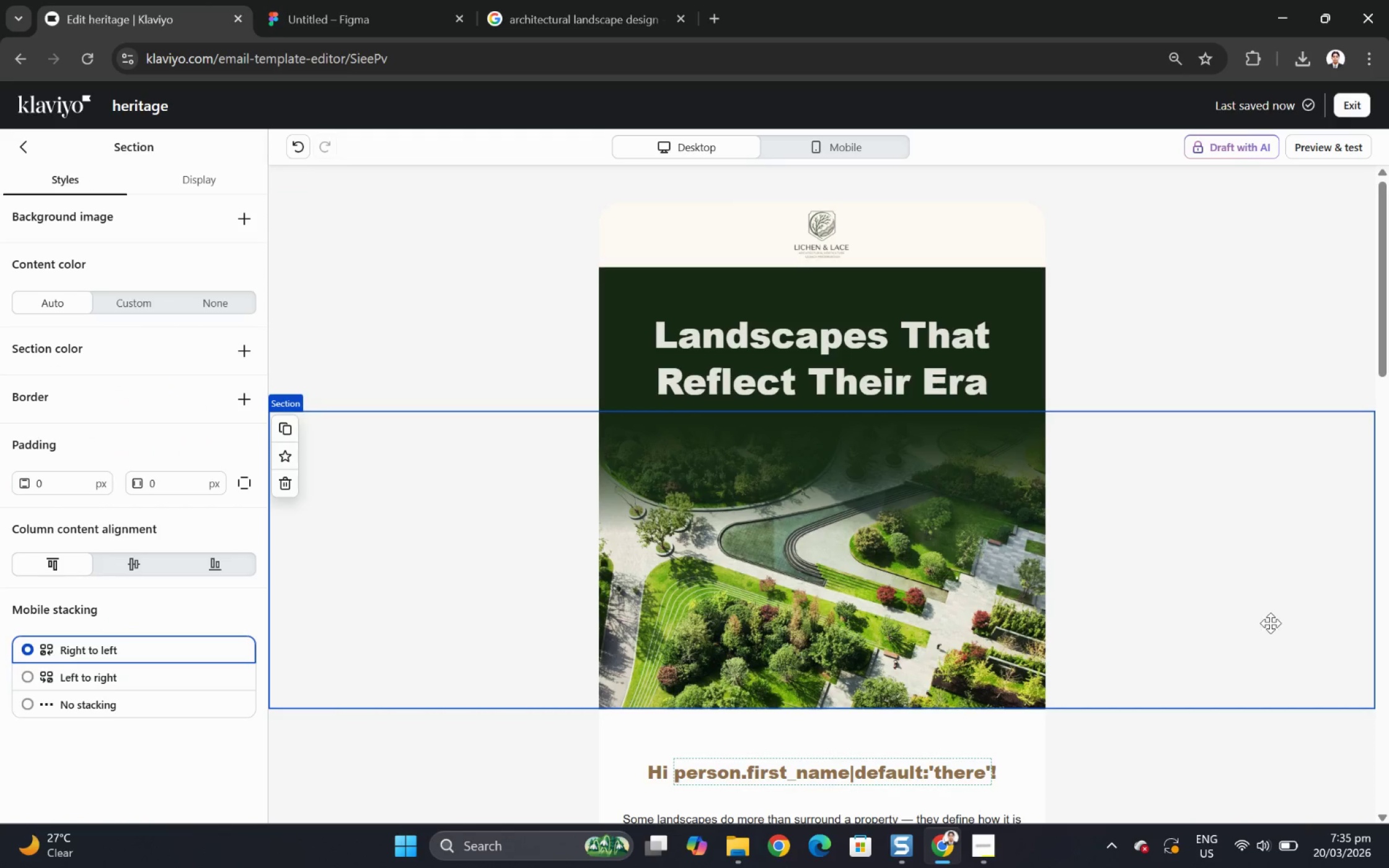 
left_click([1010, 229])
 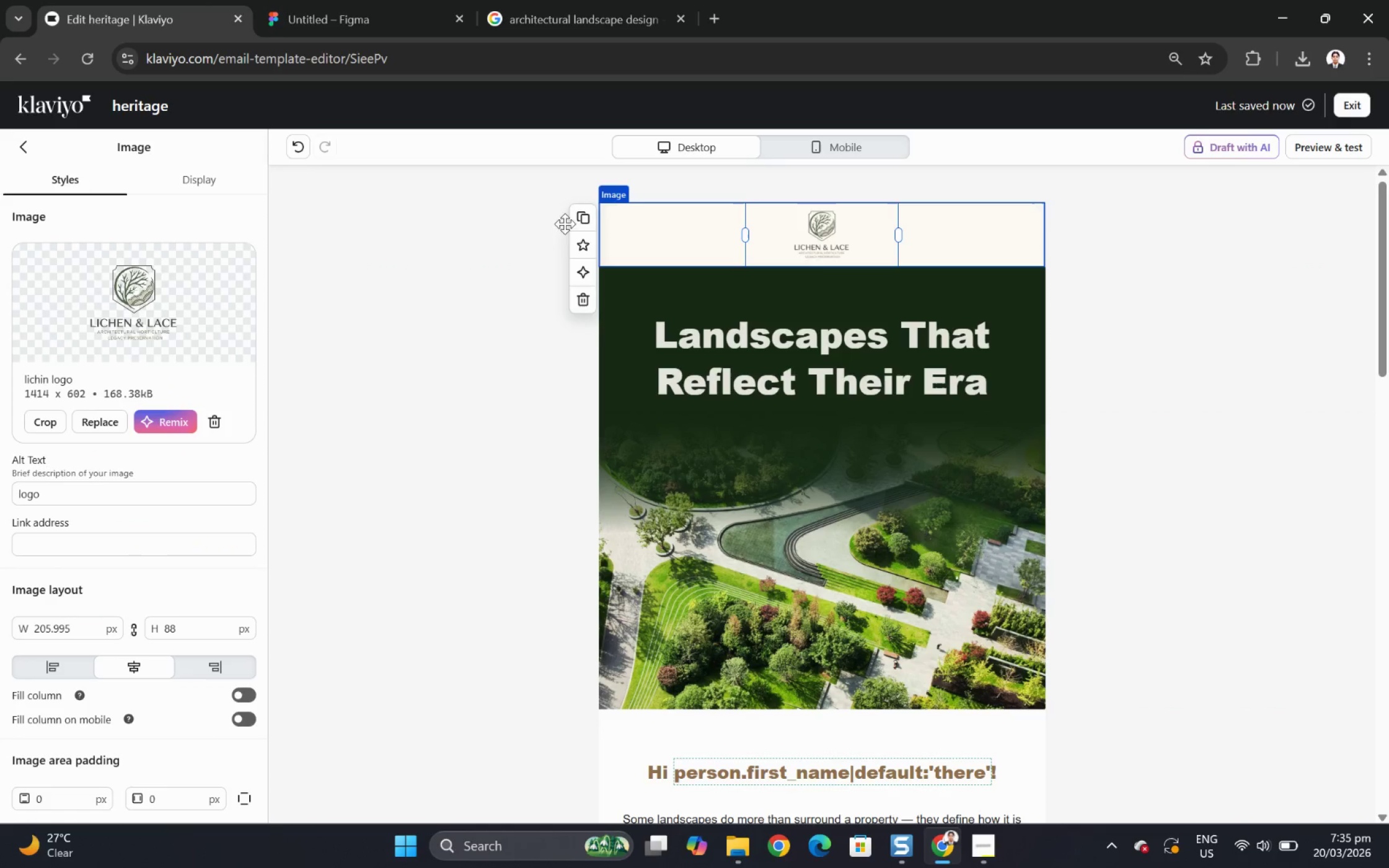 
left_click([472, 239])
 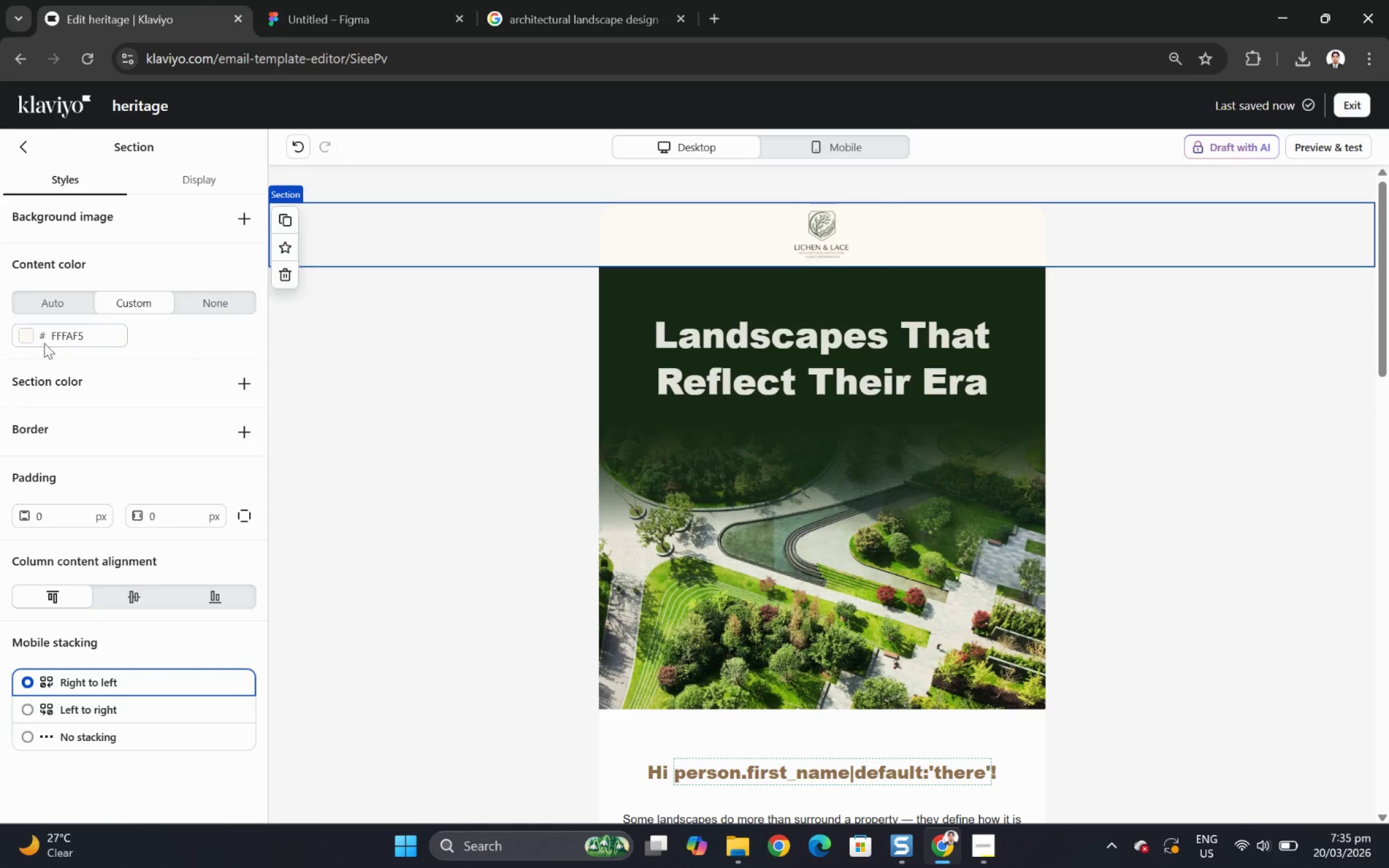 
mouse_move([26, 357])
 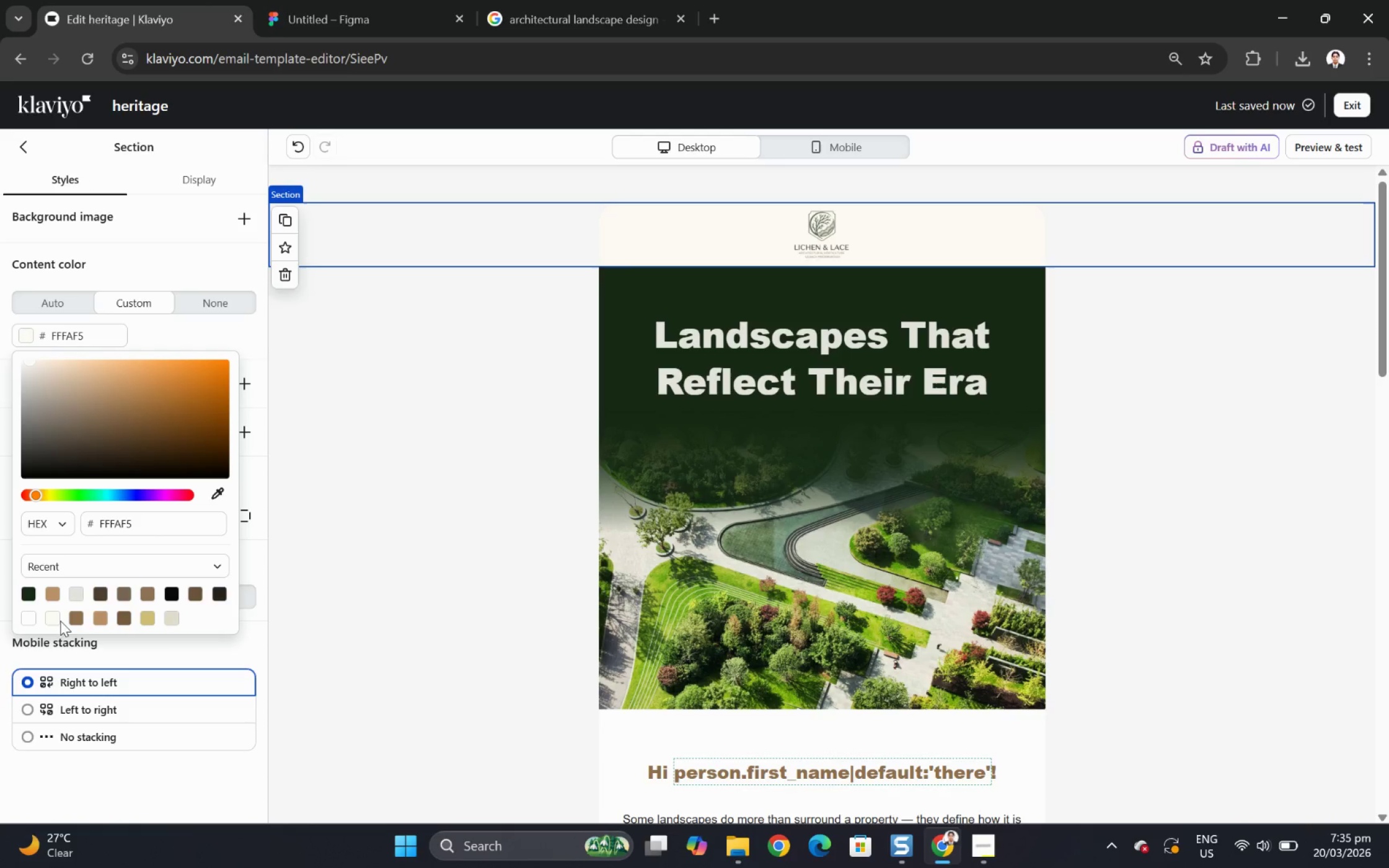 
left_click([52, 619])
 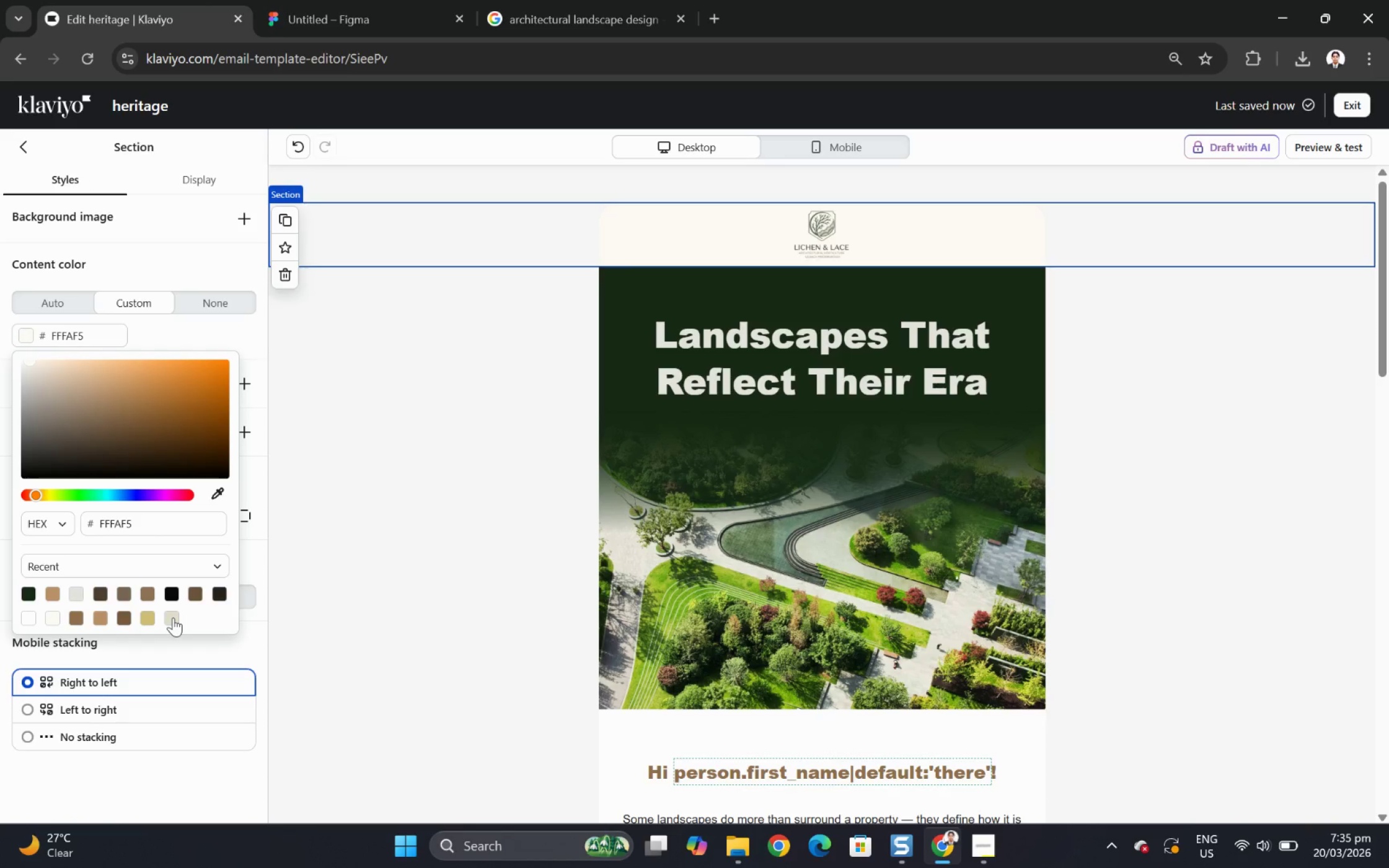 
wait(6.19)
 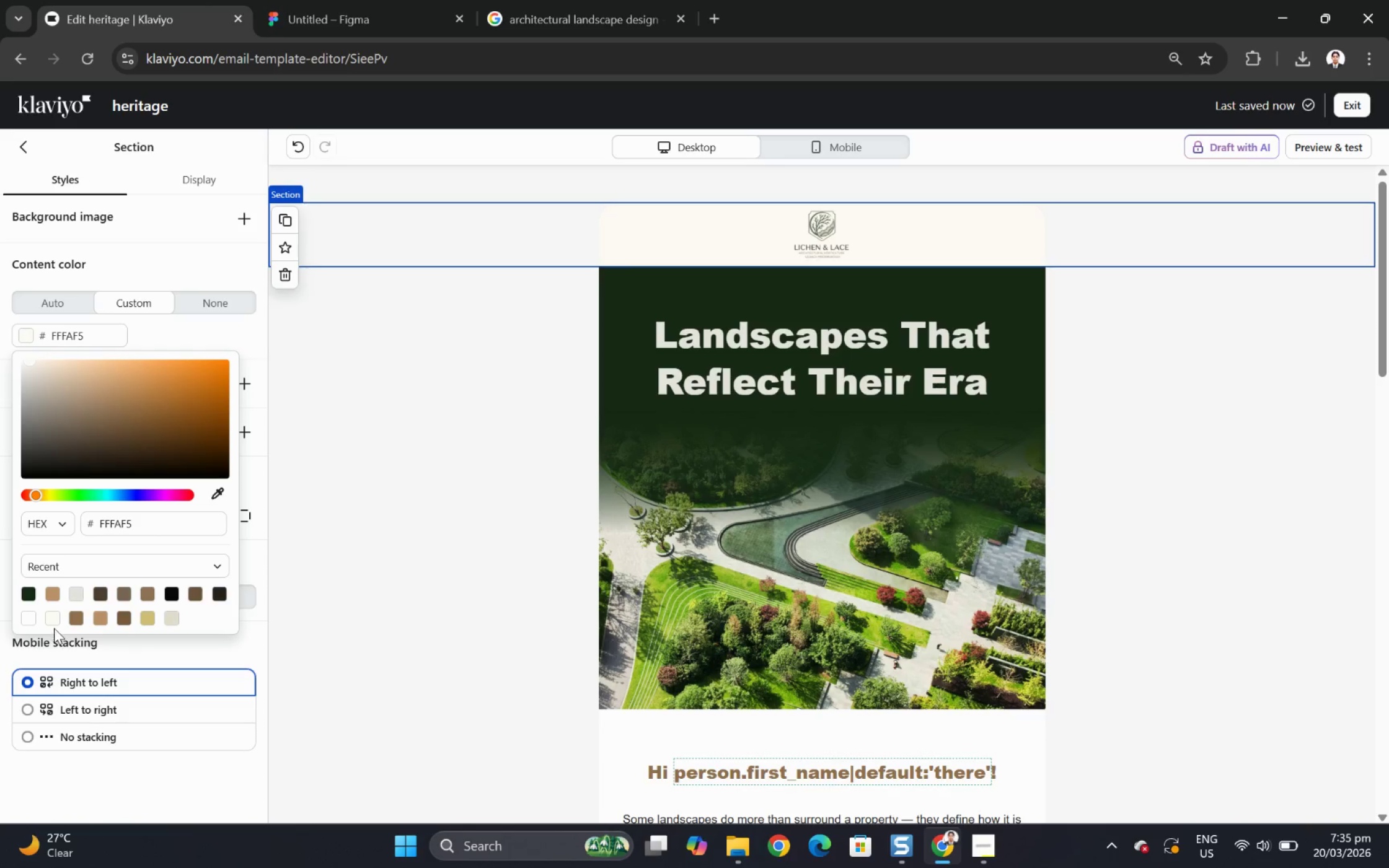 
left_click([173, 617])
 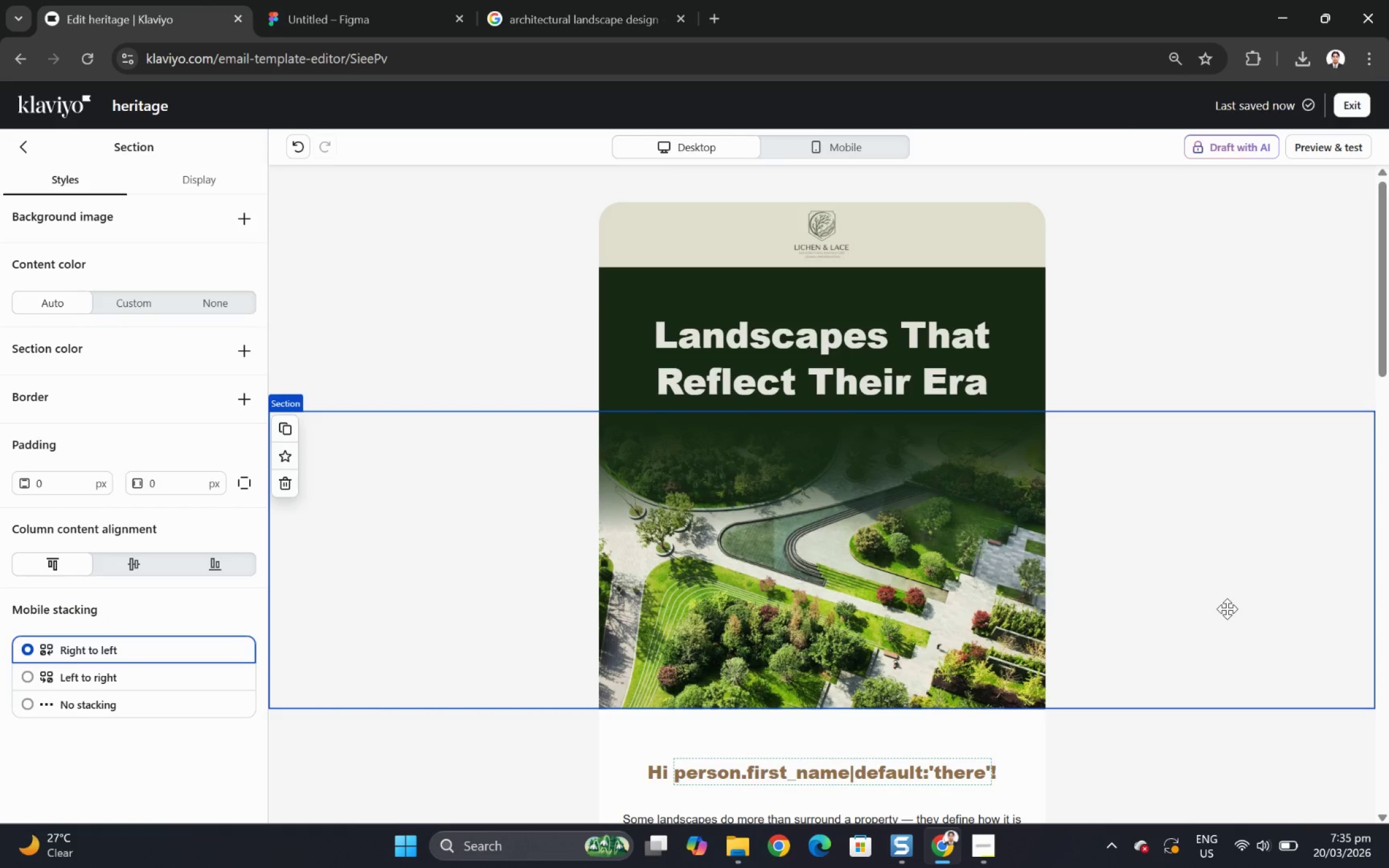 
wait(7.45)
 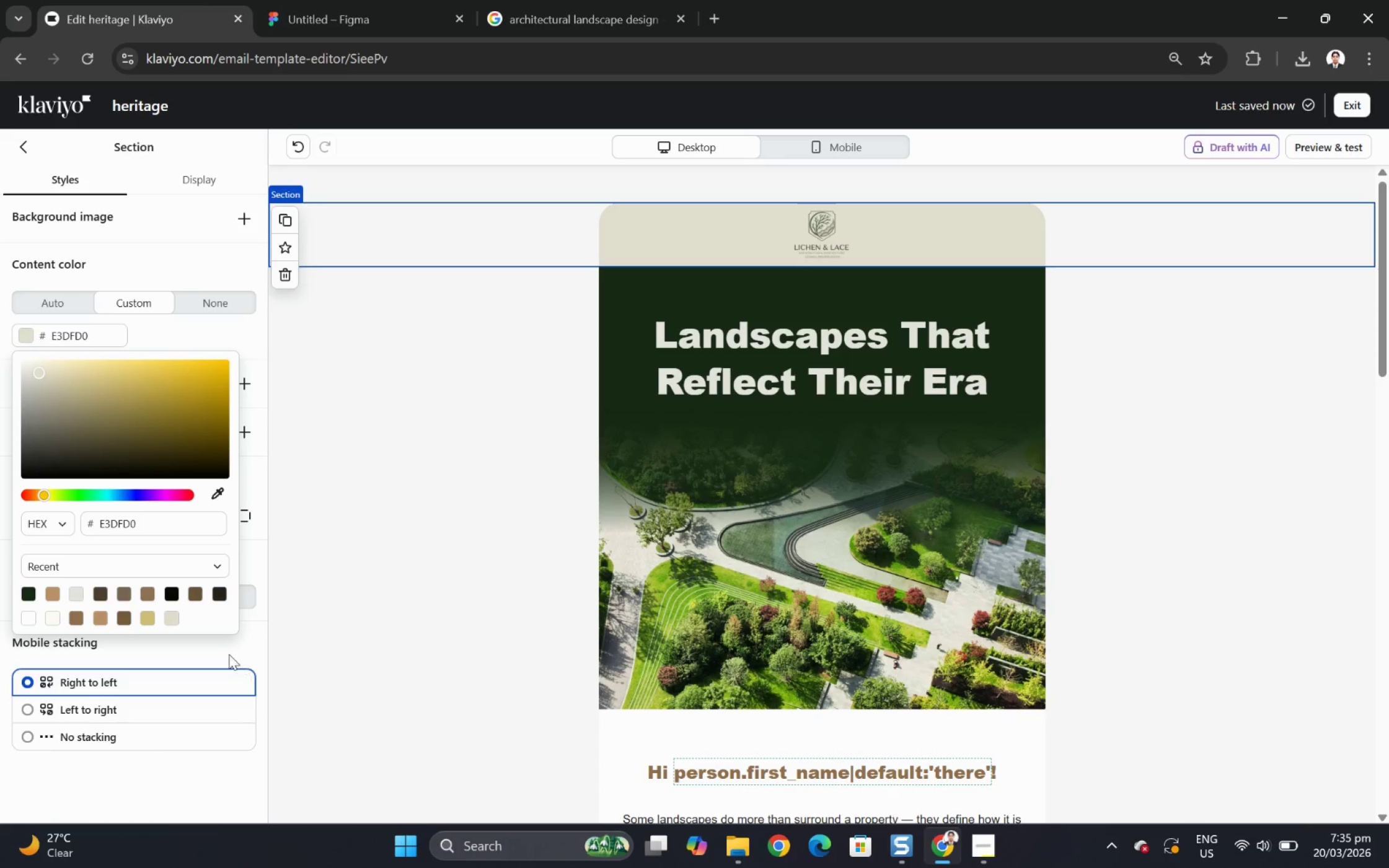 
left_click([984, 223])
 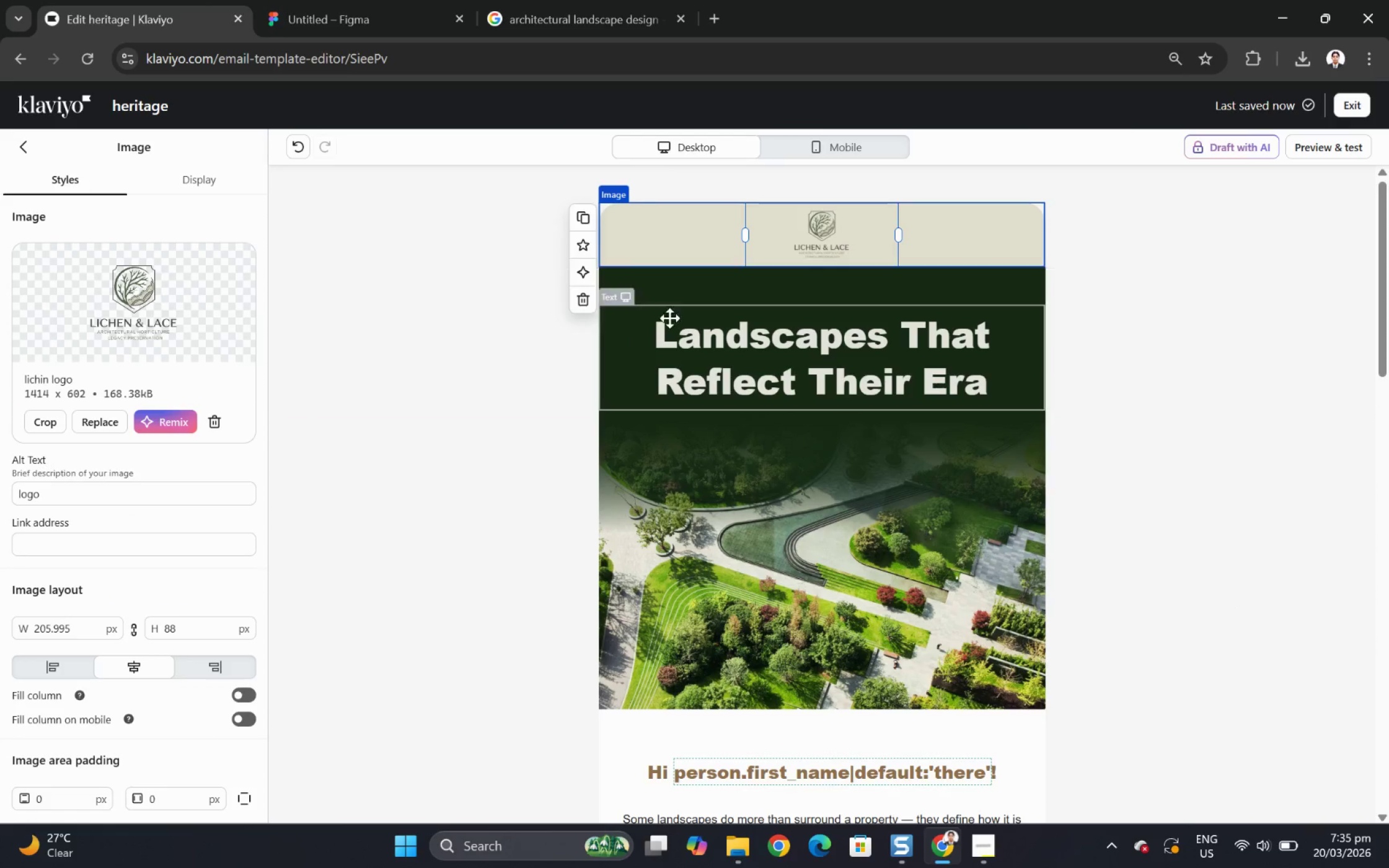 
left_click([464, 243])
 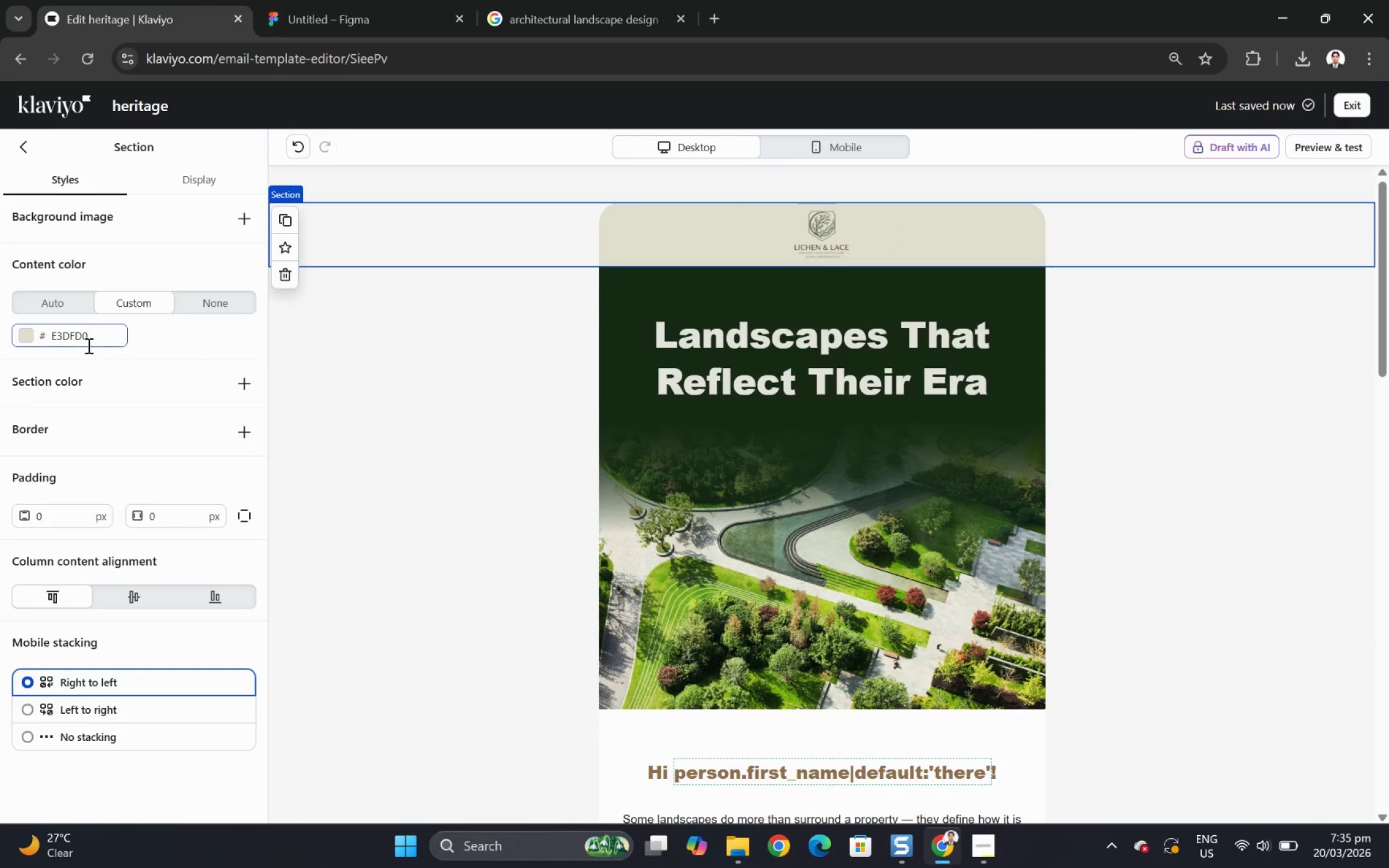 
left_click_drag(start_coordinate=[95, 338], to_coordinate=[51, 338])
 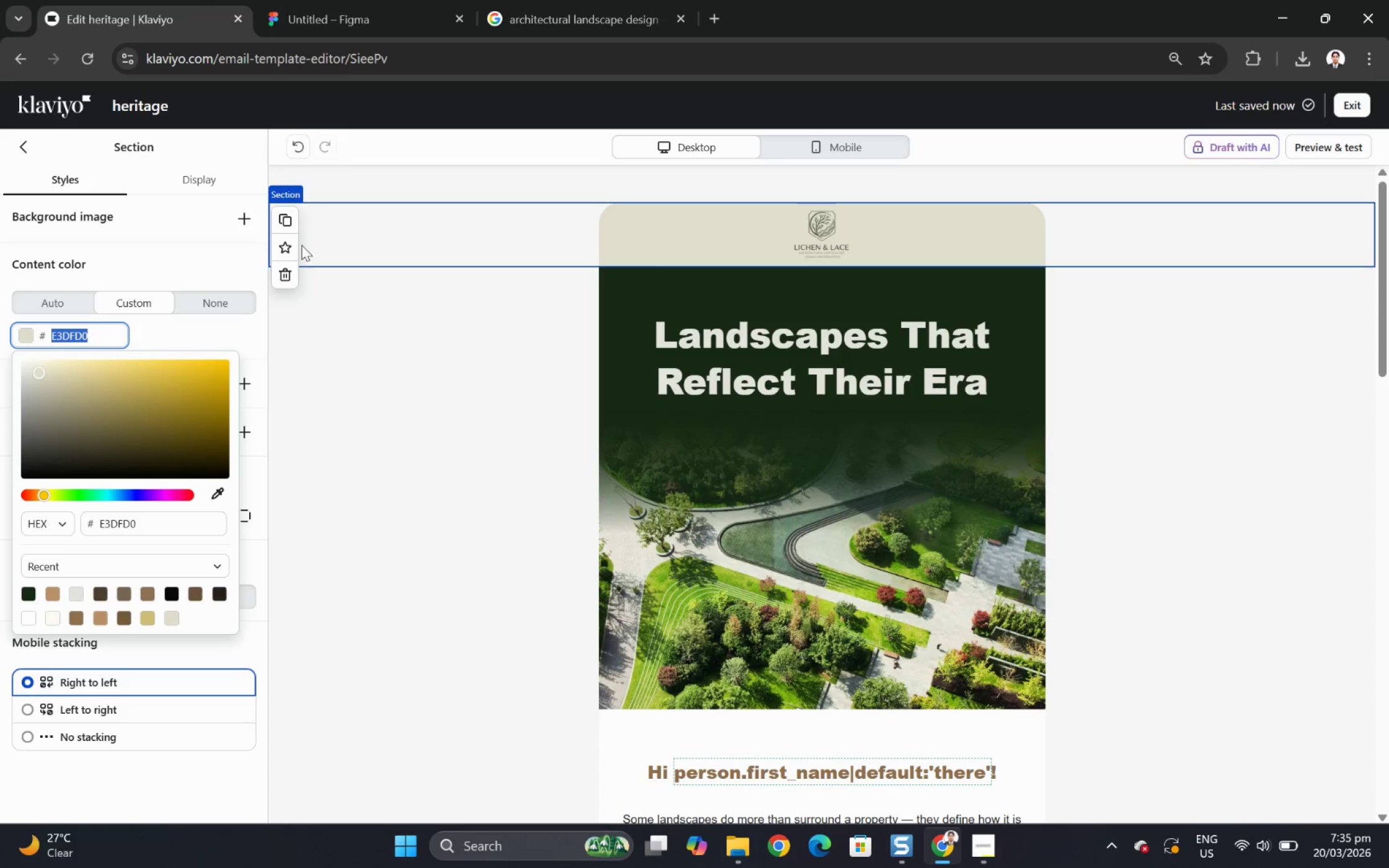 
key(Control+C)
 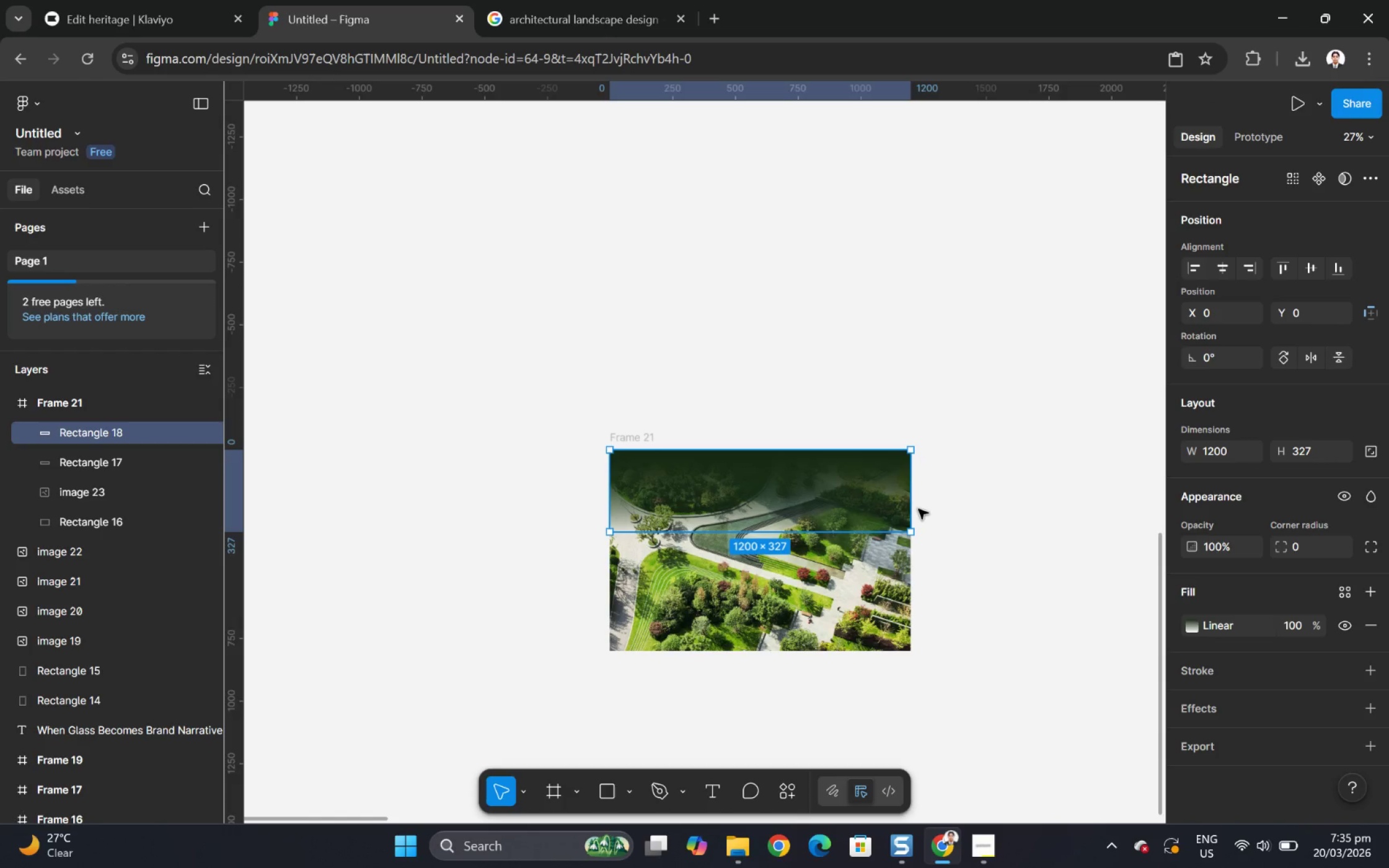 
left_click([830, 478])
 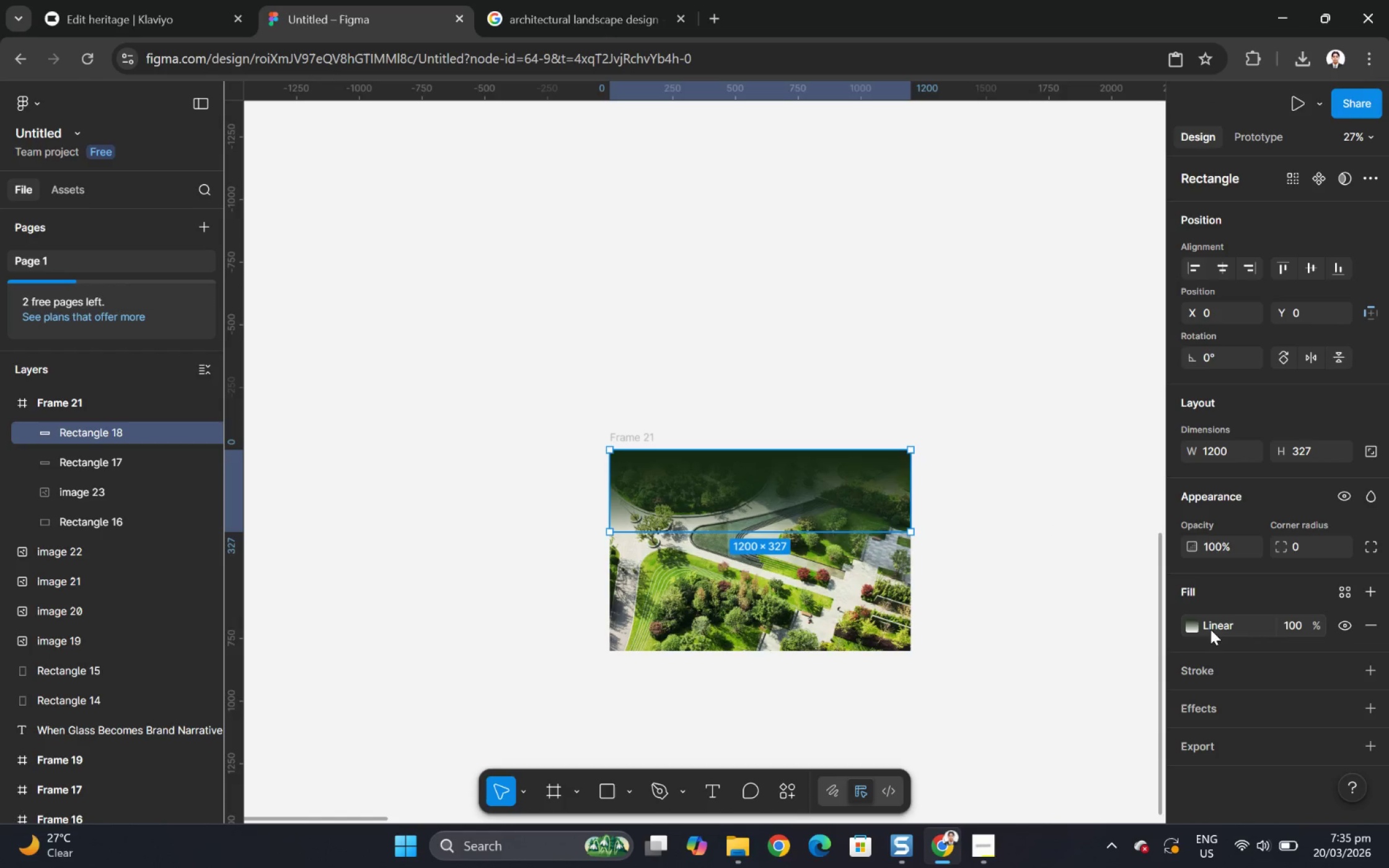 
left_click([1194, 626])
 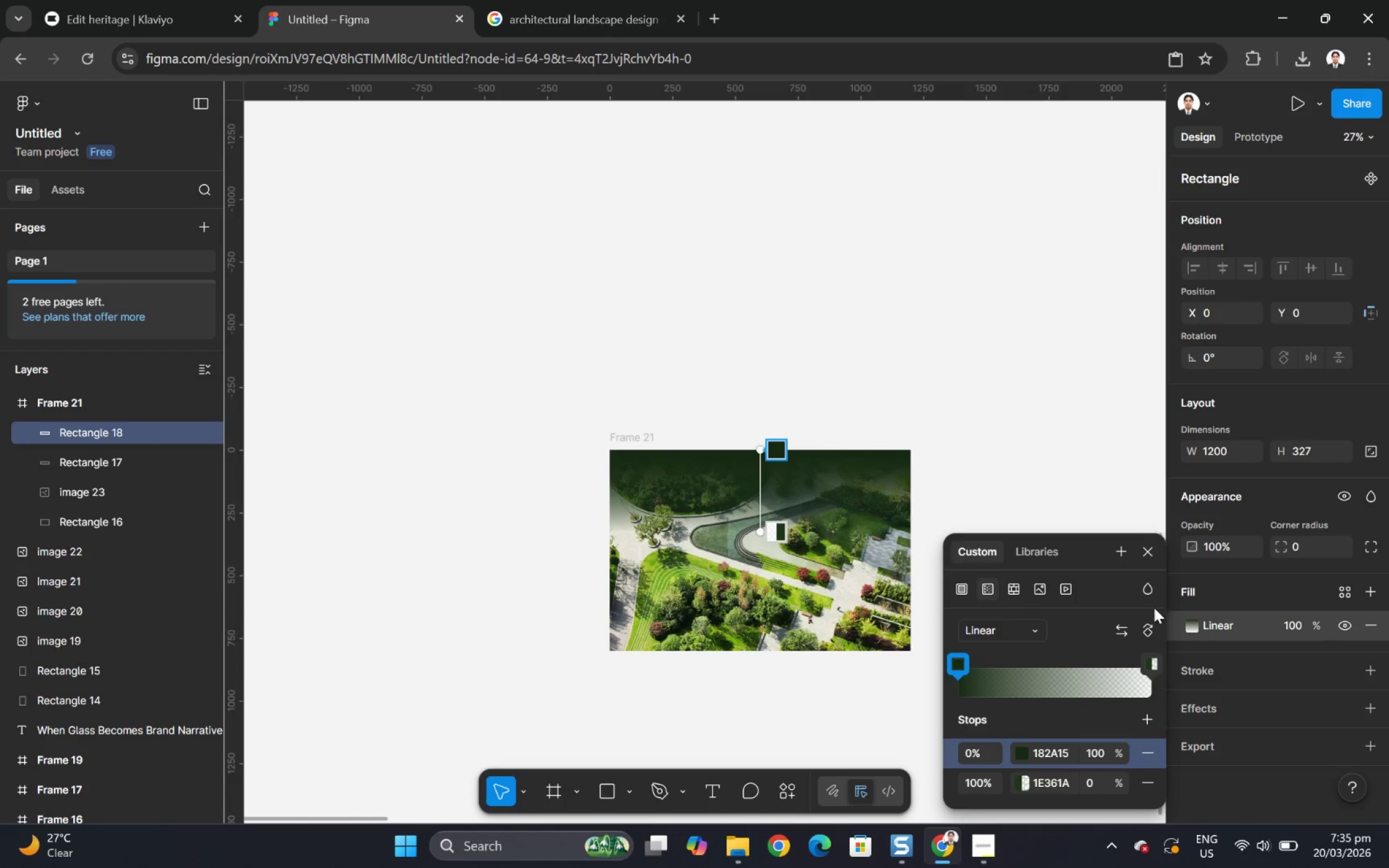 
left_click([948, 336])
 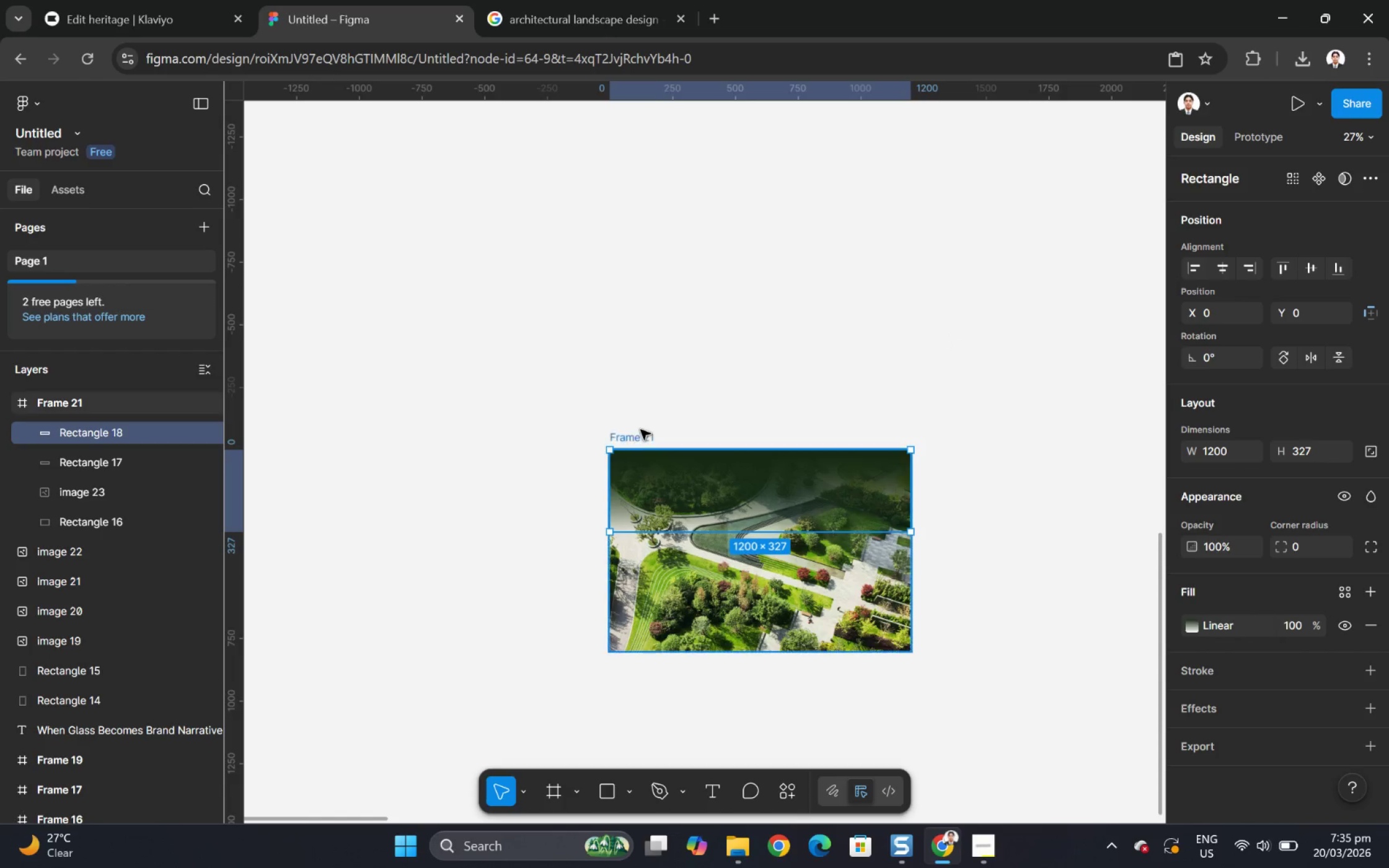 
left_click([640, 434])
 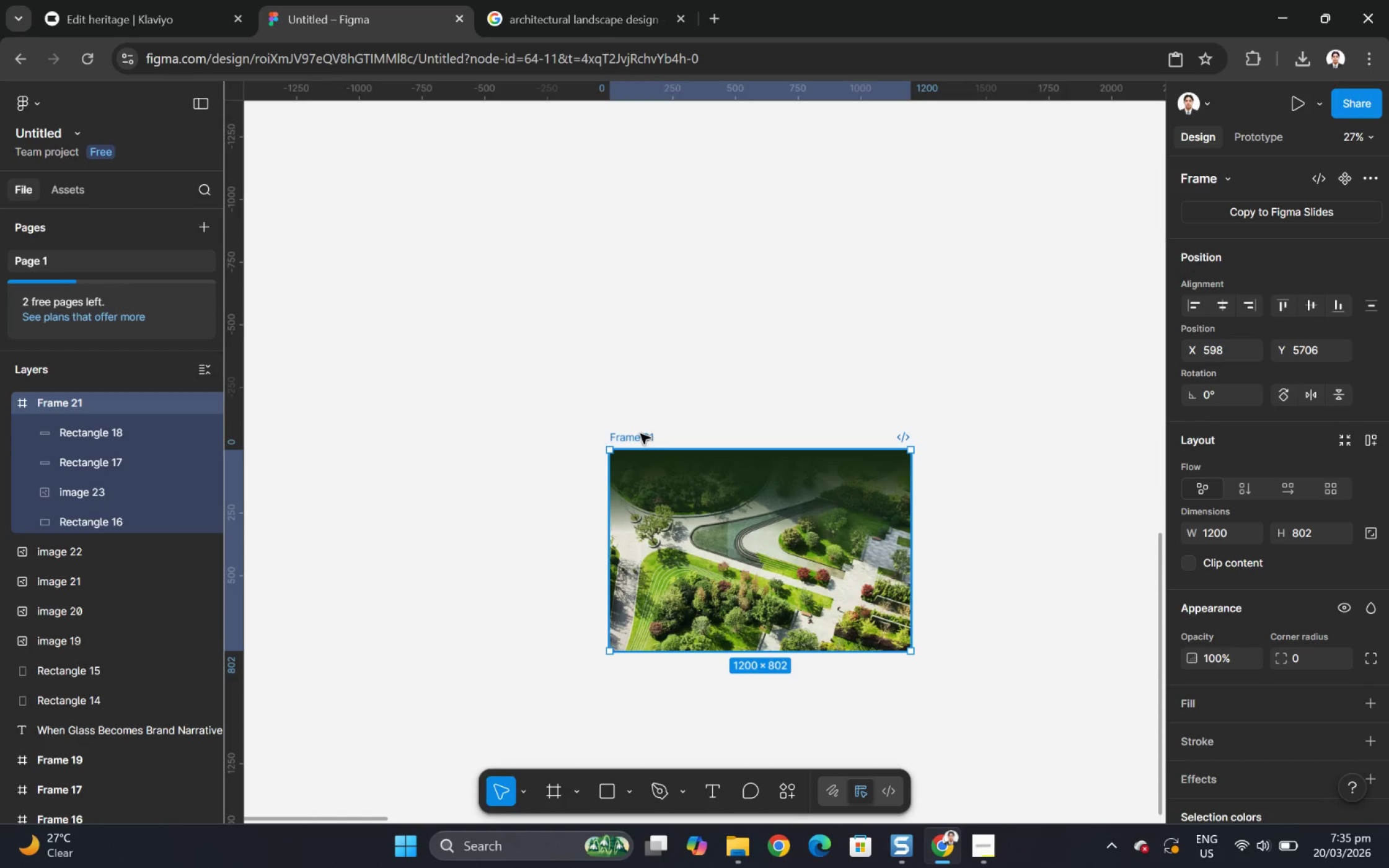 
key(Control+C)
 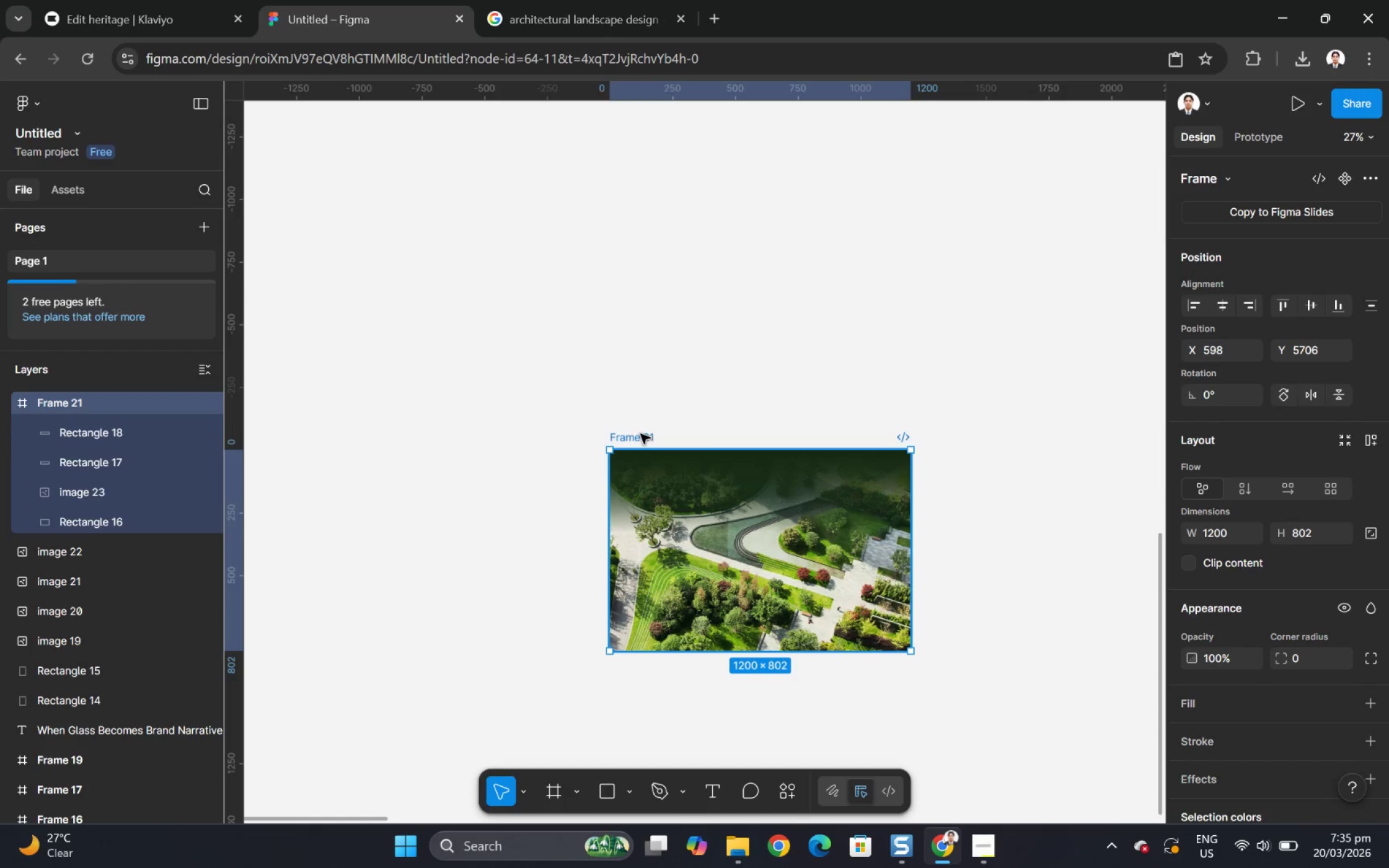 
key(Control+V)
 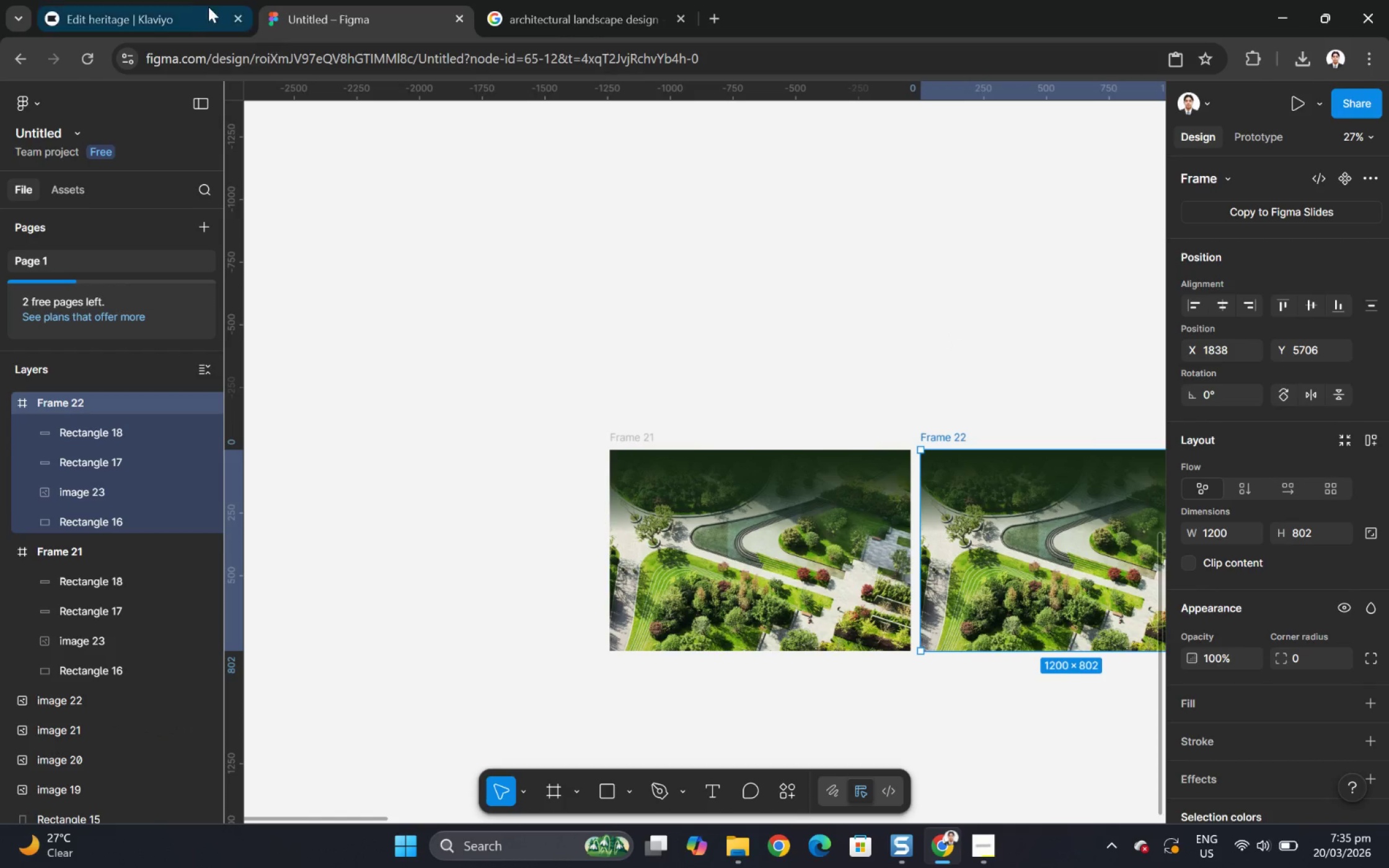 
left_click([127, 17])
 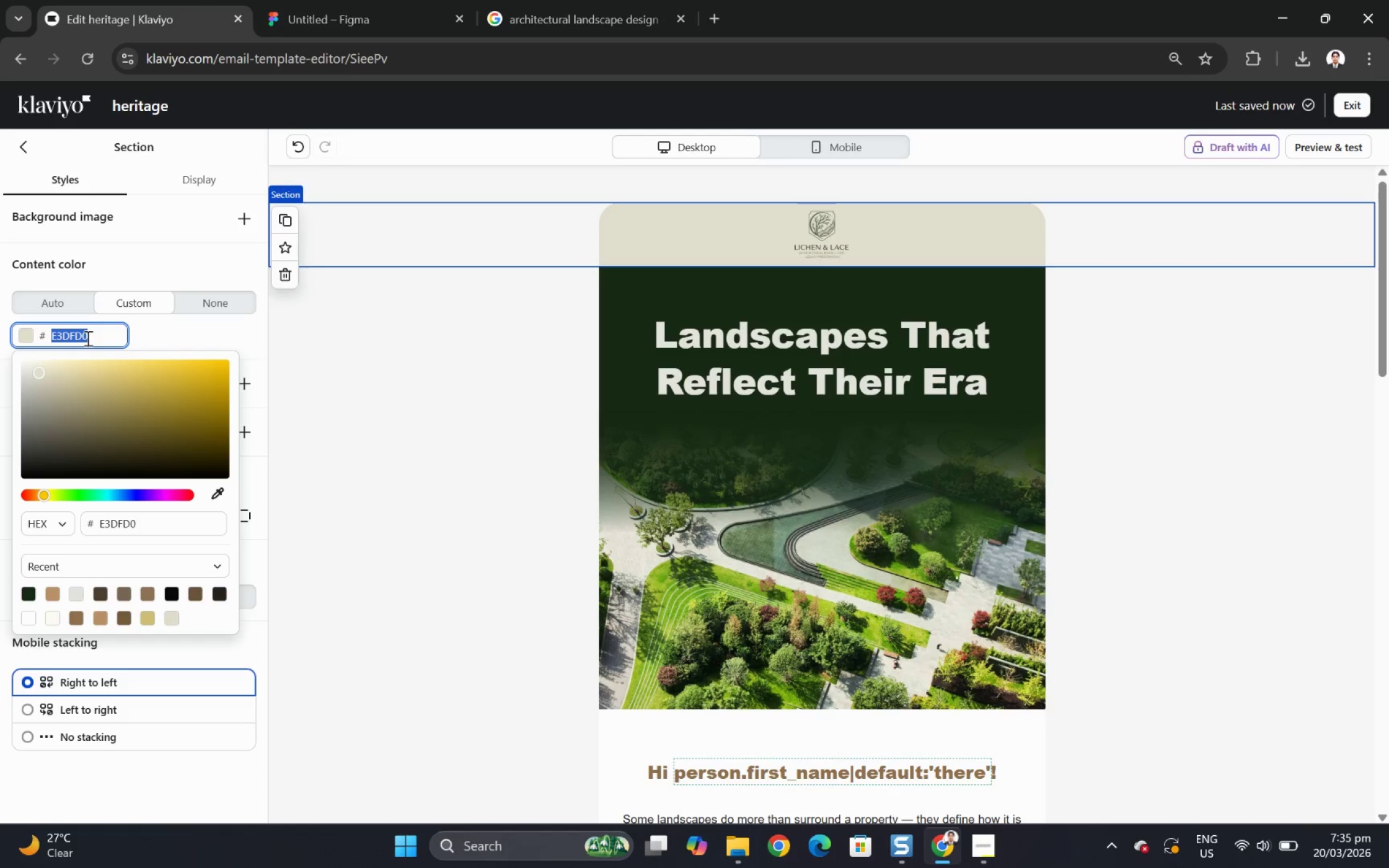 
double_click([87, 338])
 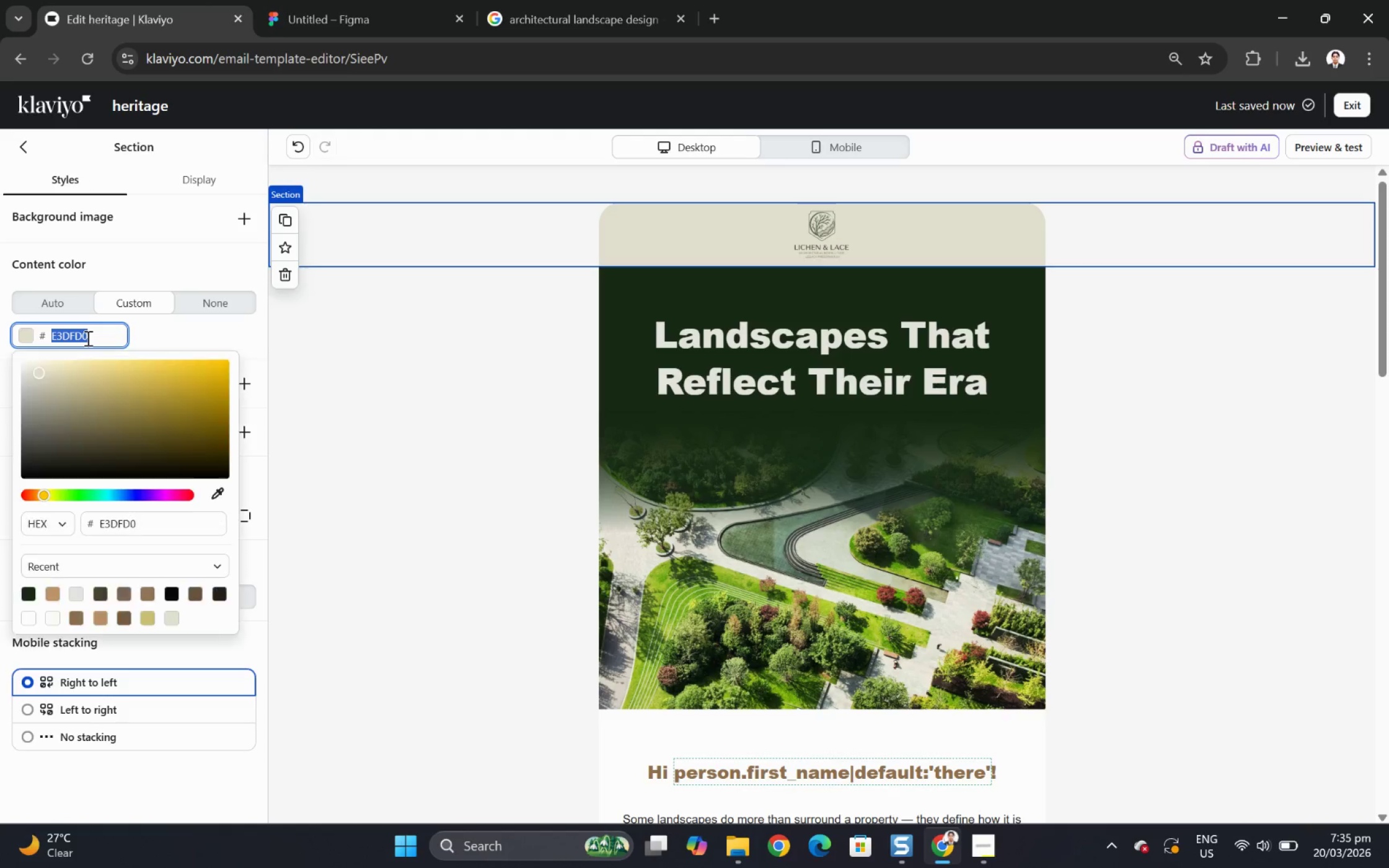 
triple_click([87, 338])
 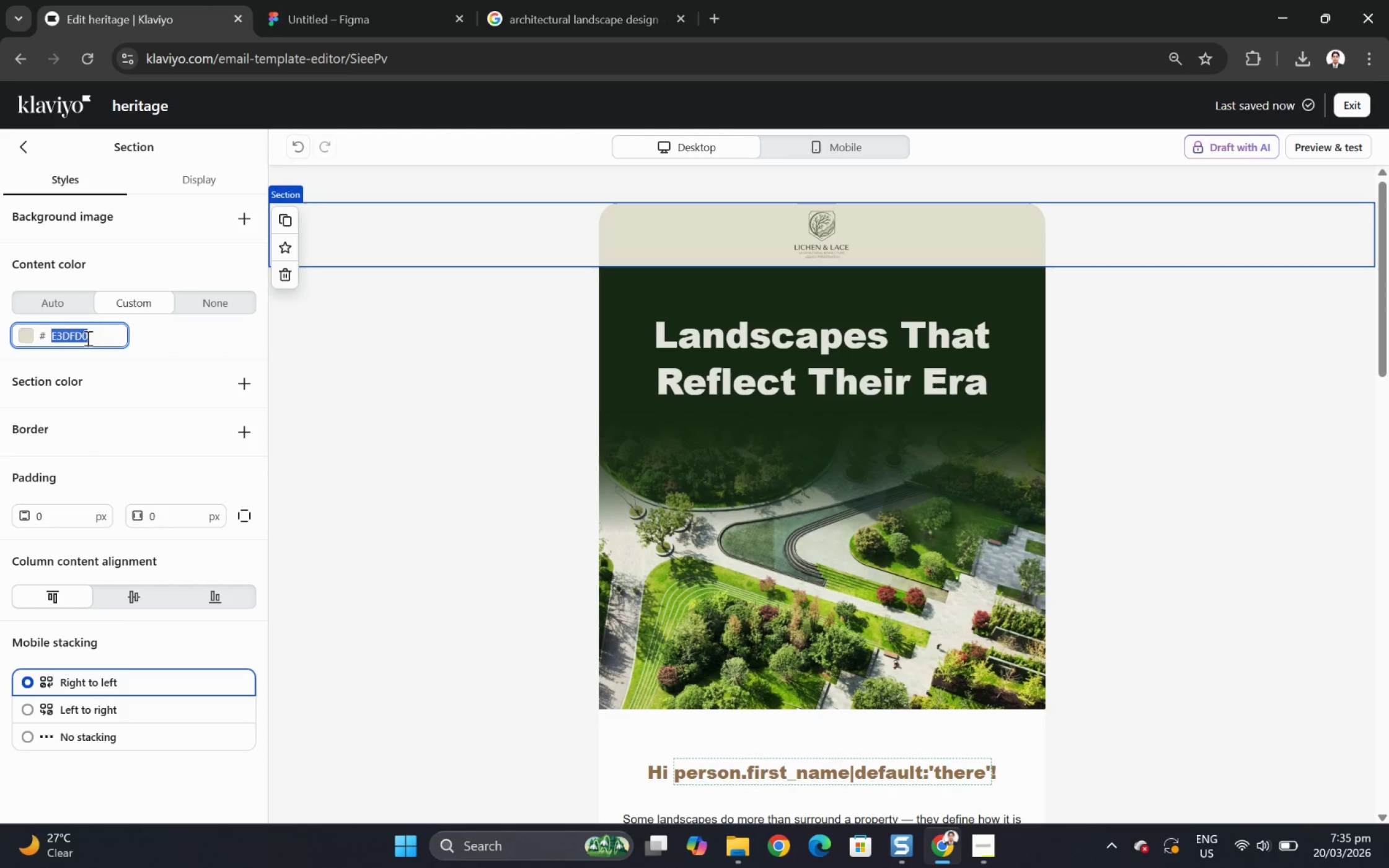 
key(Control+C)
 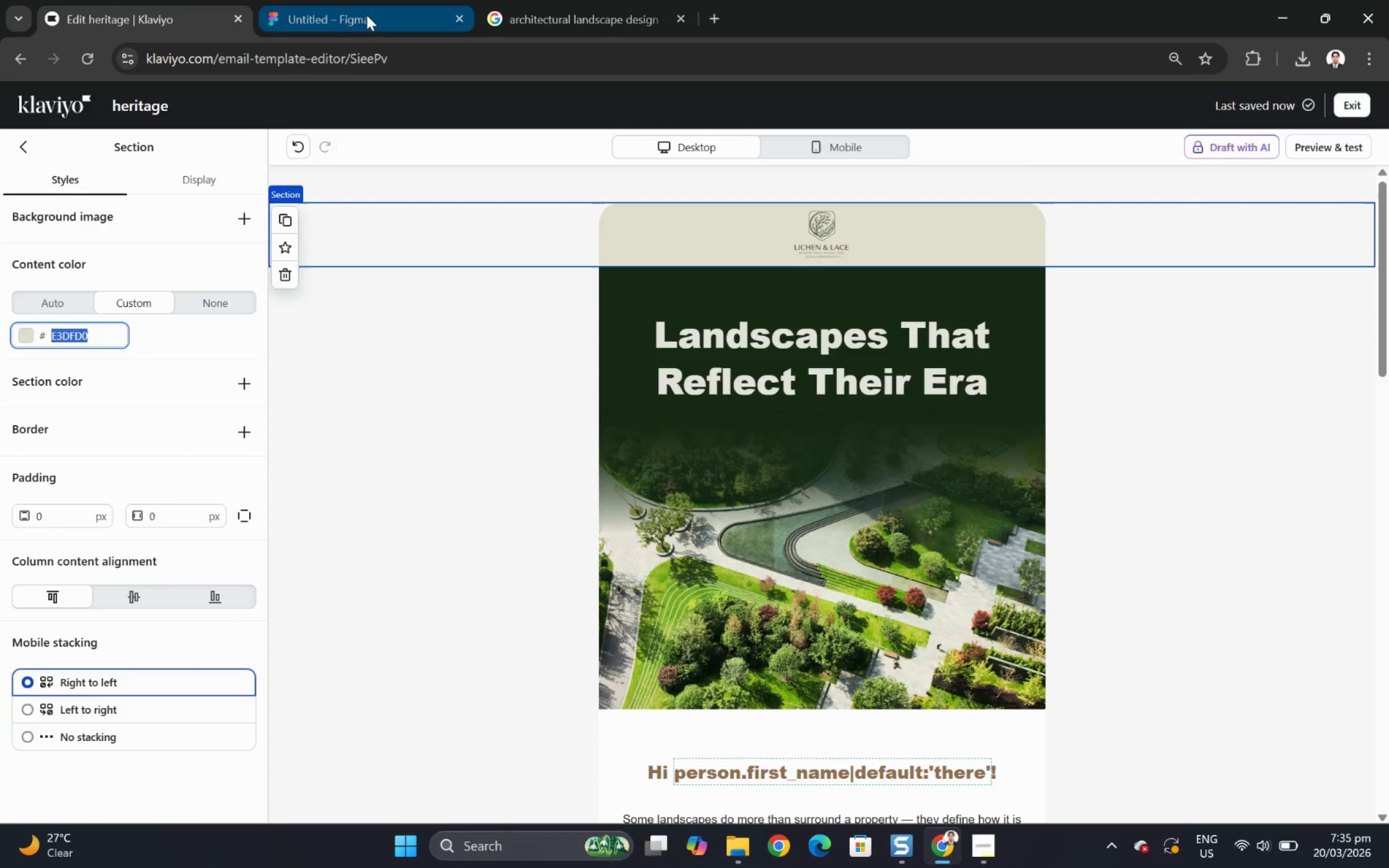 
left_click([365, 15])
 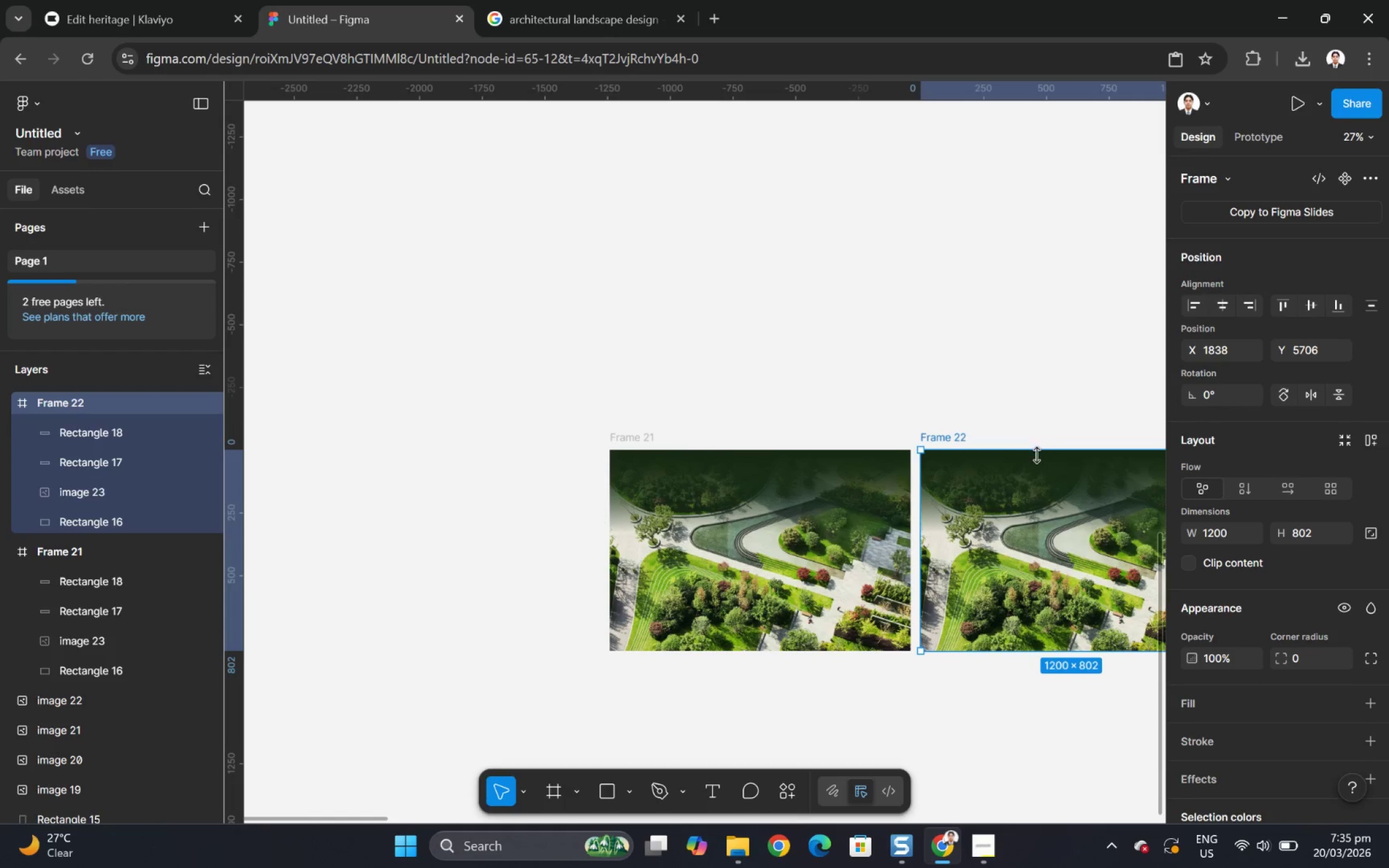 
left_click([1043, 478])
 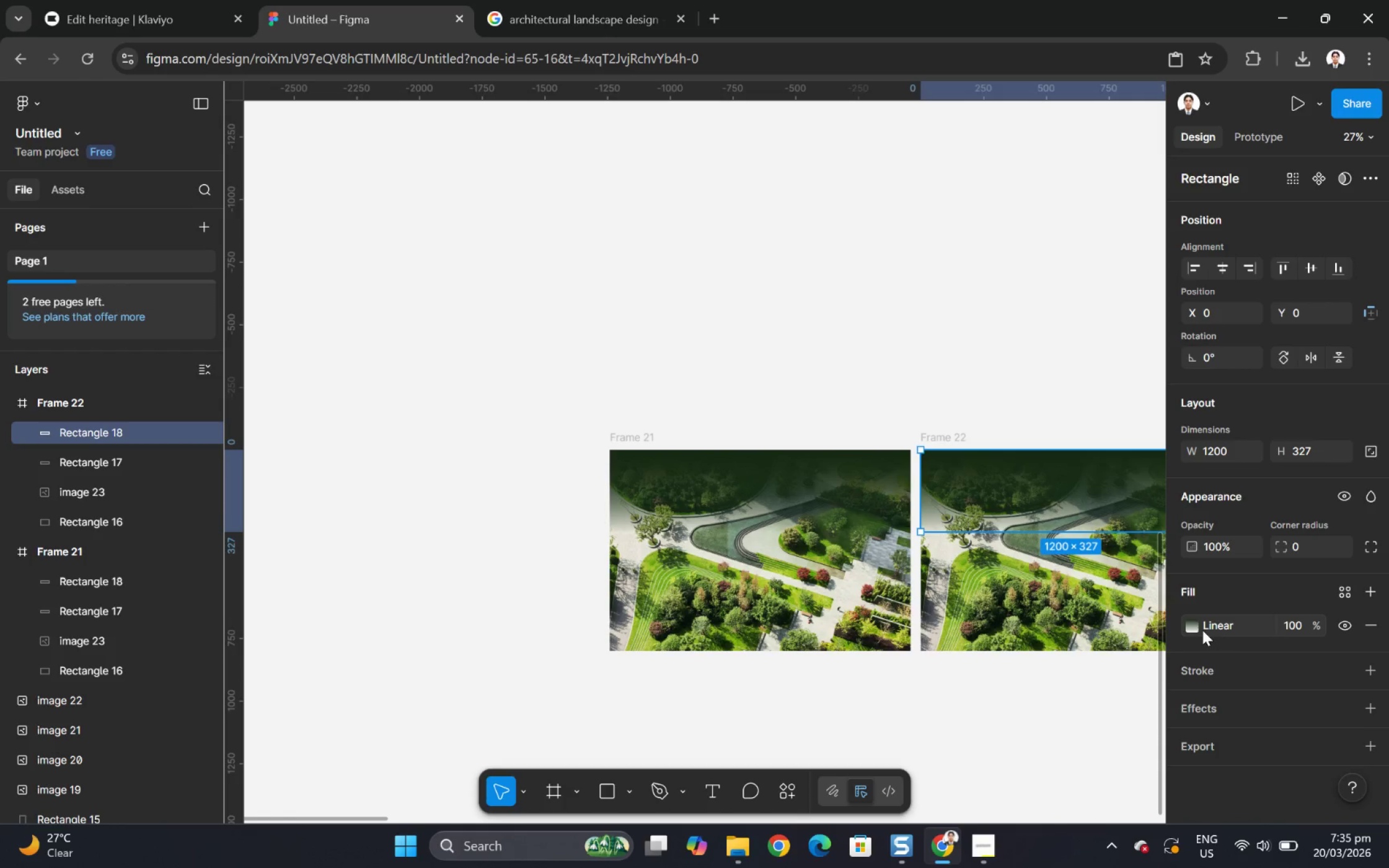 
left_click([1195, 629])
 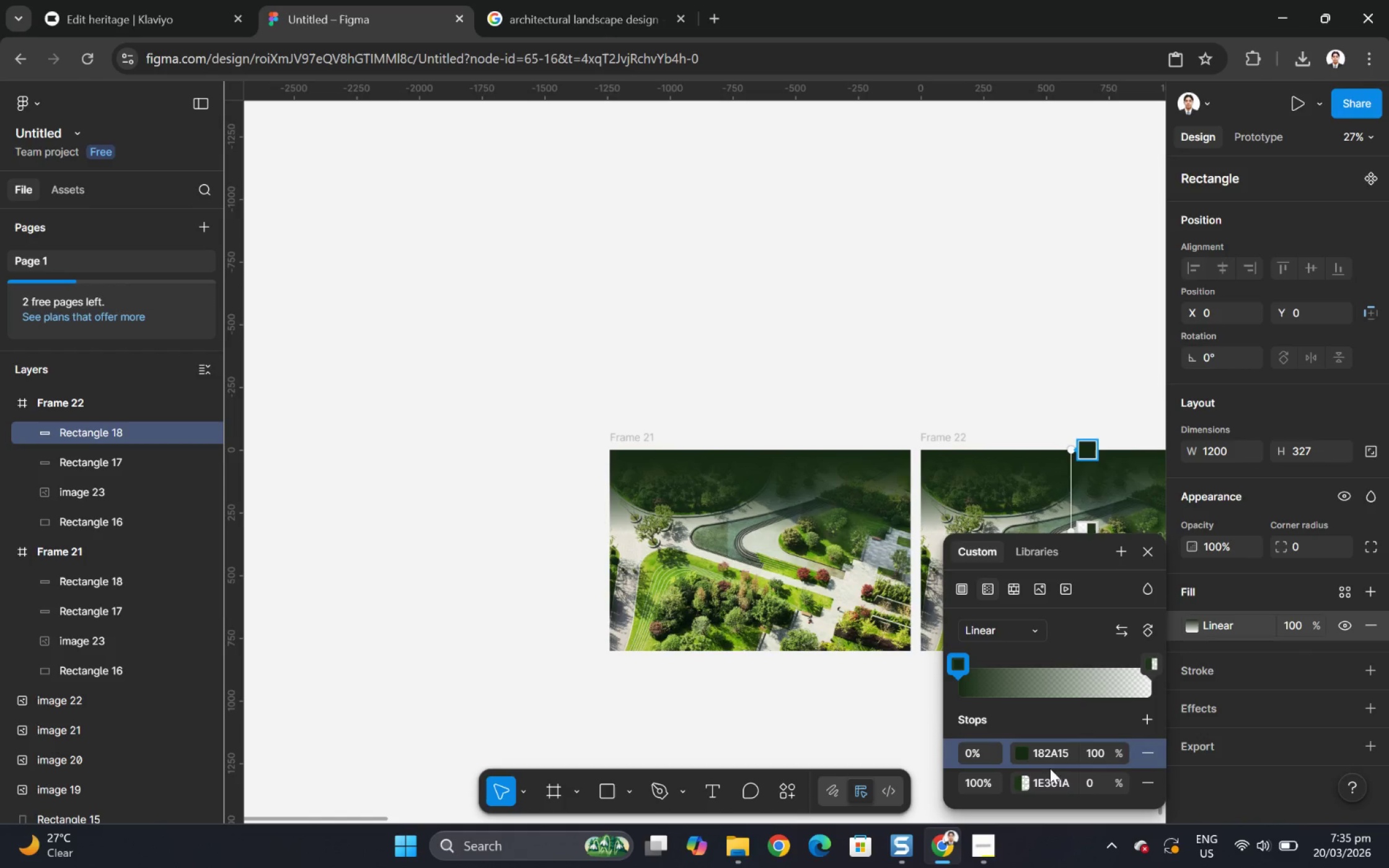 
left_click([1062, 760])
 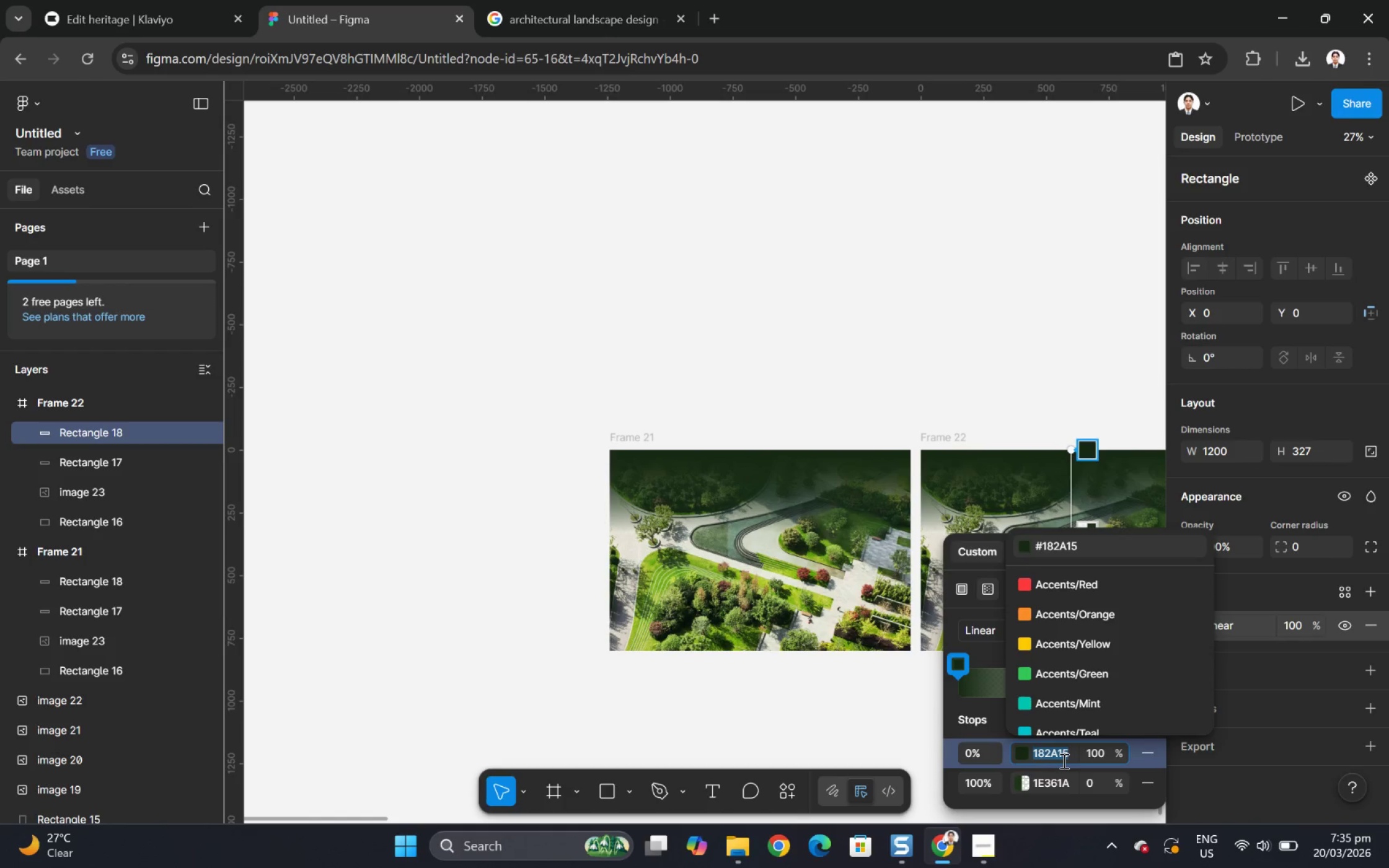 
key(Control+ControlLeft)
 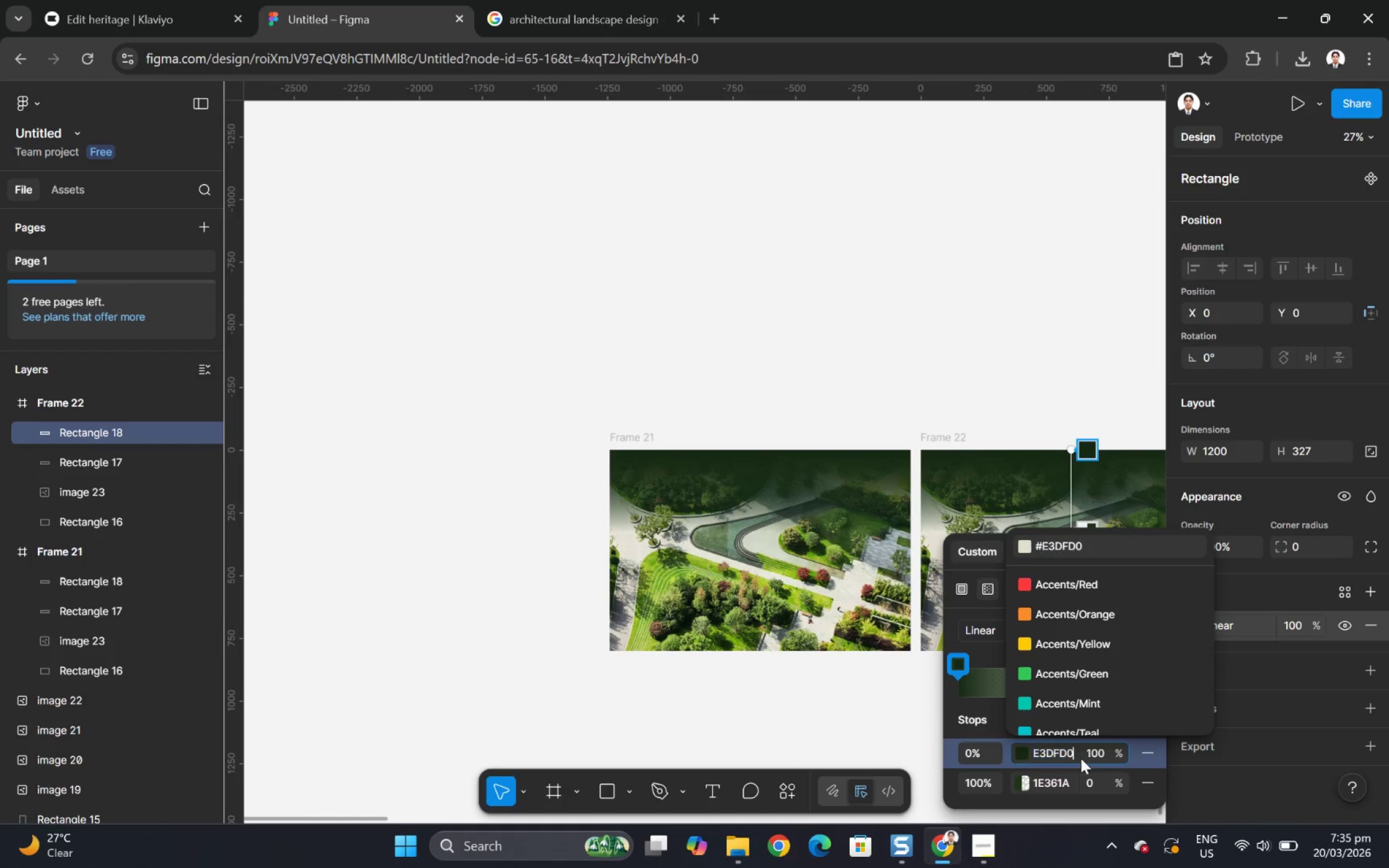 
key(Control+V)
 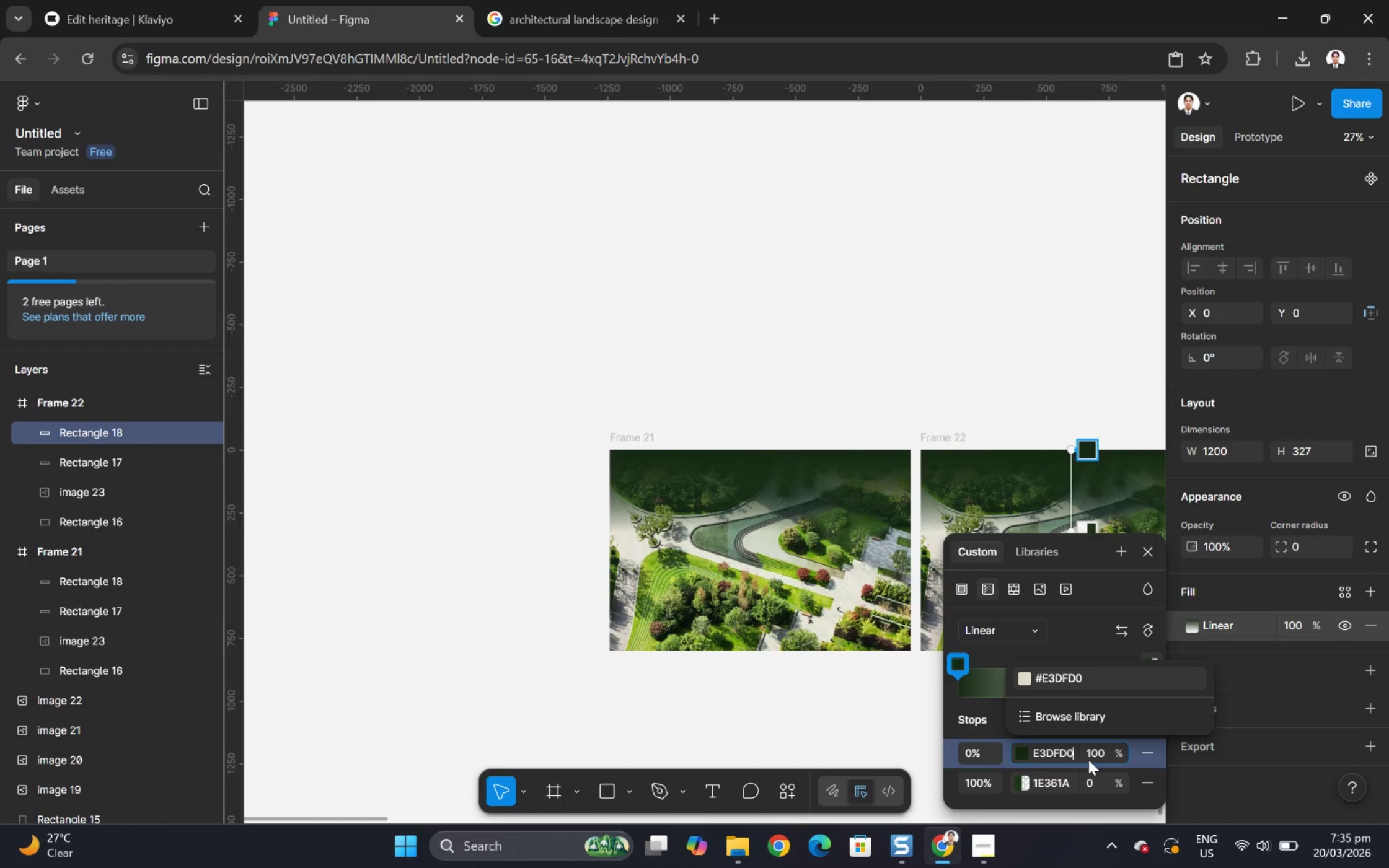 
key(Enter)
 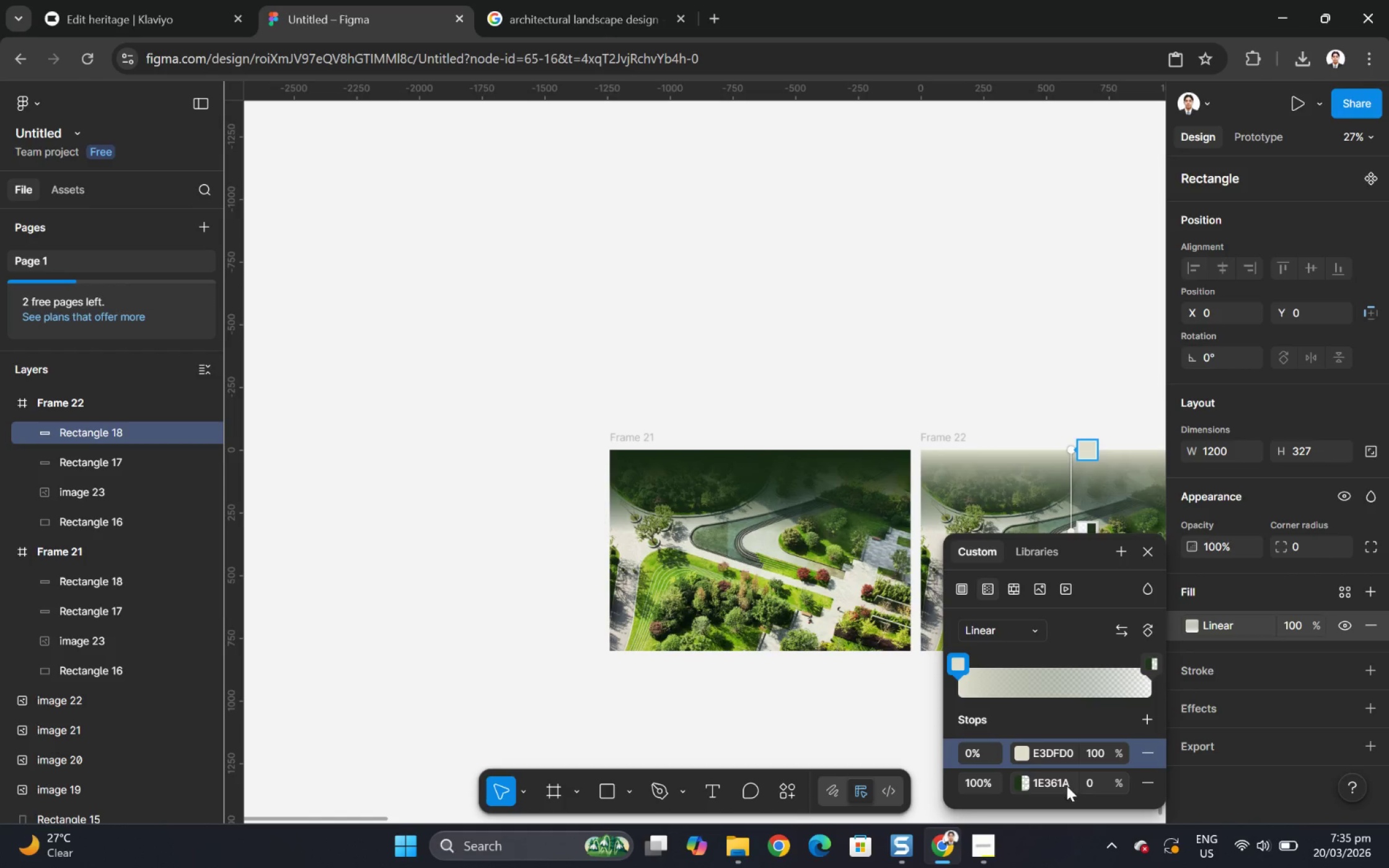 
double_click([1066, 784])
 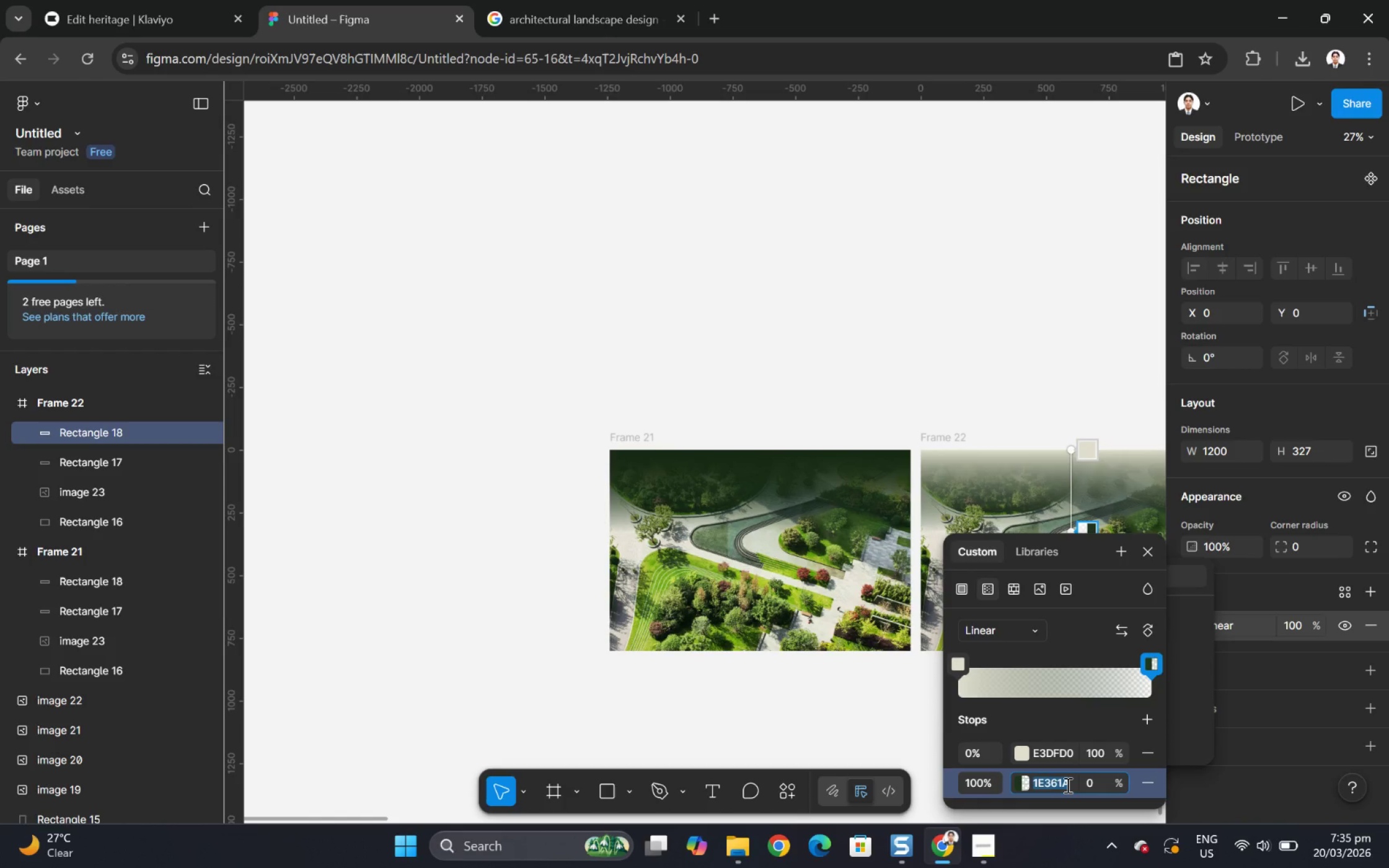 
key(Control+V)
 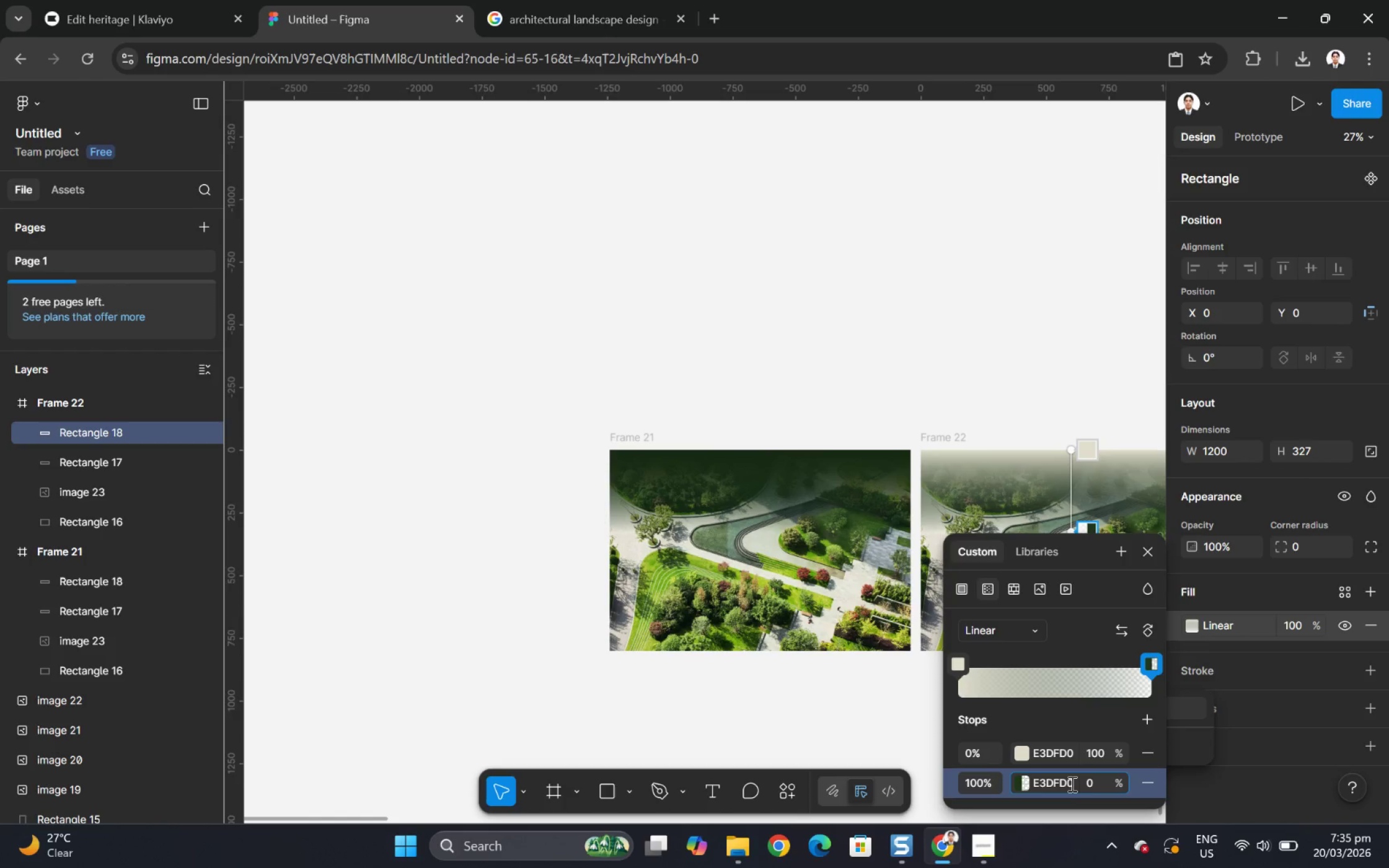 
key(Enter)
 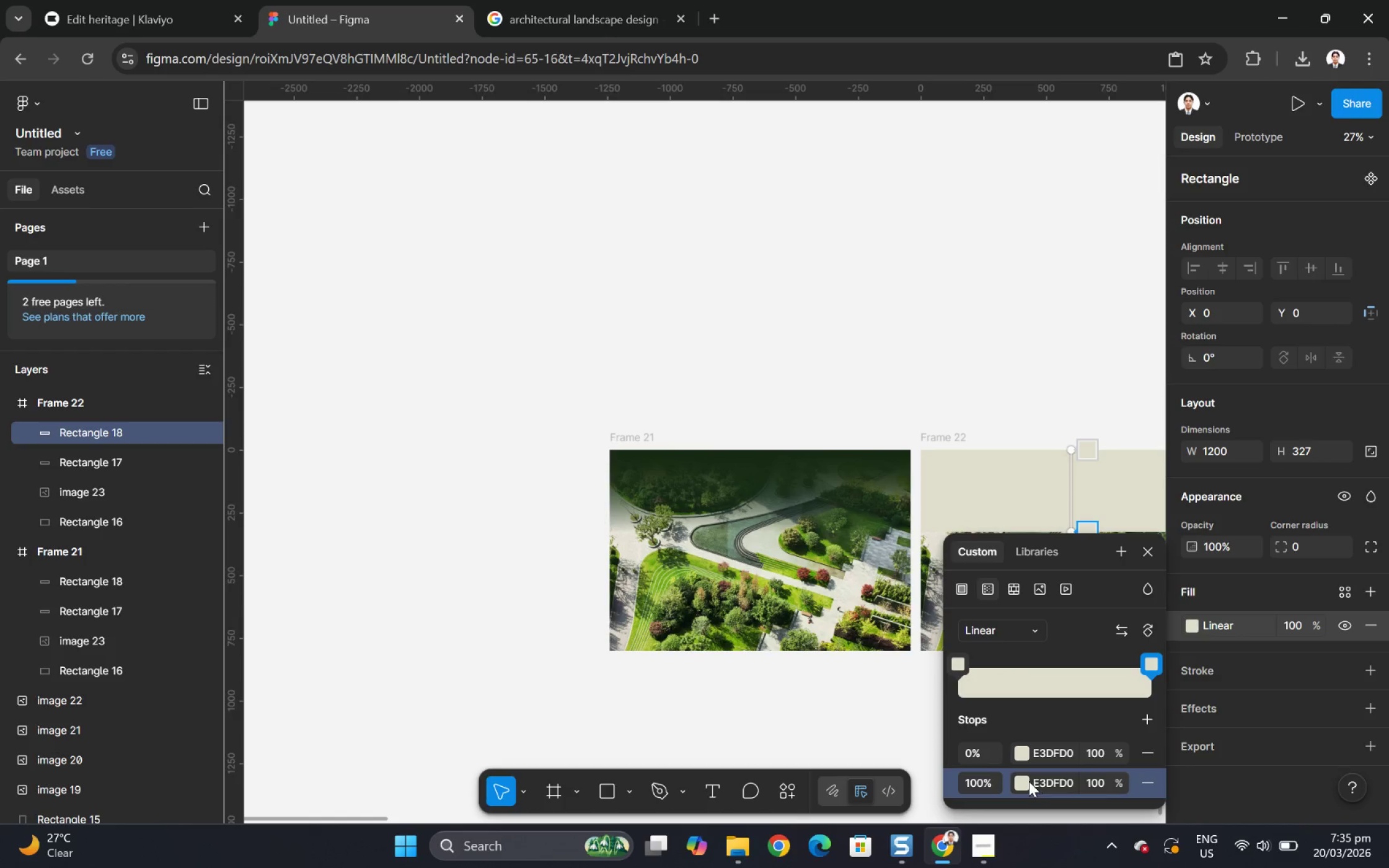 
left_click([1025, 781])
 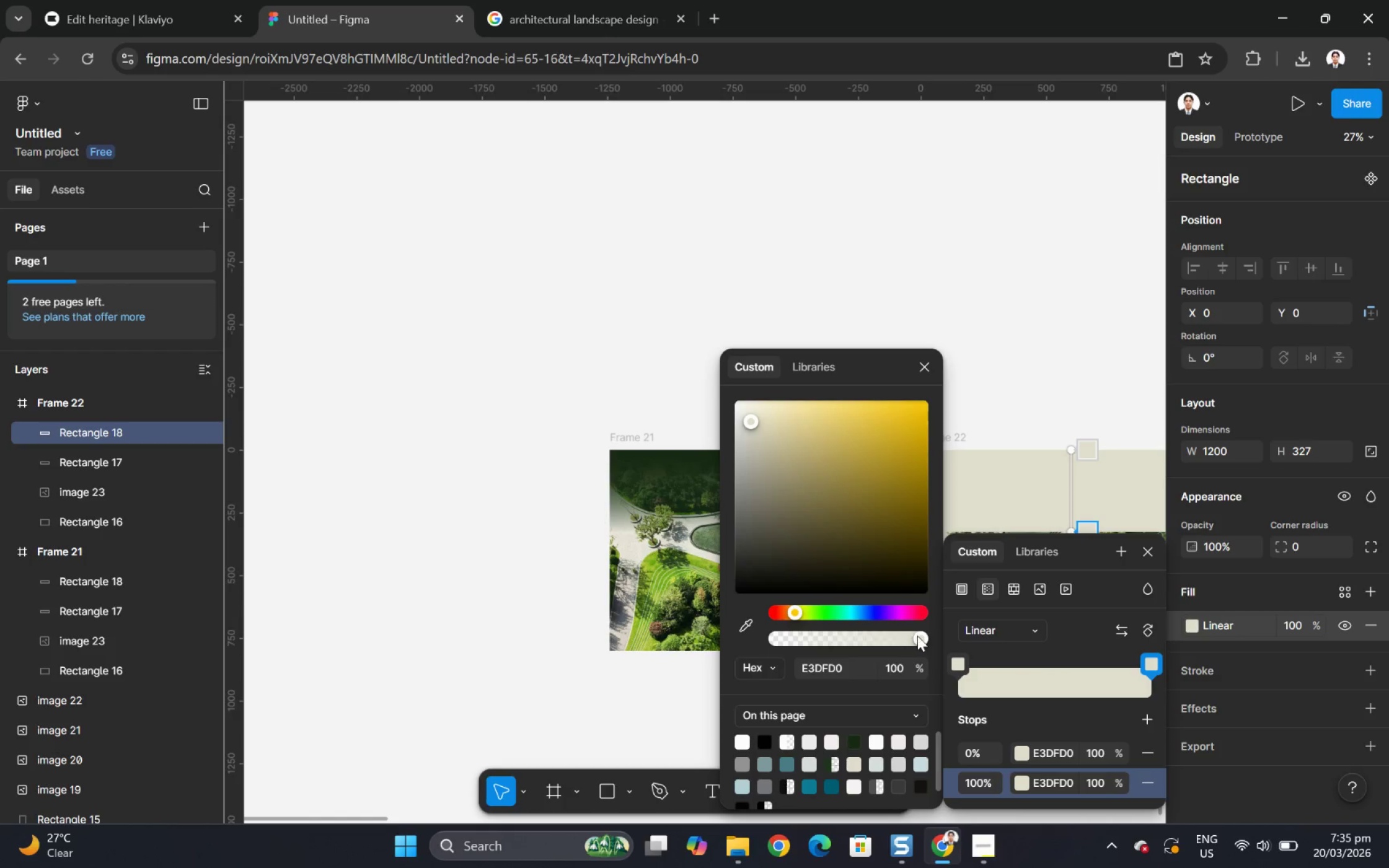 
left_click_drag(start_coordinate=[921, 635], to_coordinate=[614, 620])
 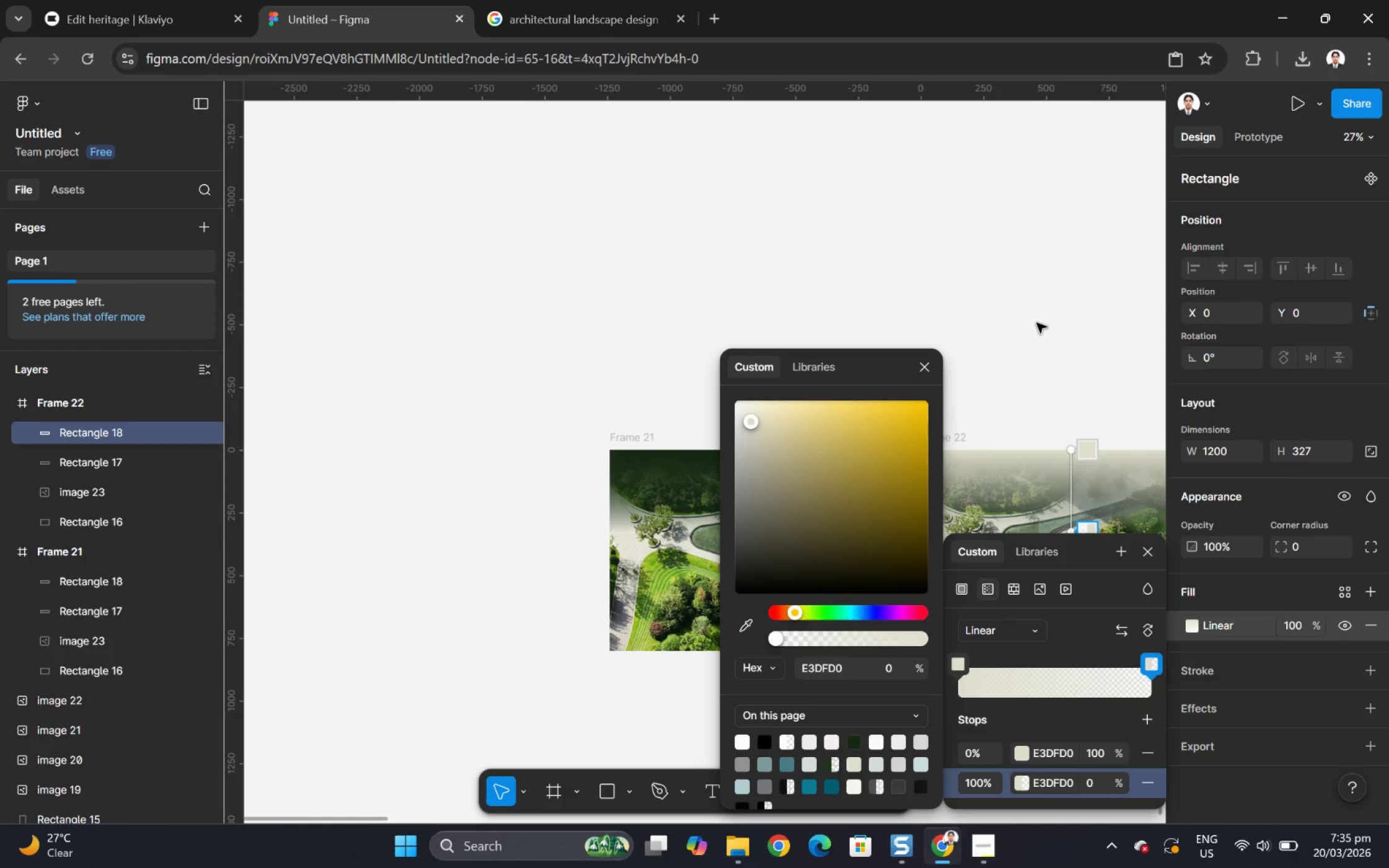 
double_click([1036, 322])
 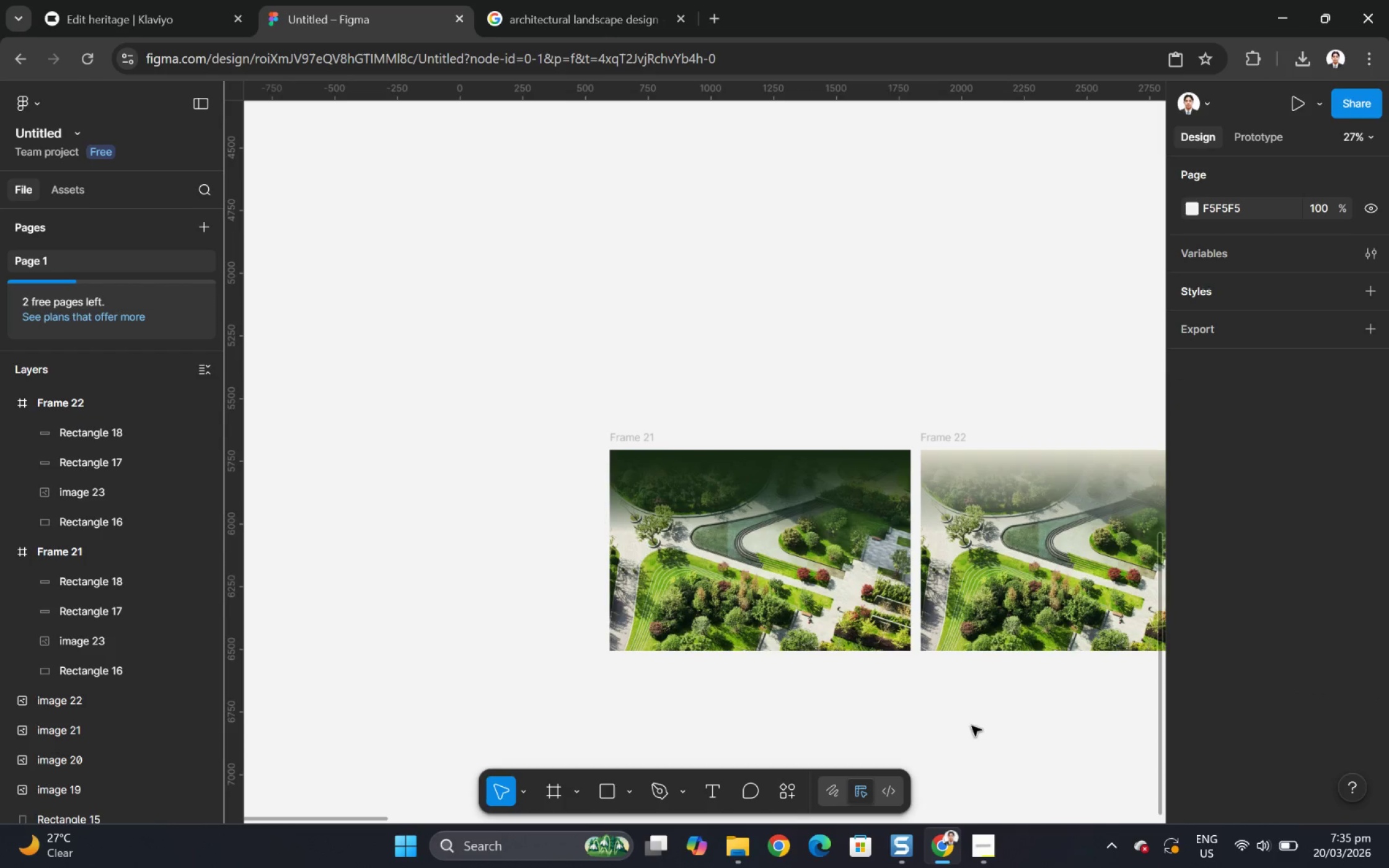 
hold_key(key=ControlLeft, duration=1.2)
scroll: coordinate [1083, 558], scroll_direction: down, amount: 1.0
 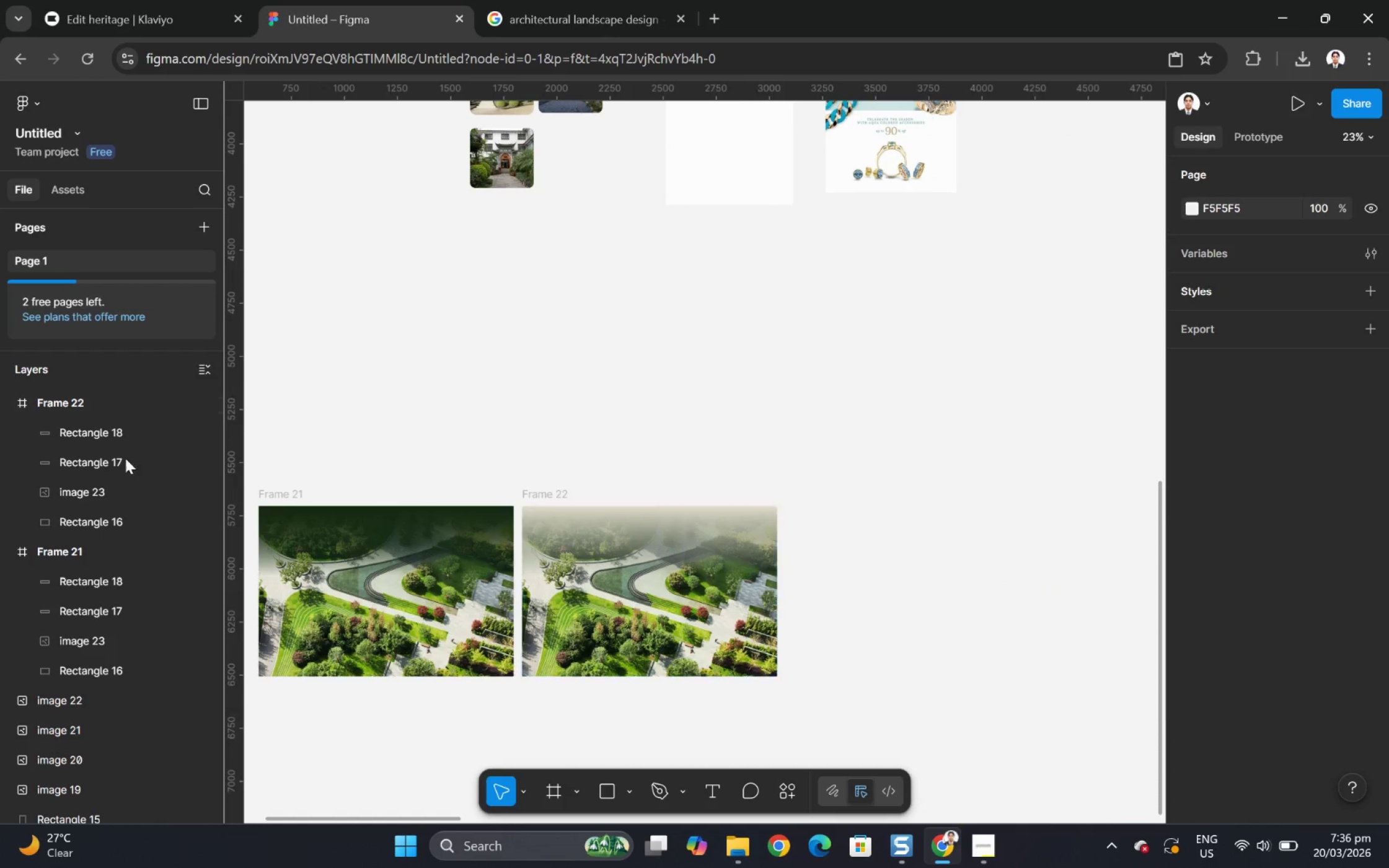 
left_click([90, 452])
 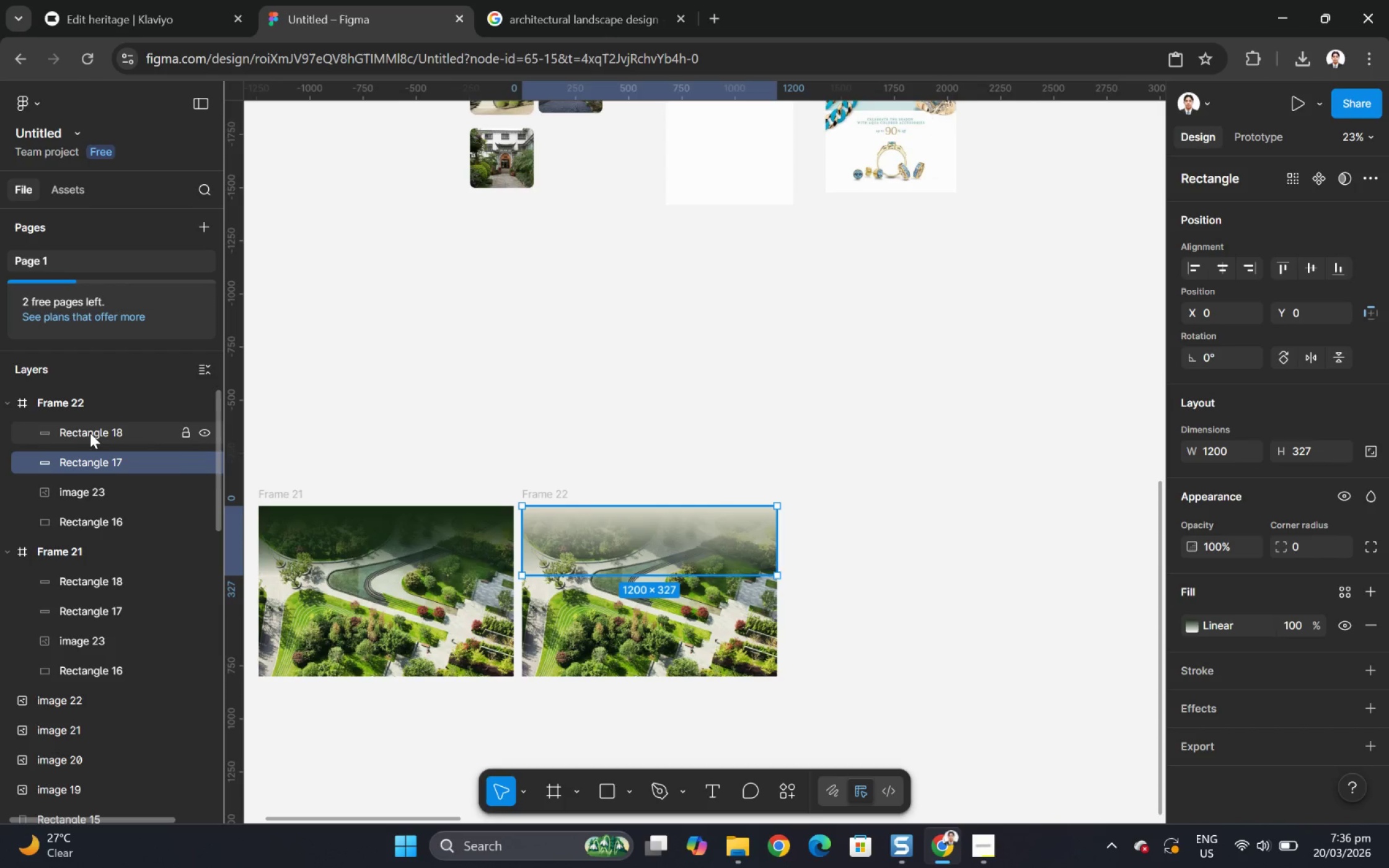 
left_click([90, 432])
 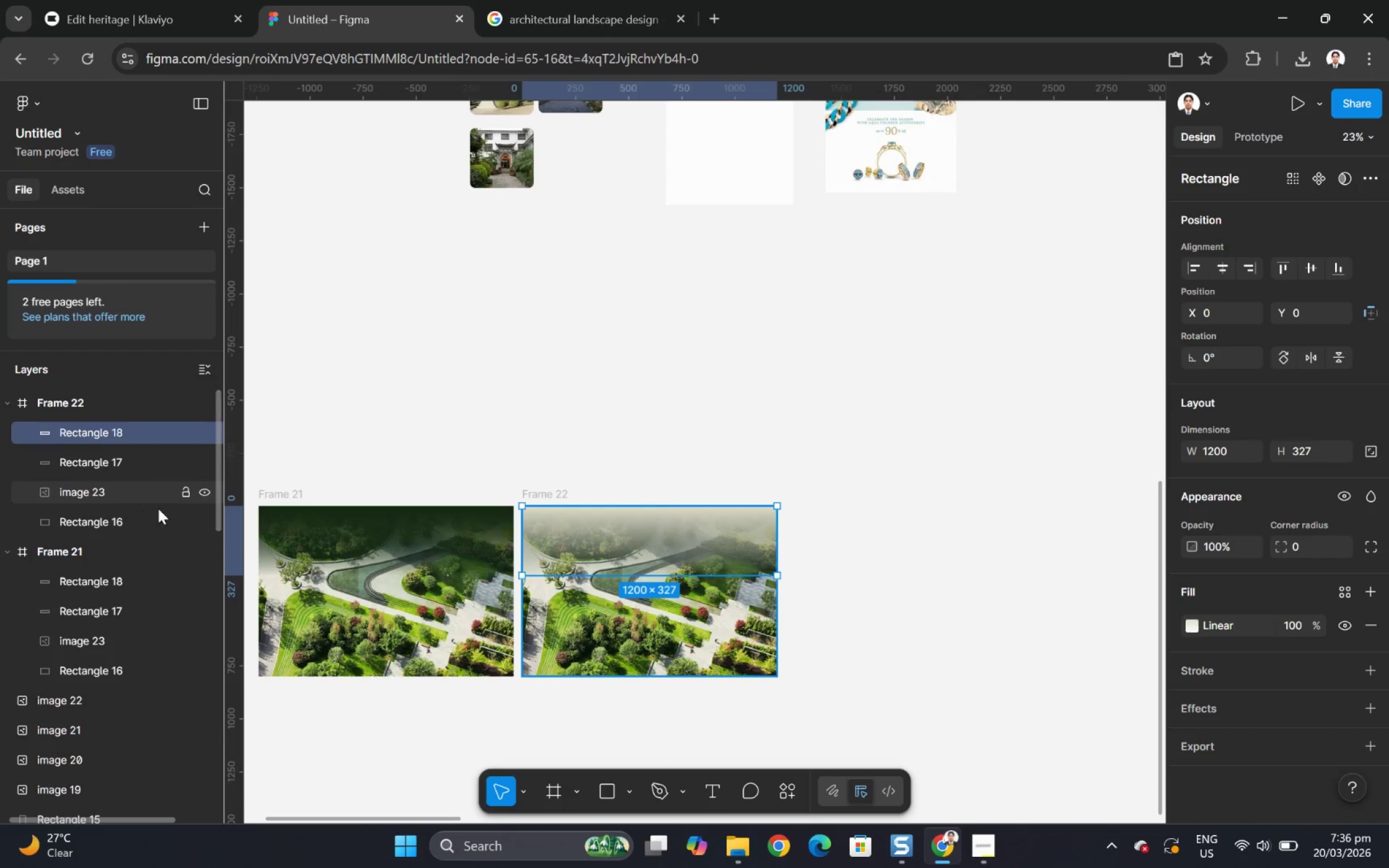 
left_click([131, 521])
 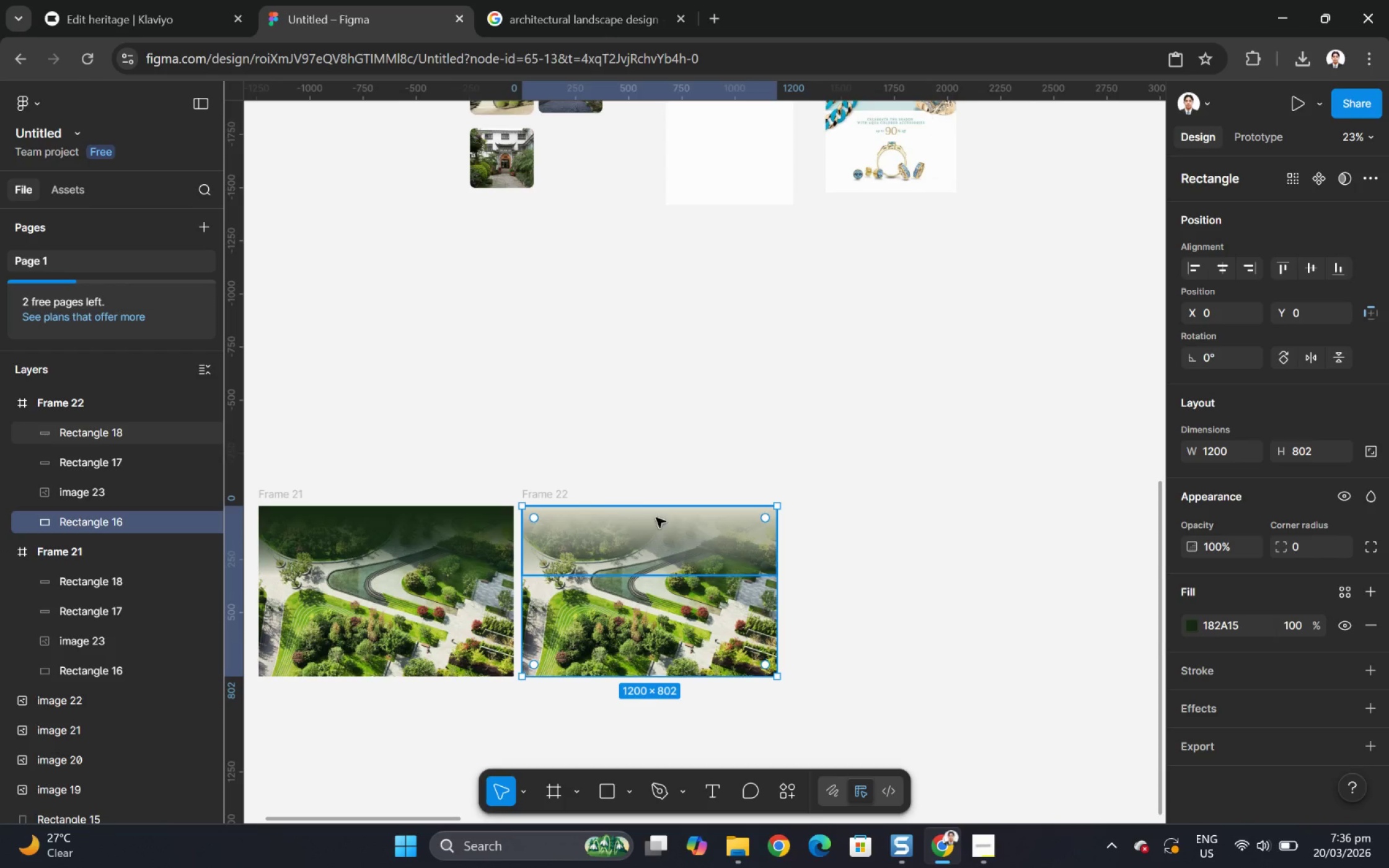 
left_click_drag(start_coordinate=[652, 505], to_coordinate=[656, 459])
 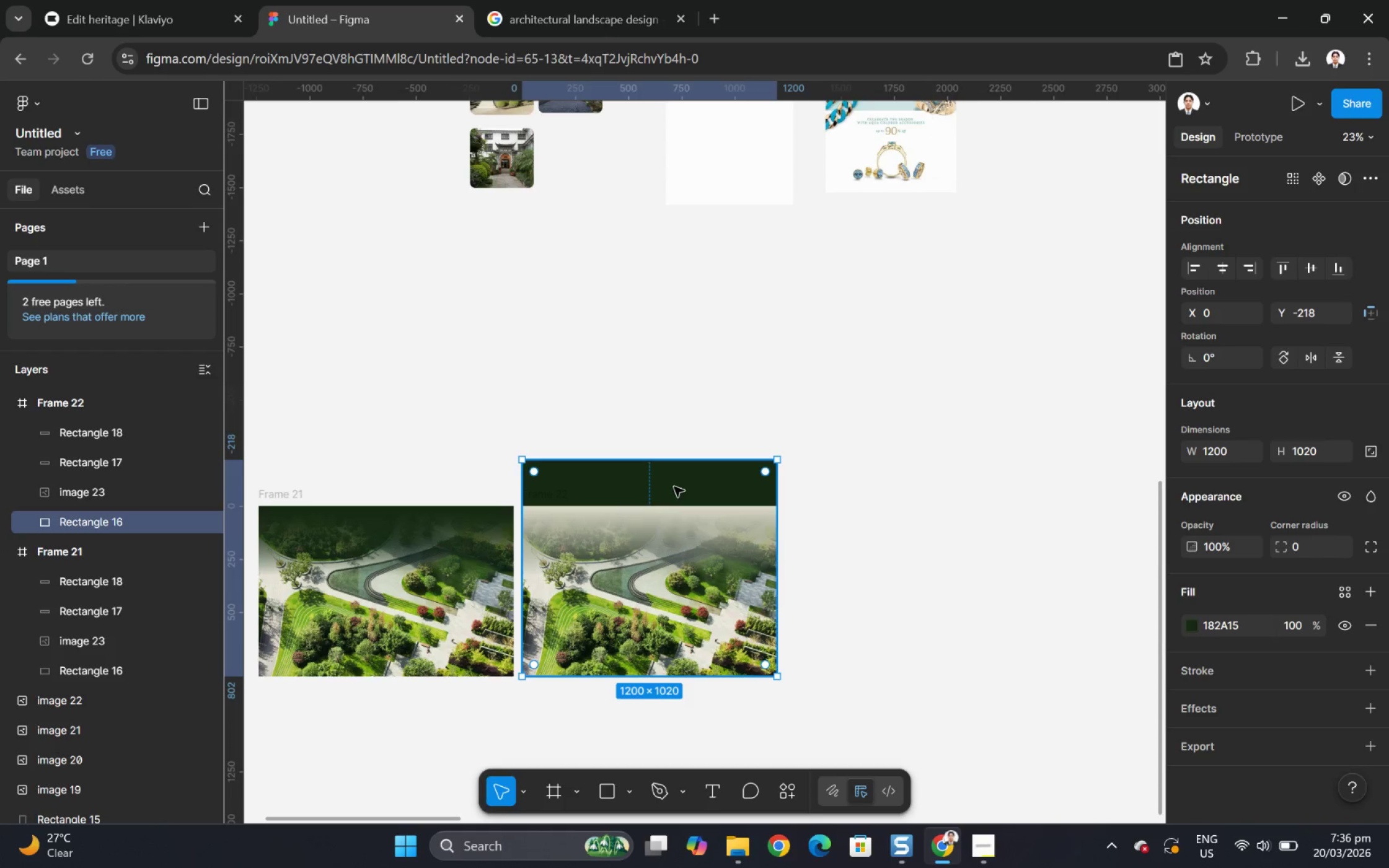 
left_click([695, 478])
 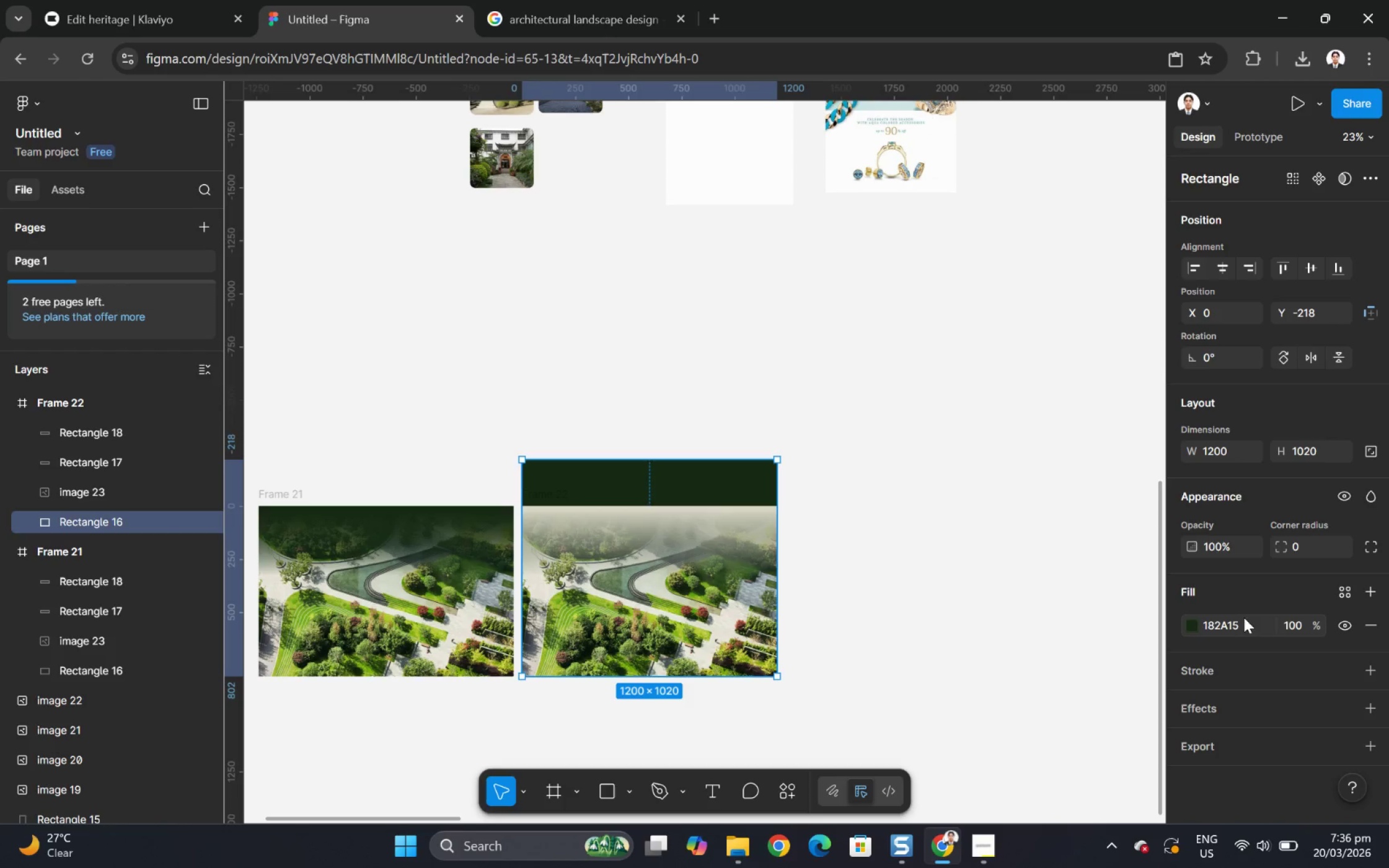 
key(Control+V)
 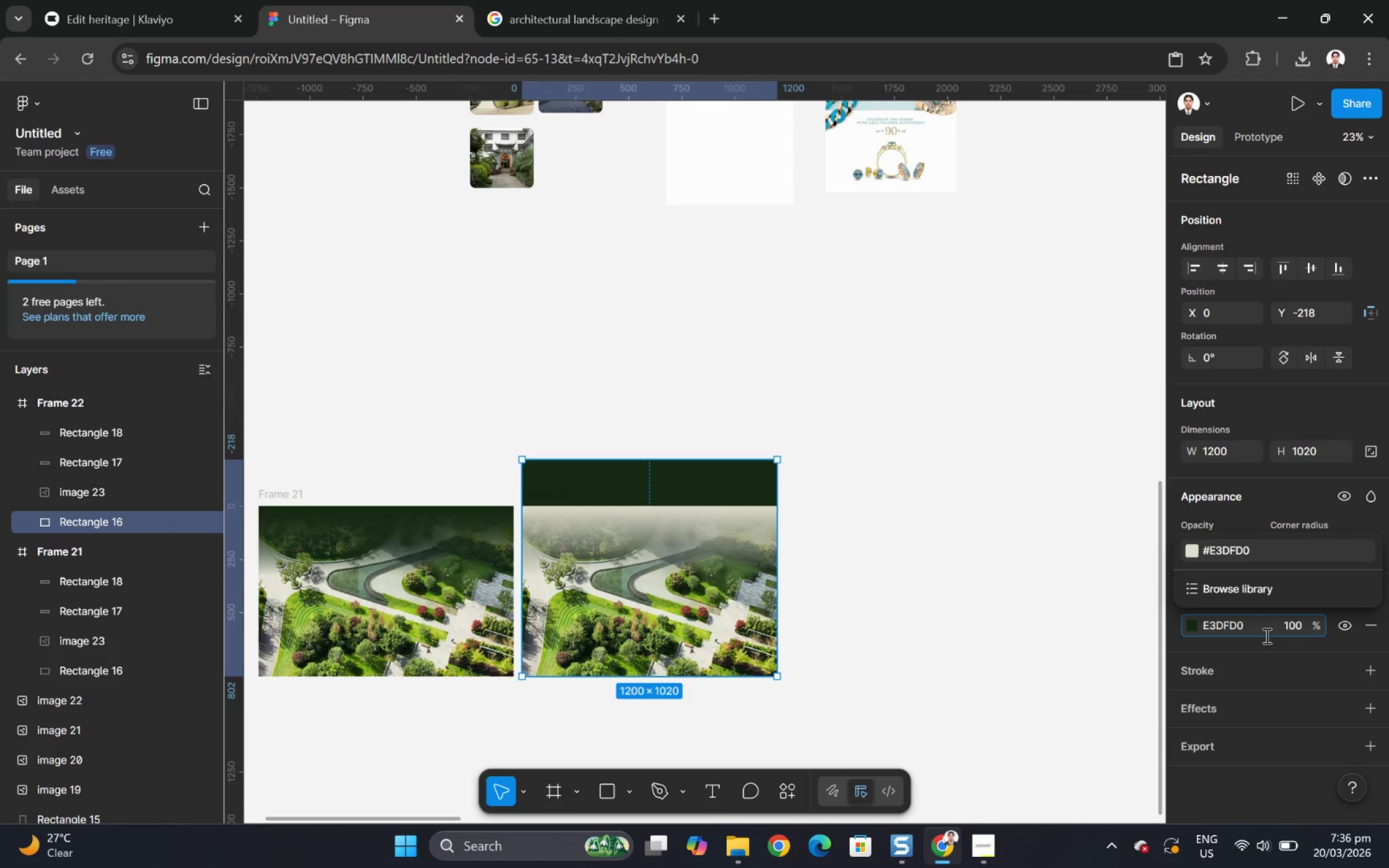 
key(NumpadEnter)
 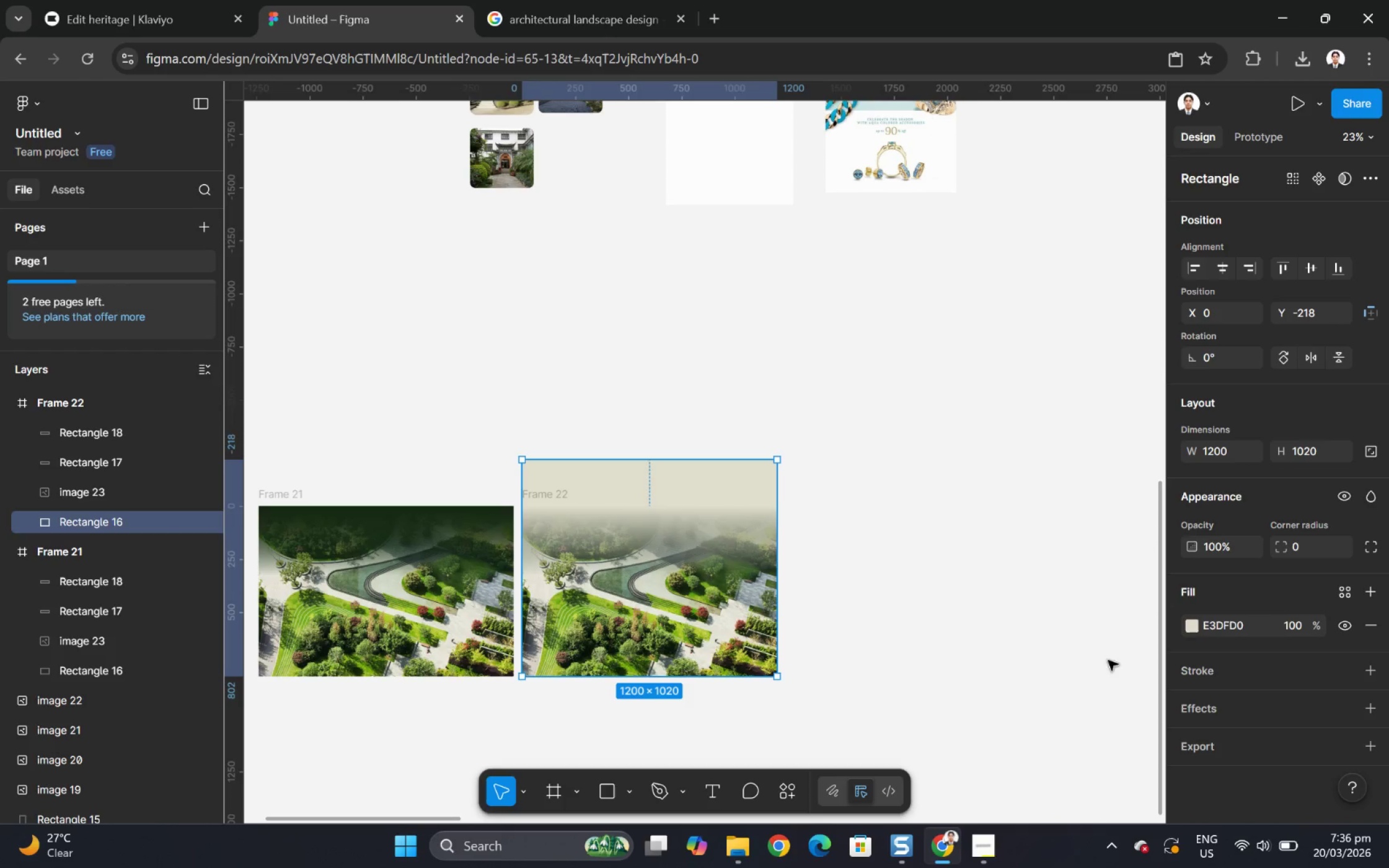 
left_click([907, 608])
 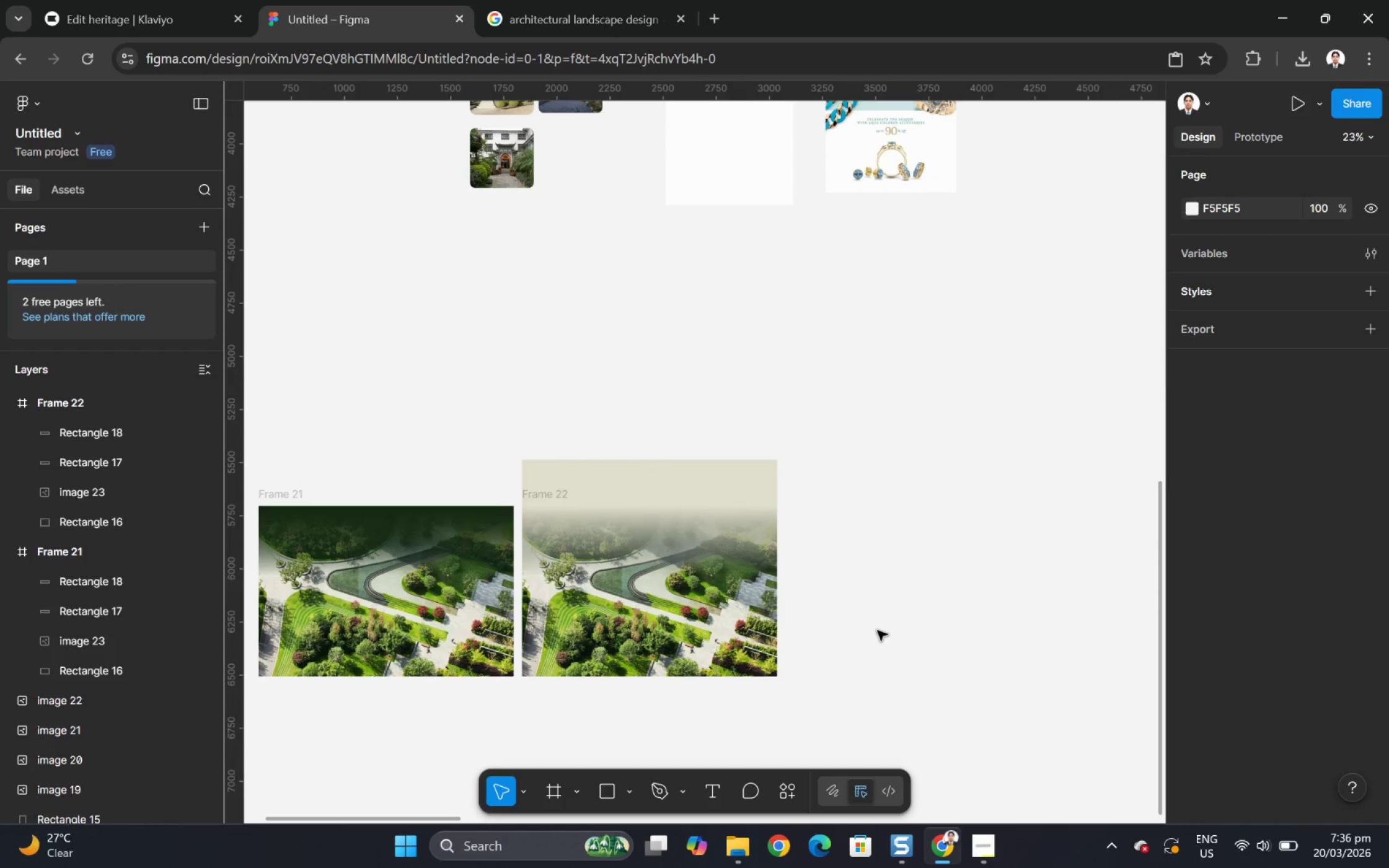 
hold_key(key=ControlLeft, duration=1.5)
scroll: coordinate [662, 698], scroll_direction: none, amount: 0.0
 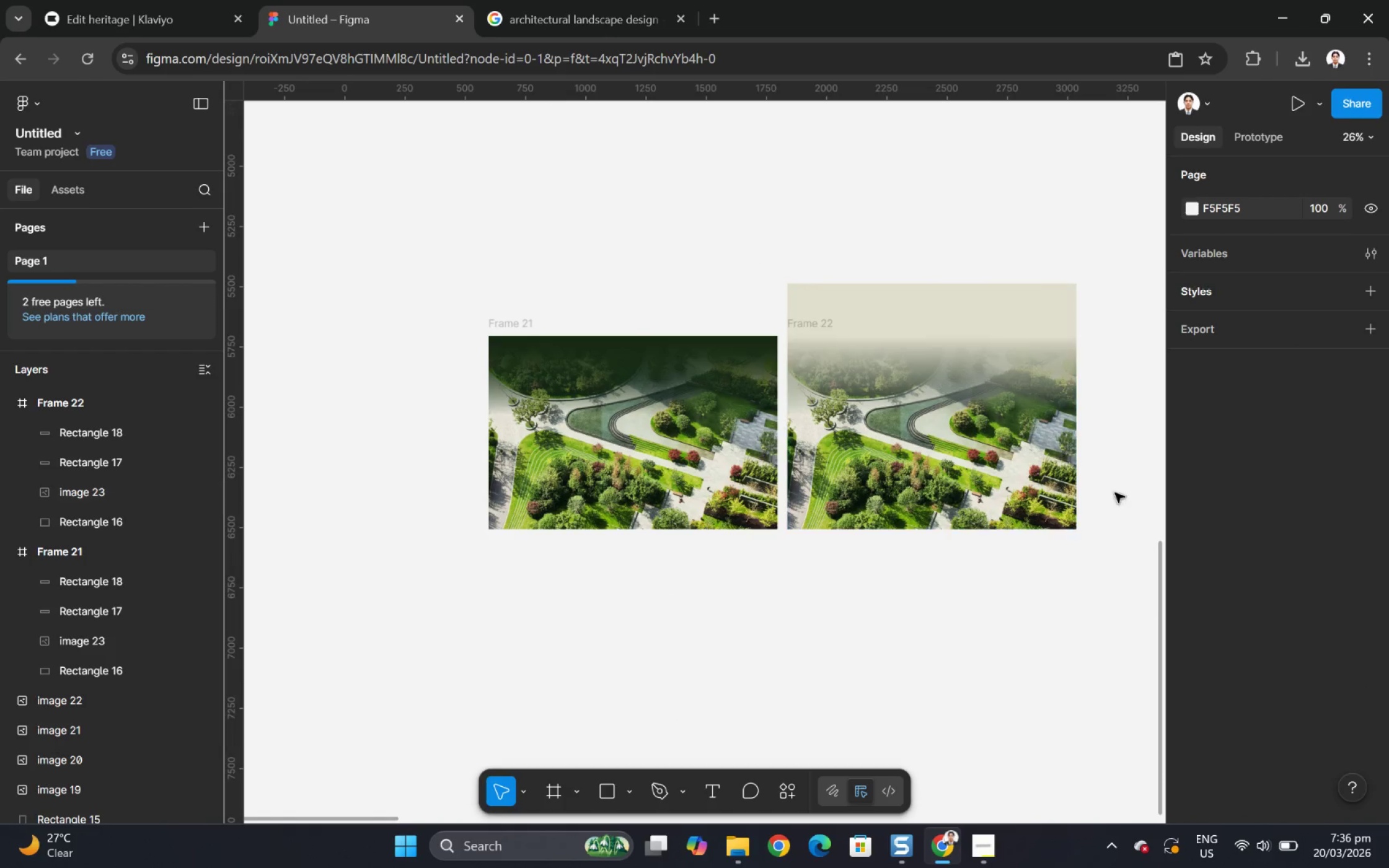 
key(Control+ControlLeft)
 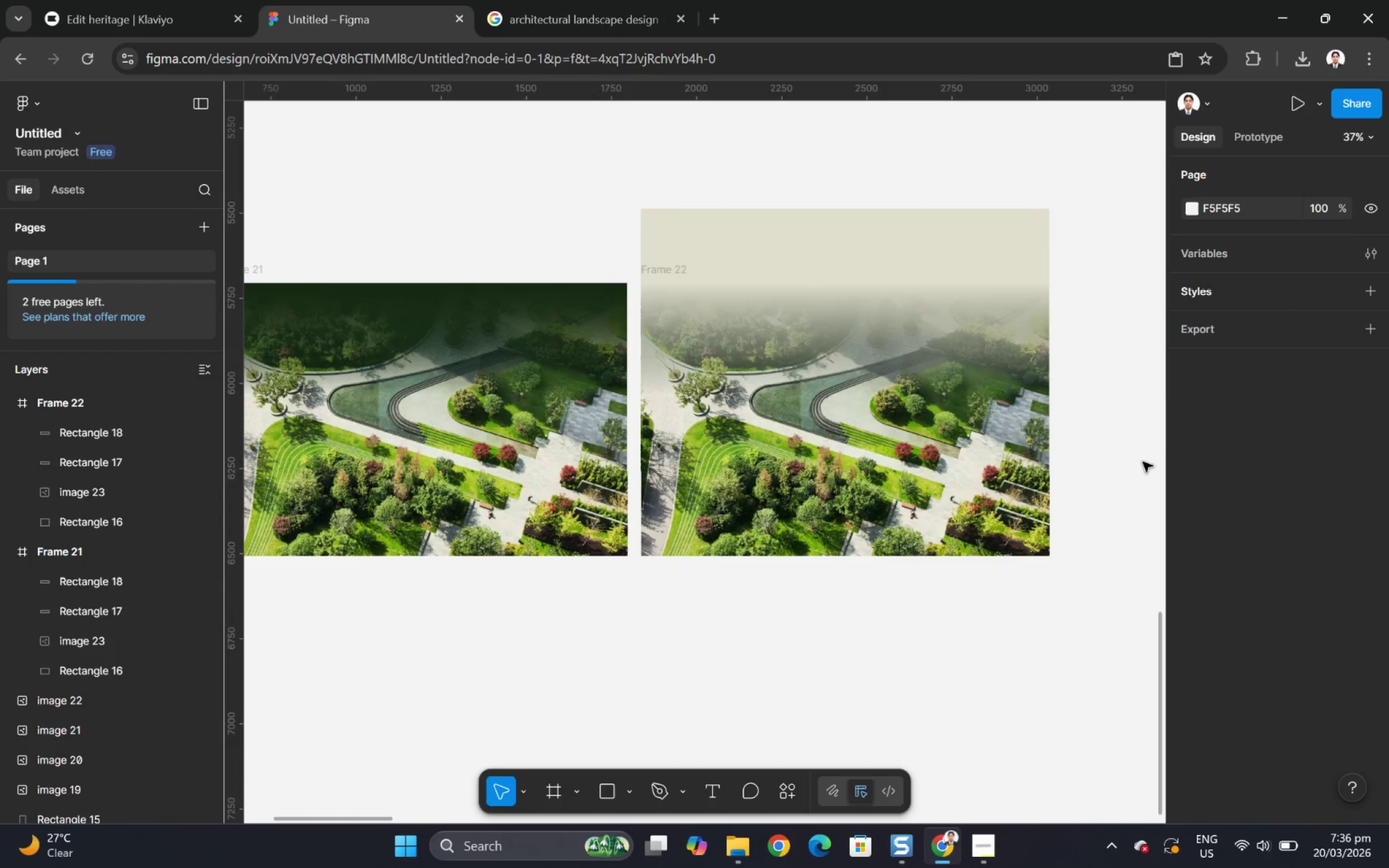 
key(Control+ControlLeft)
 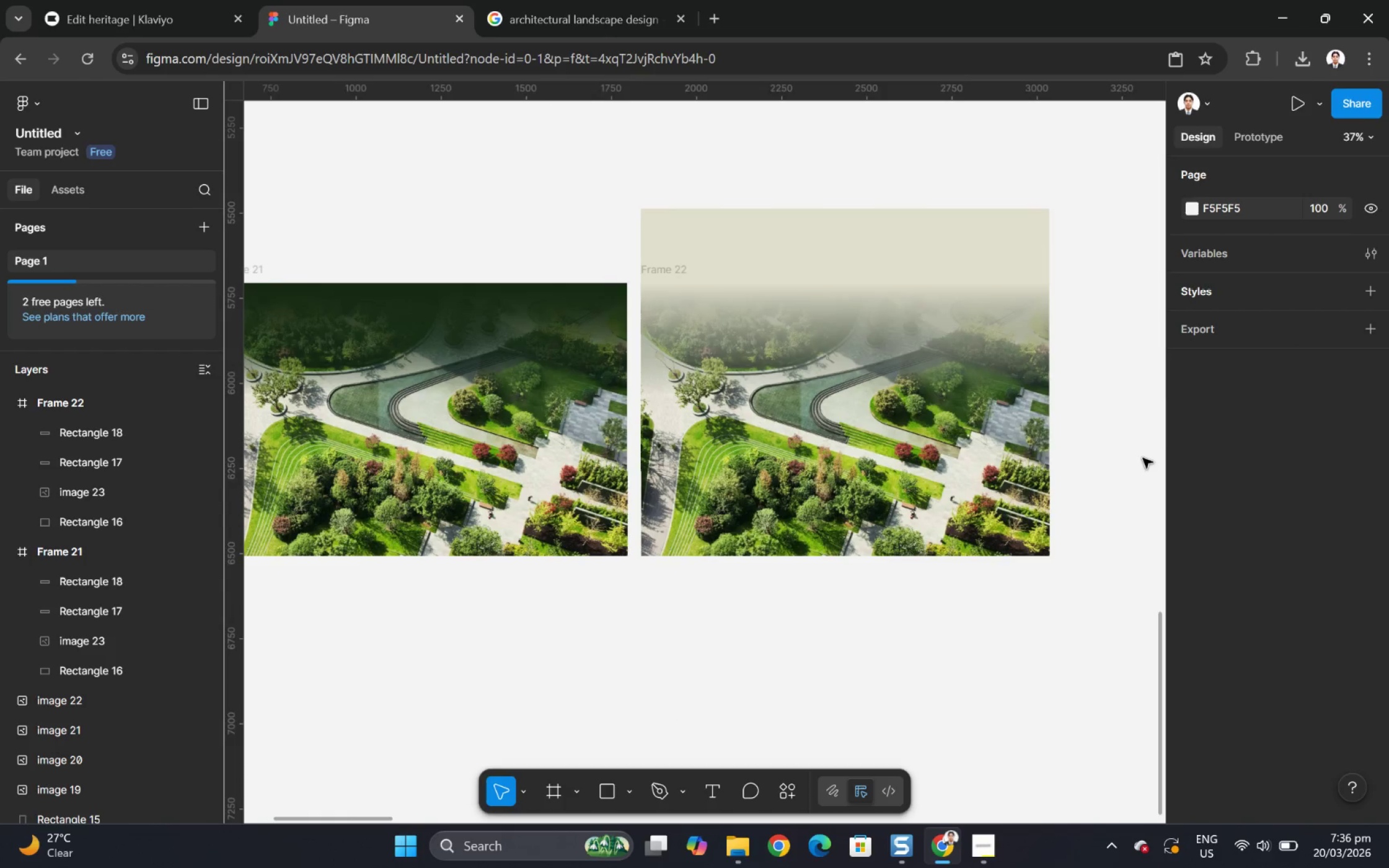 
key(Control+ControlLeft)
 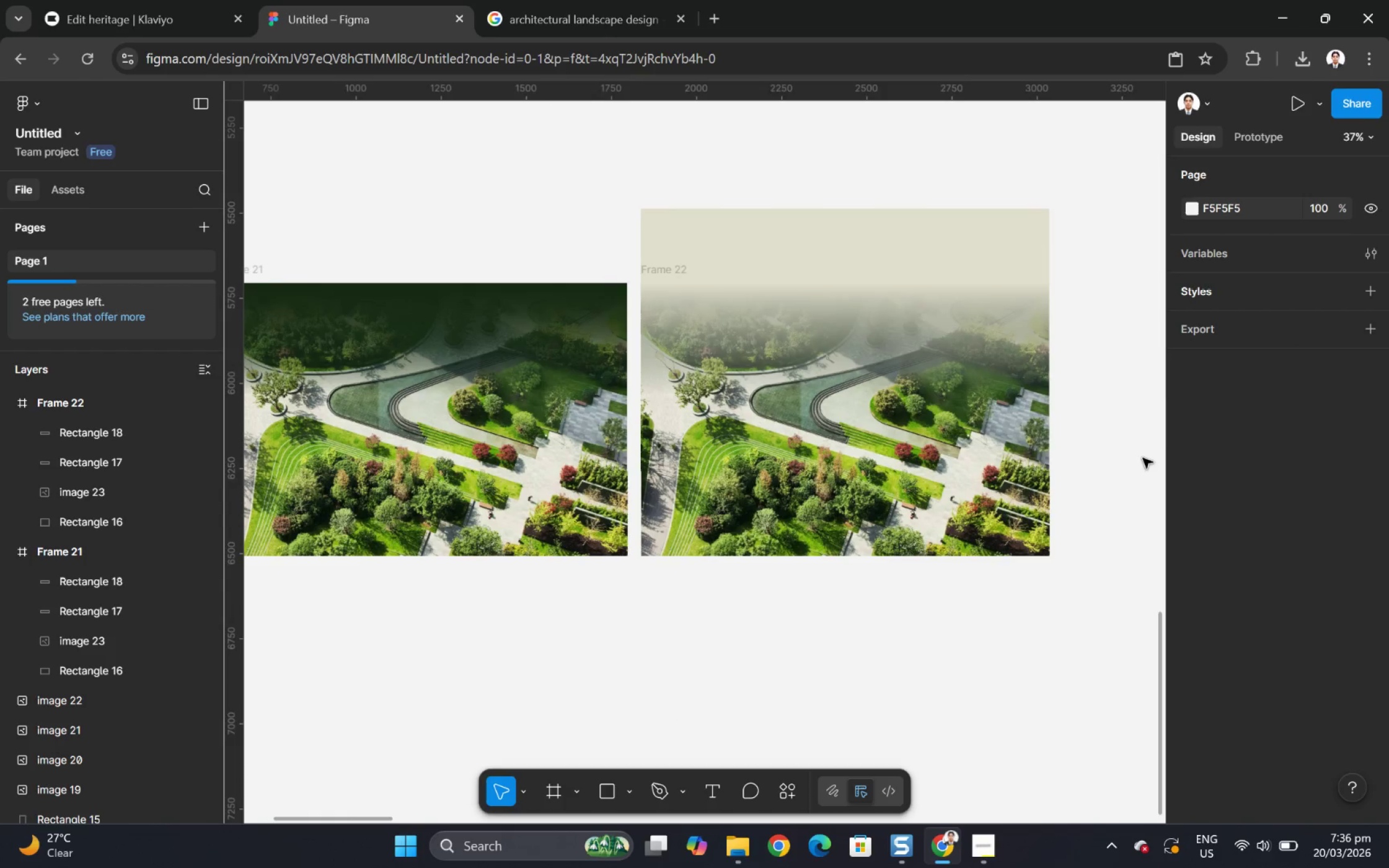 
key(Control+ControlLeft)
 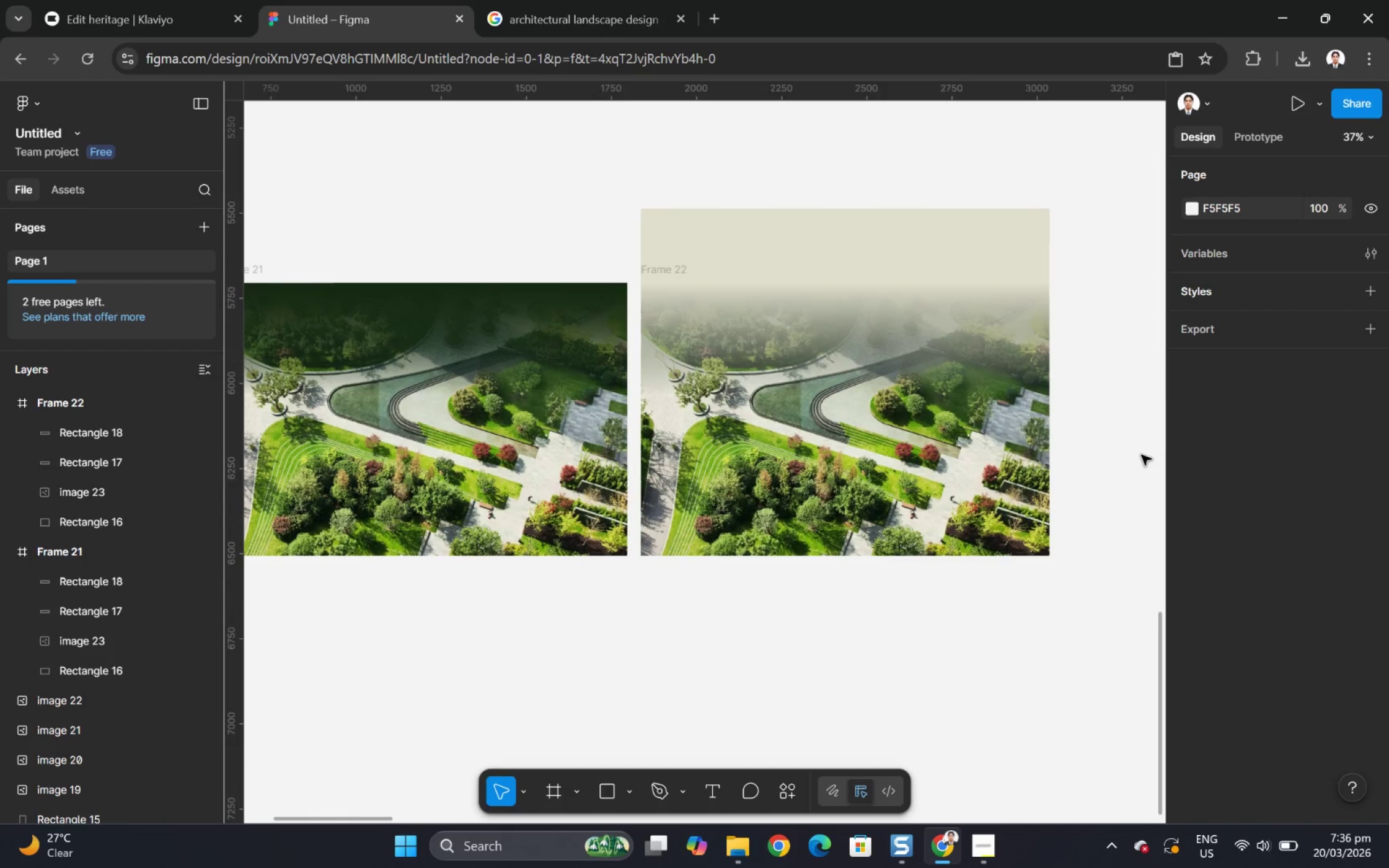 
key(Control+ControlLeft)
 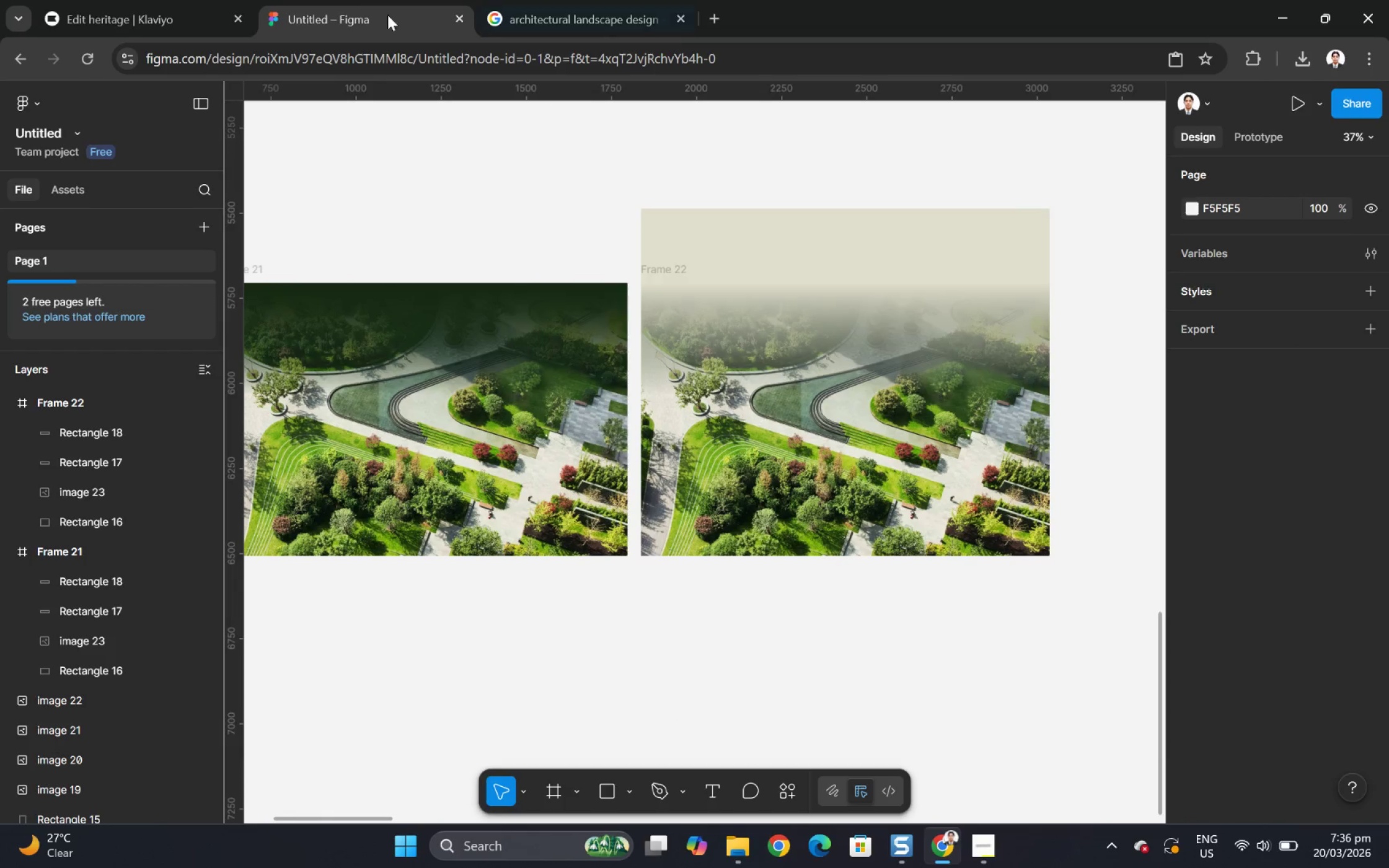 
scroll: coordinate [1141, 463], scroll_direction: up, amount: 4.0
 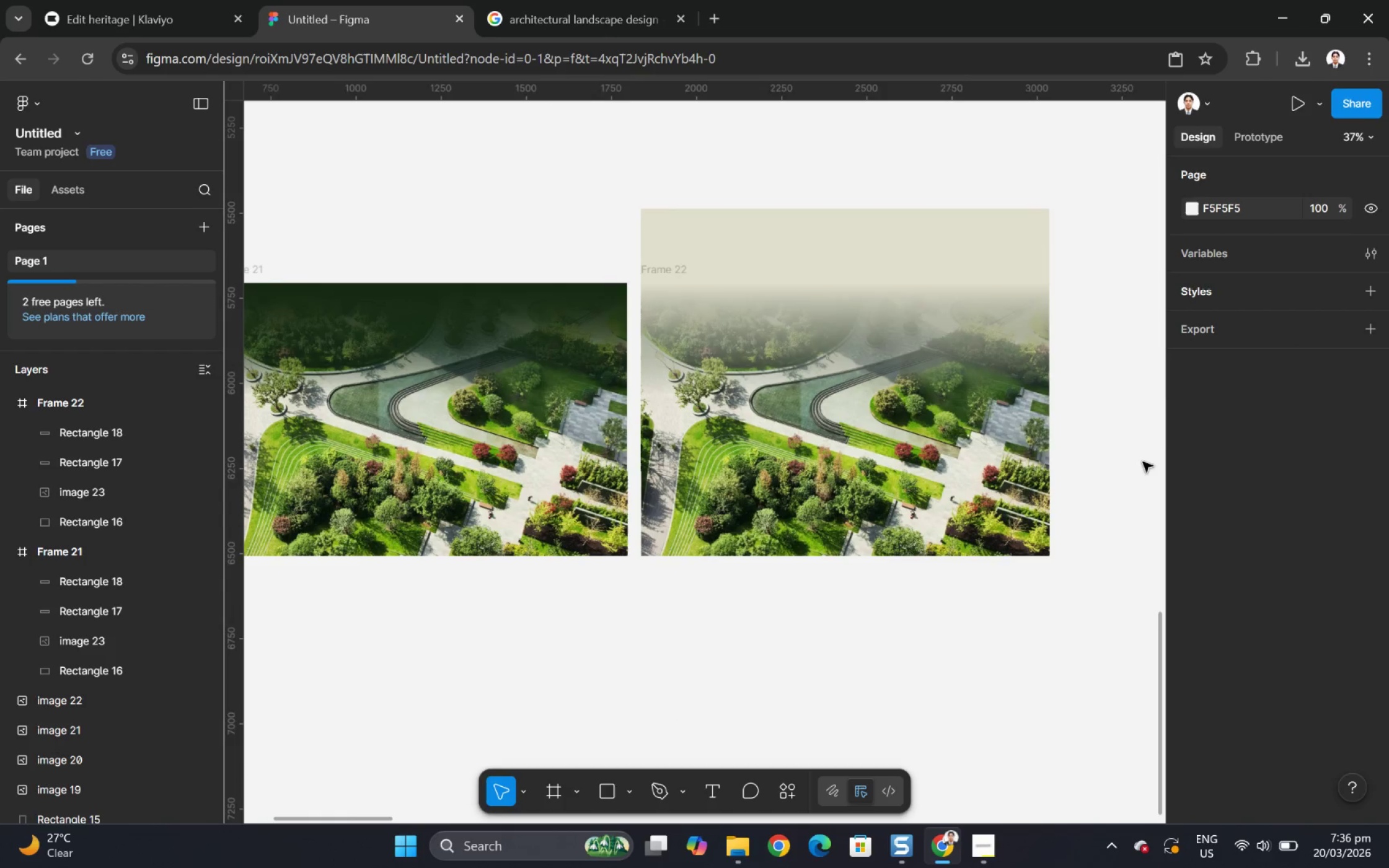 
left_click([97, 1])
 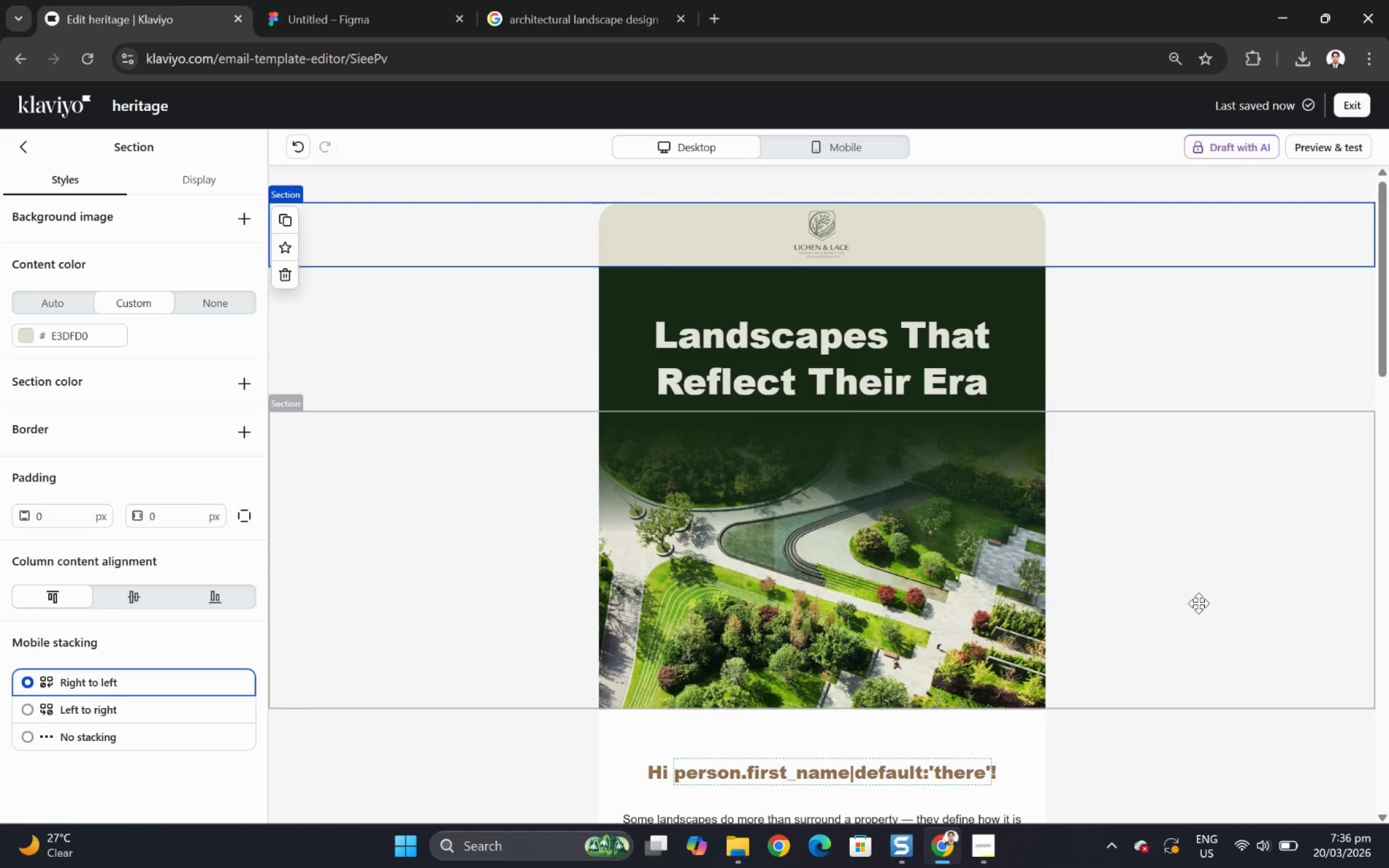 
hold_key(key=ControlLeft, duration=1.53)
scroll: coordinate [1197, 597], scroll_direction: down, amount: 6.0
 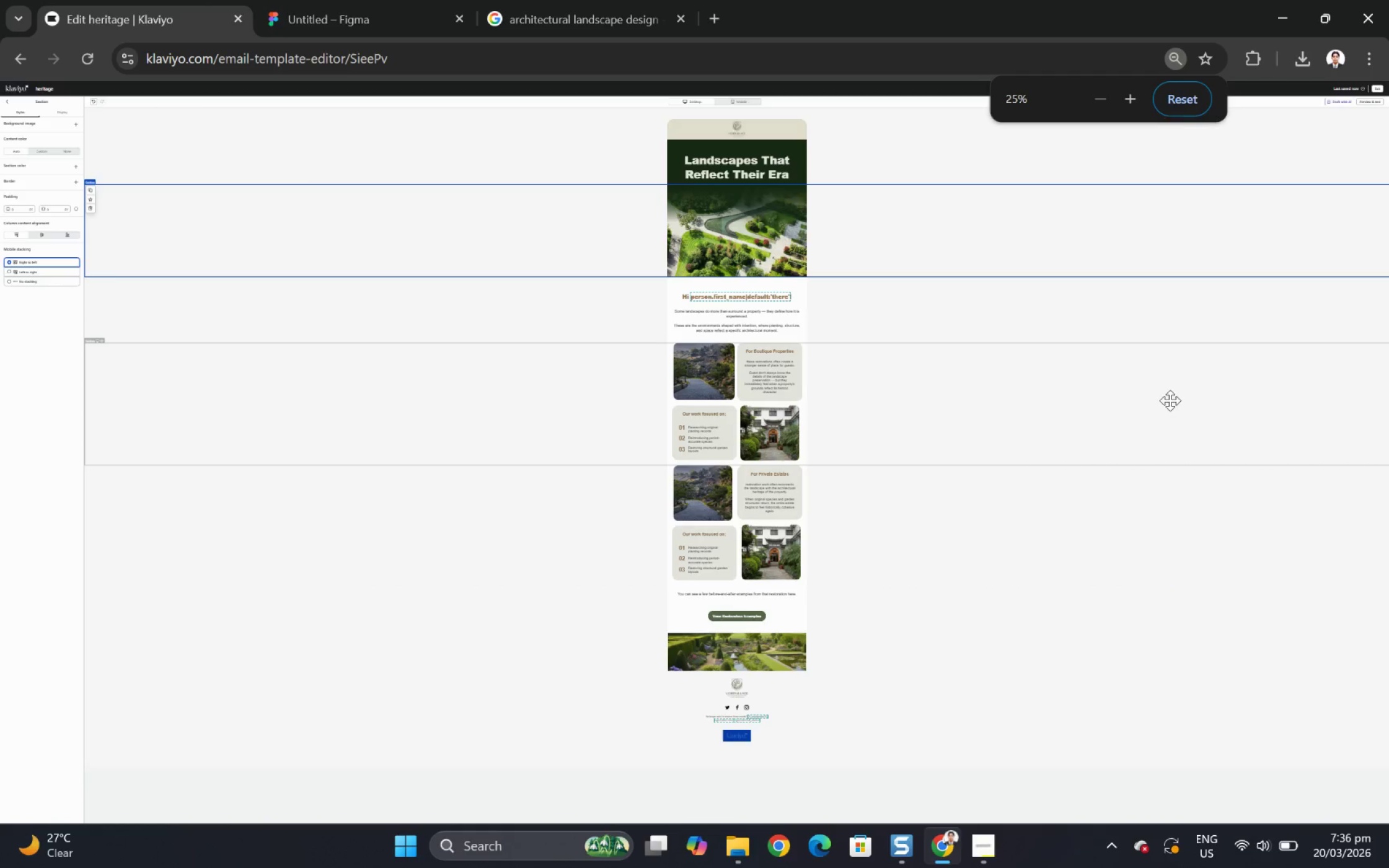 
hold_key(key=ControlLeft, duration=0.39)
 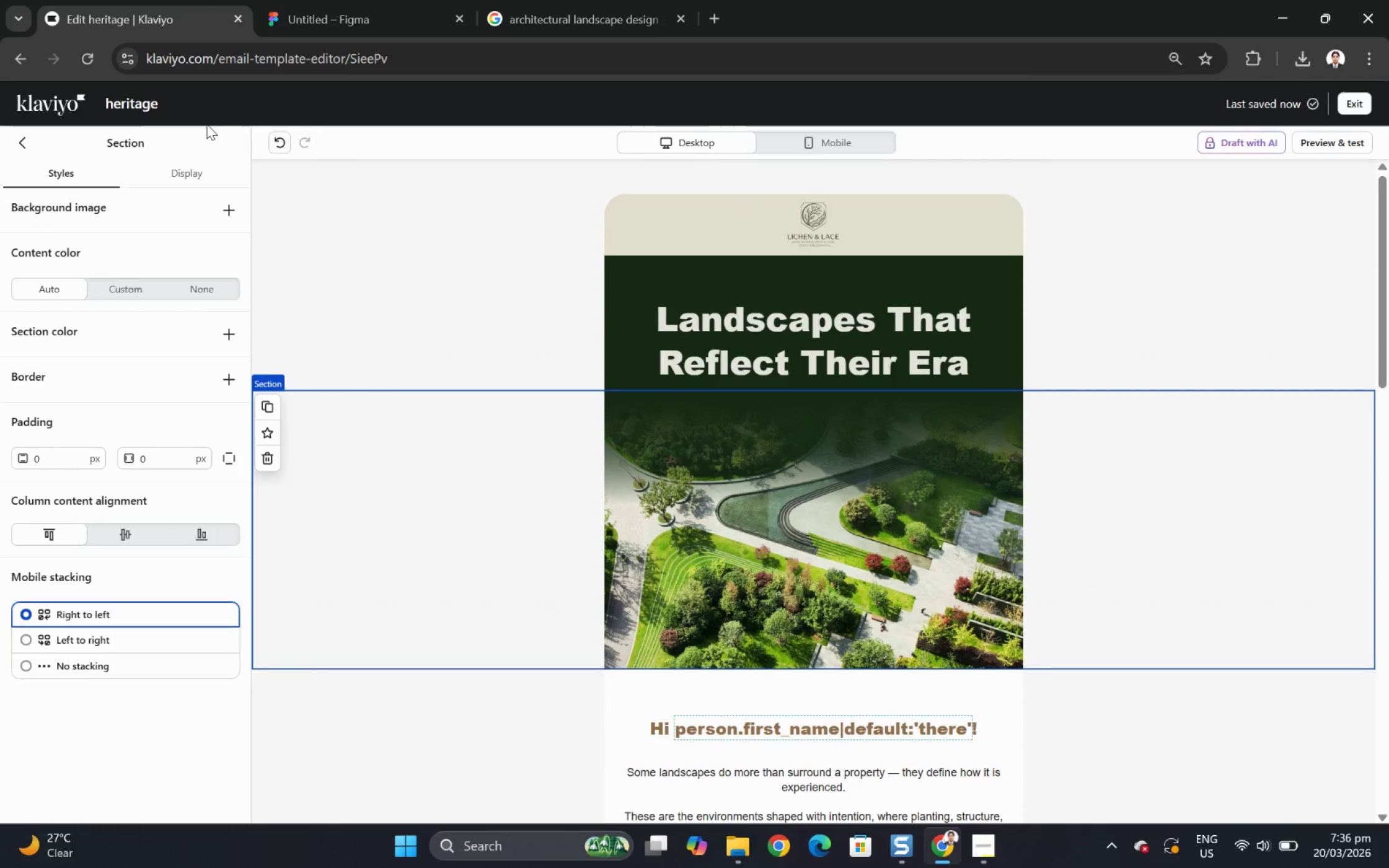 
scroll: coordinate [1125, 374], scroll_direction: up, amount: 4.0
 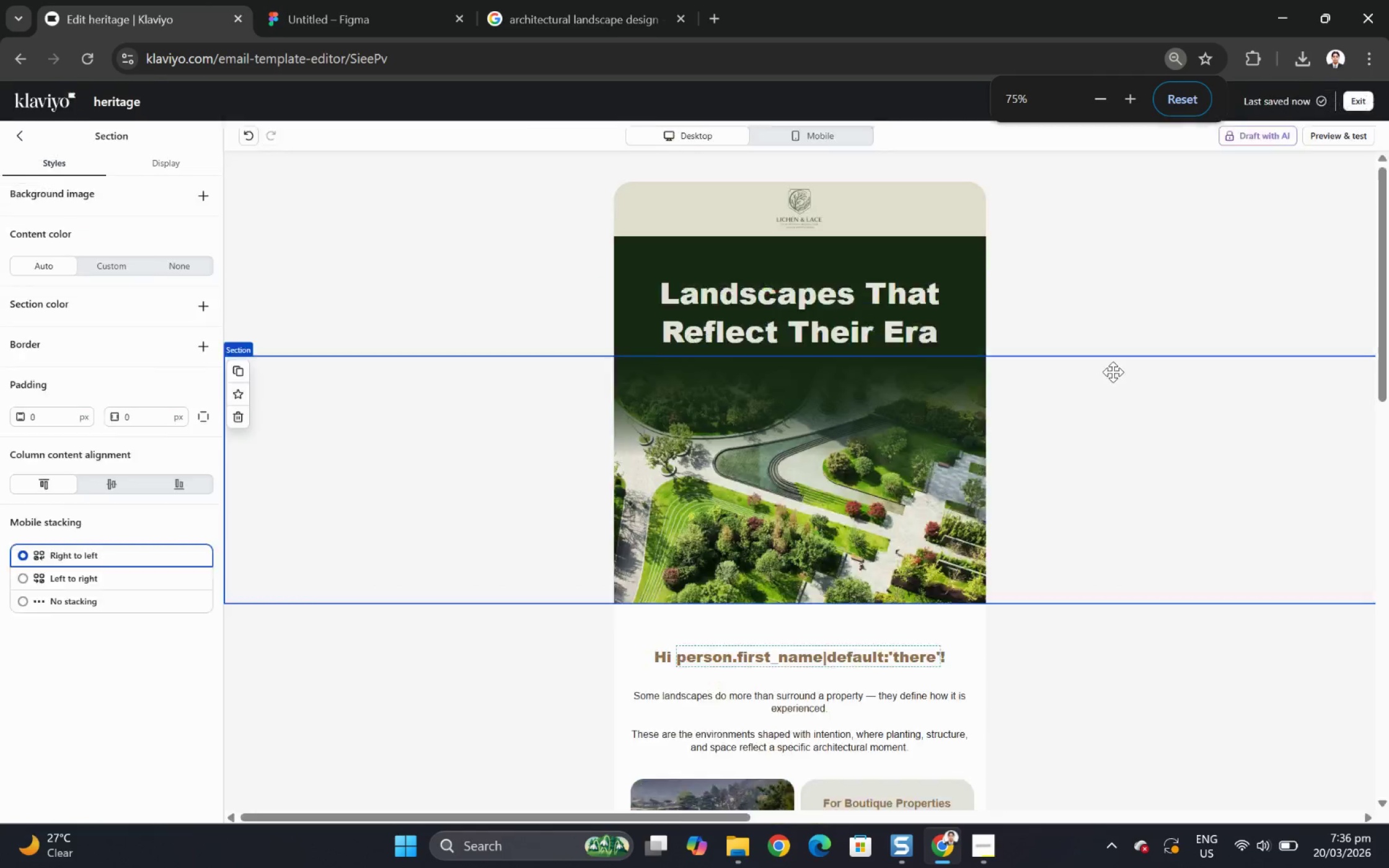 
wait(5.15)
 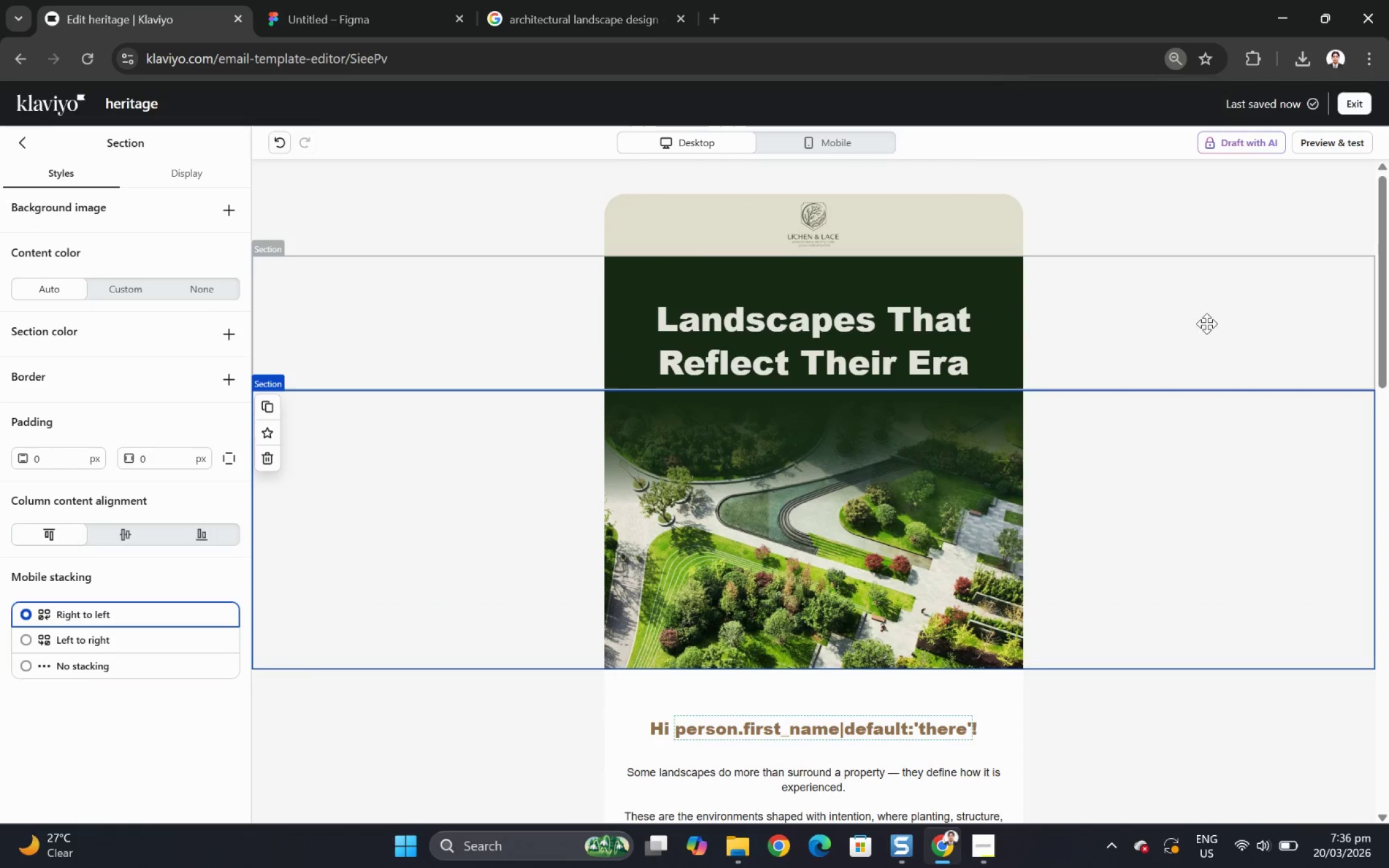 
left_click([273, 138])
 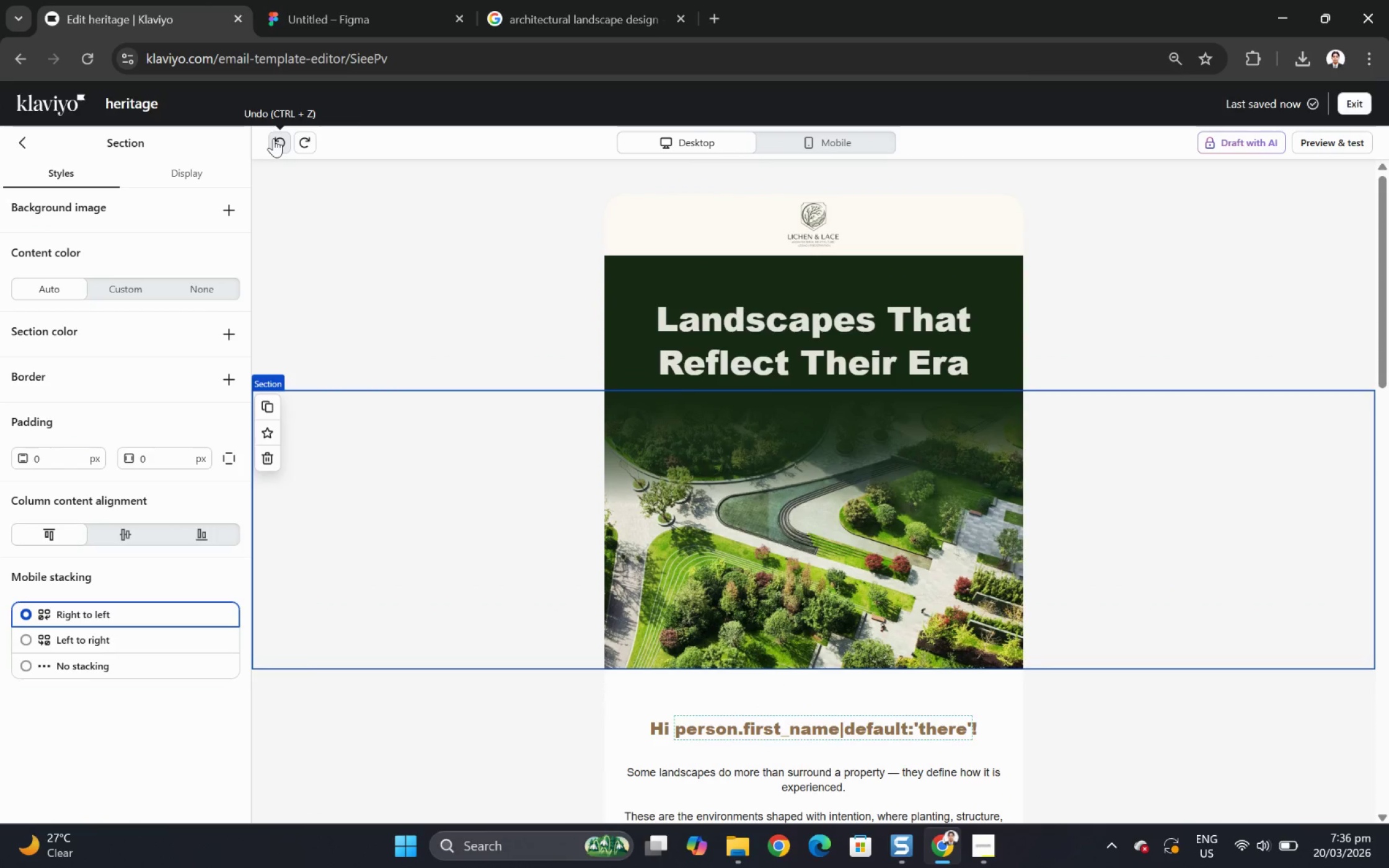 
left_click([273, 138])
 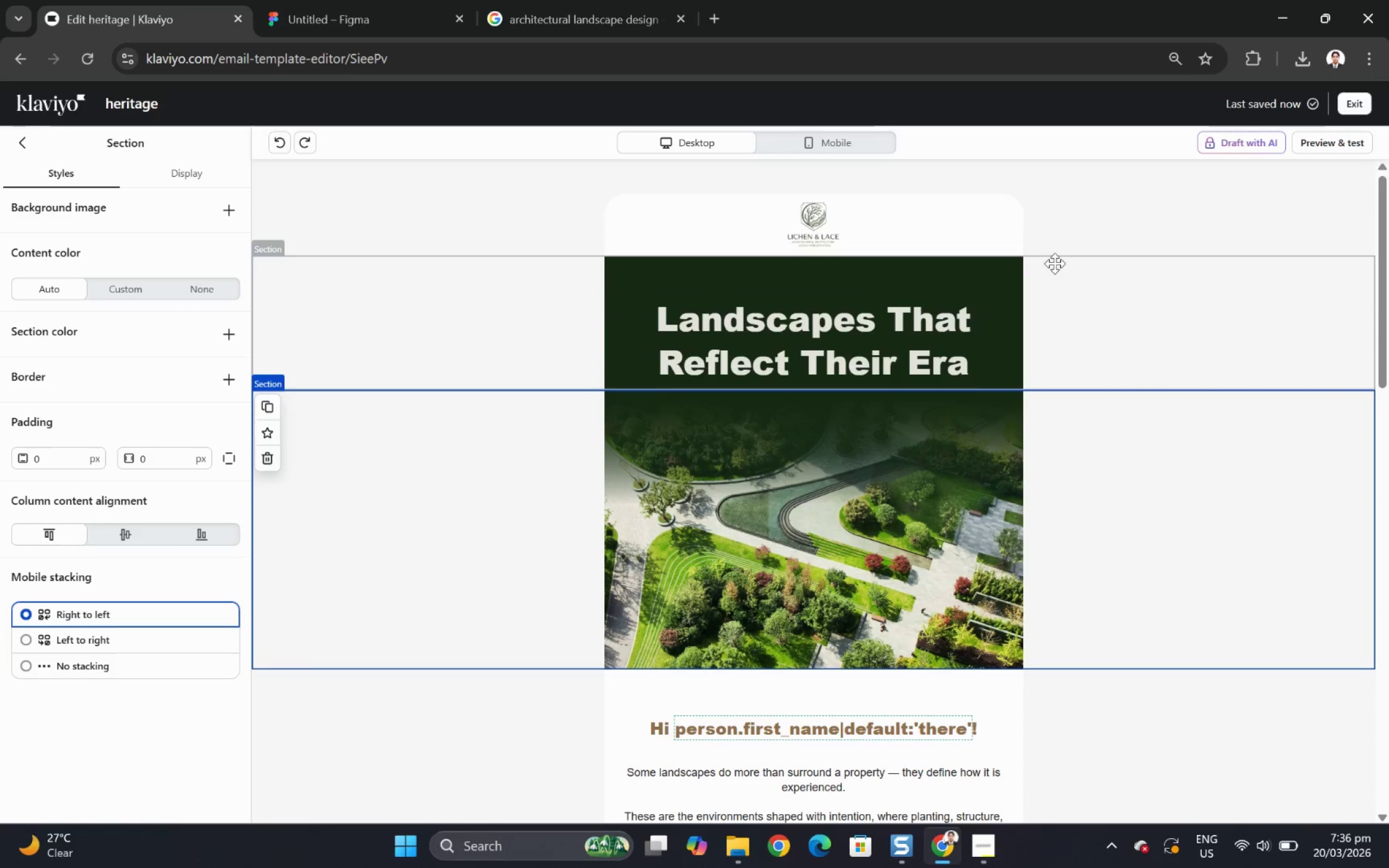 
wait(7.44)
 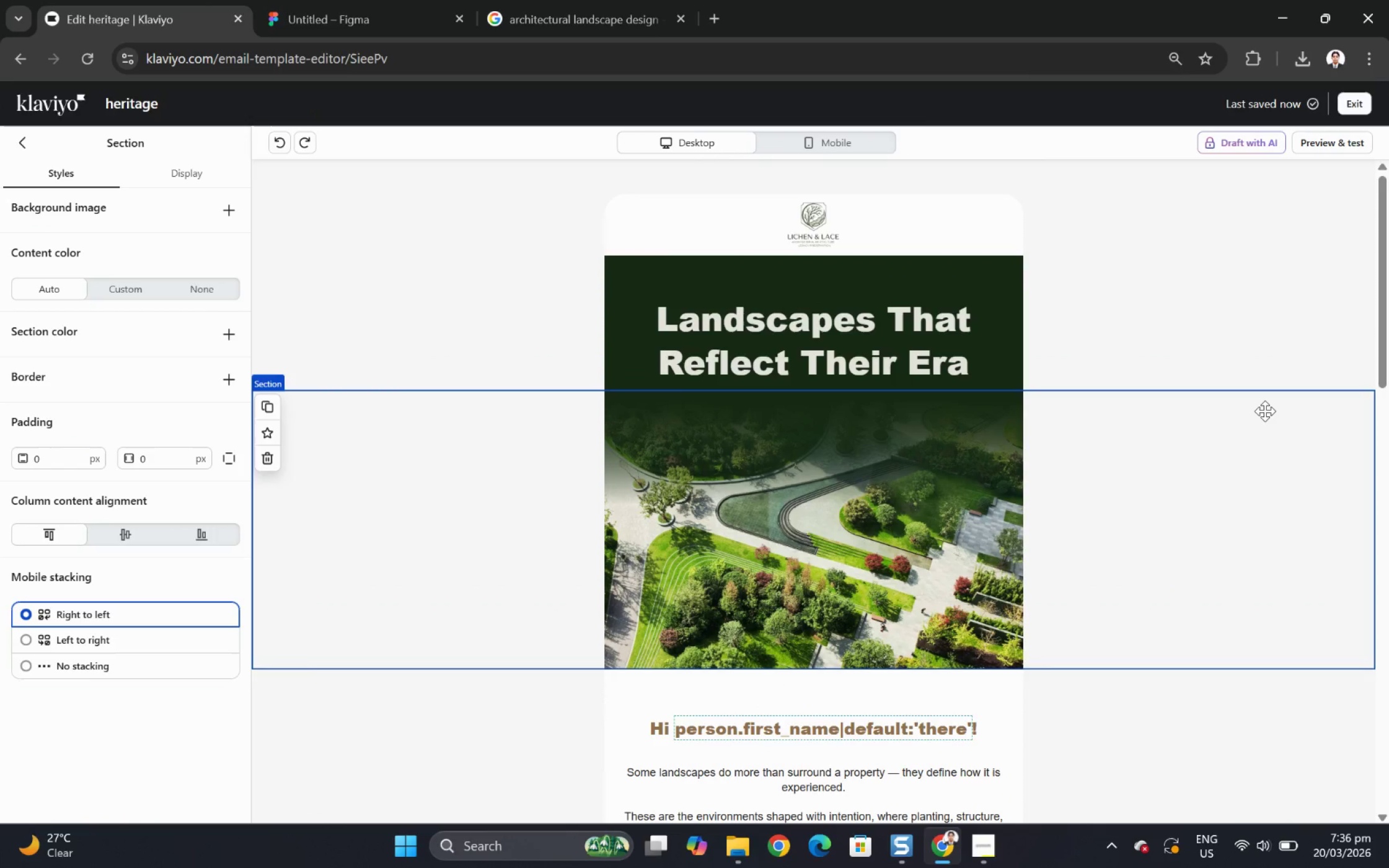 
left_click_drag(start_coordinate=[802, 226], to_coordinate=[803, 318])
 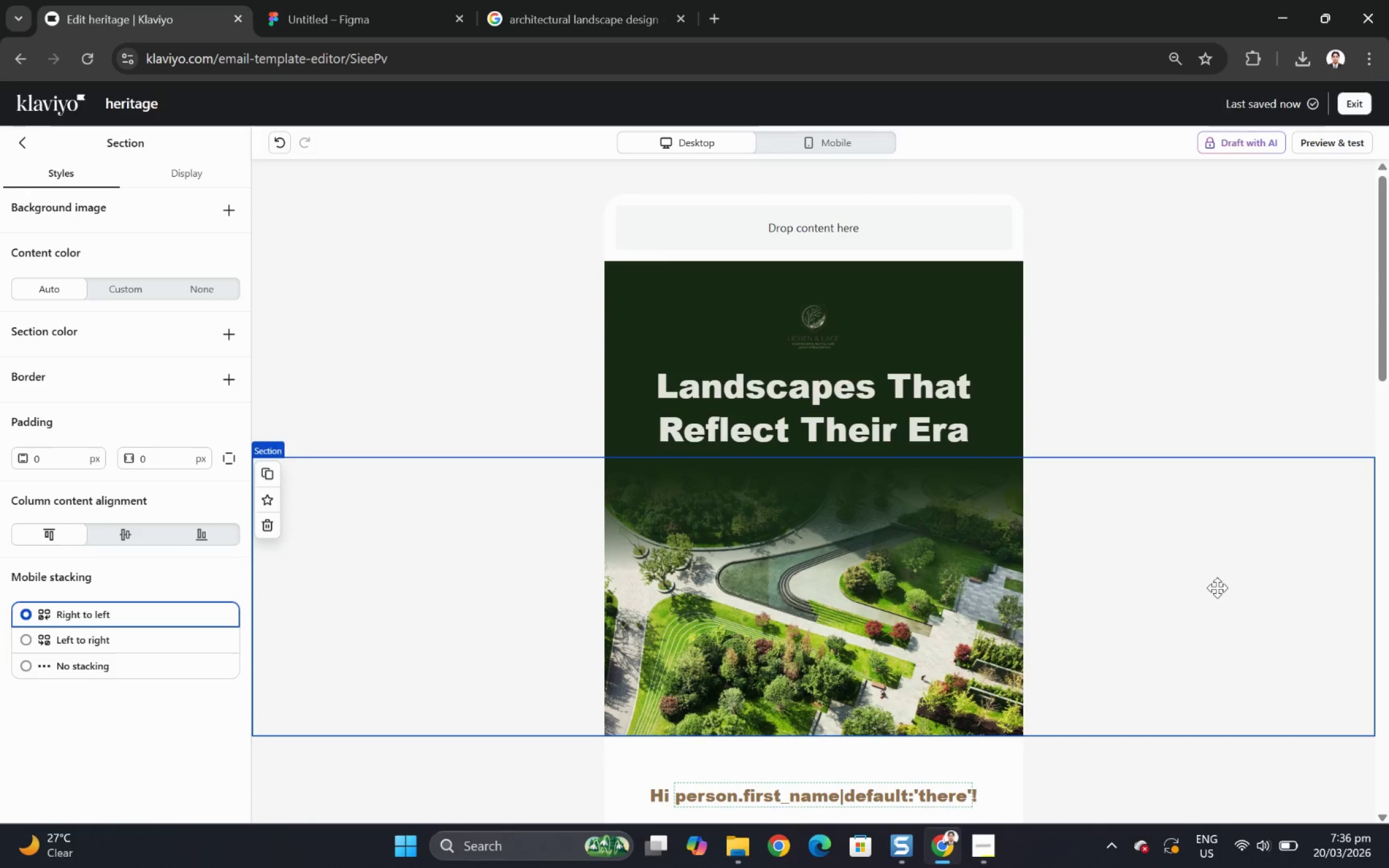 
left_click([852, 325])
 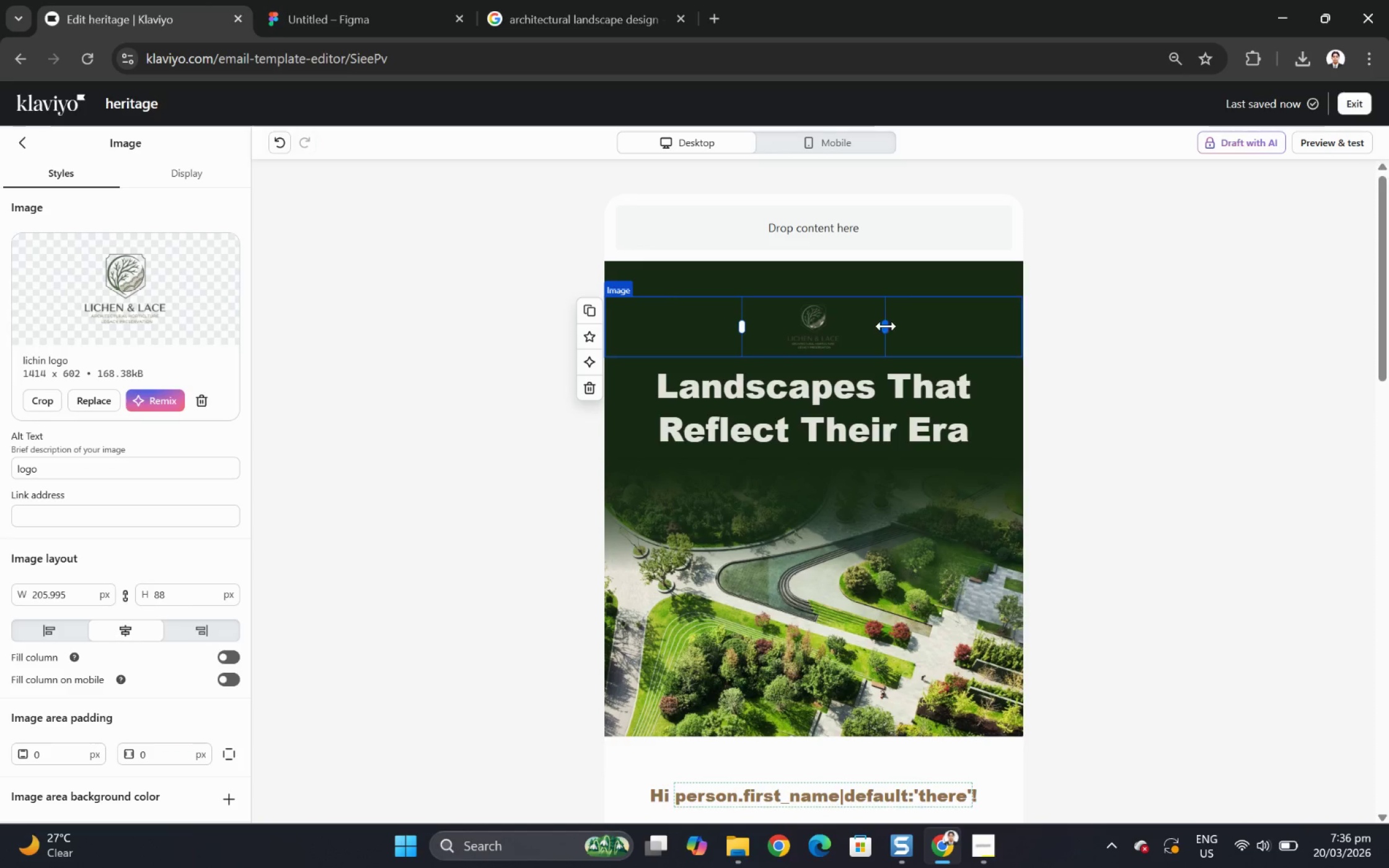 
left_click_drag(start_coordinate=[886, 326], to_coordinate=[1062, 343])
 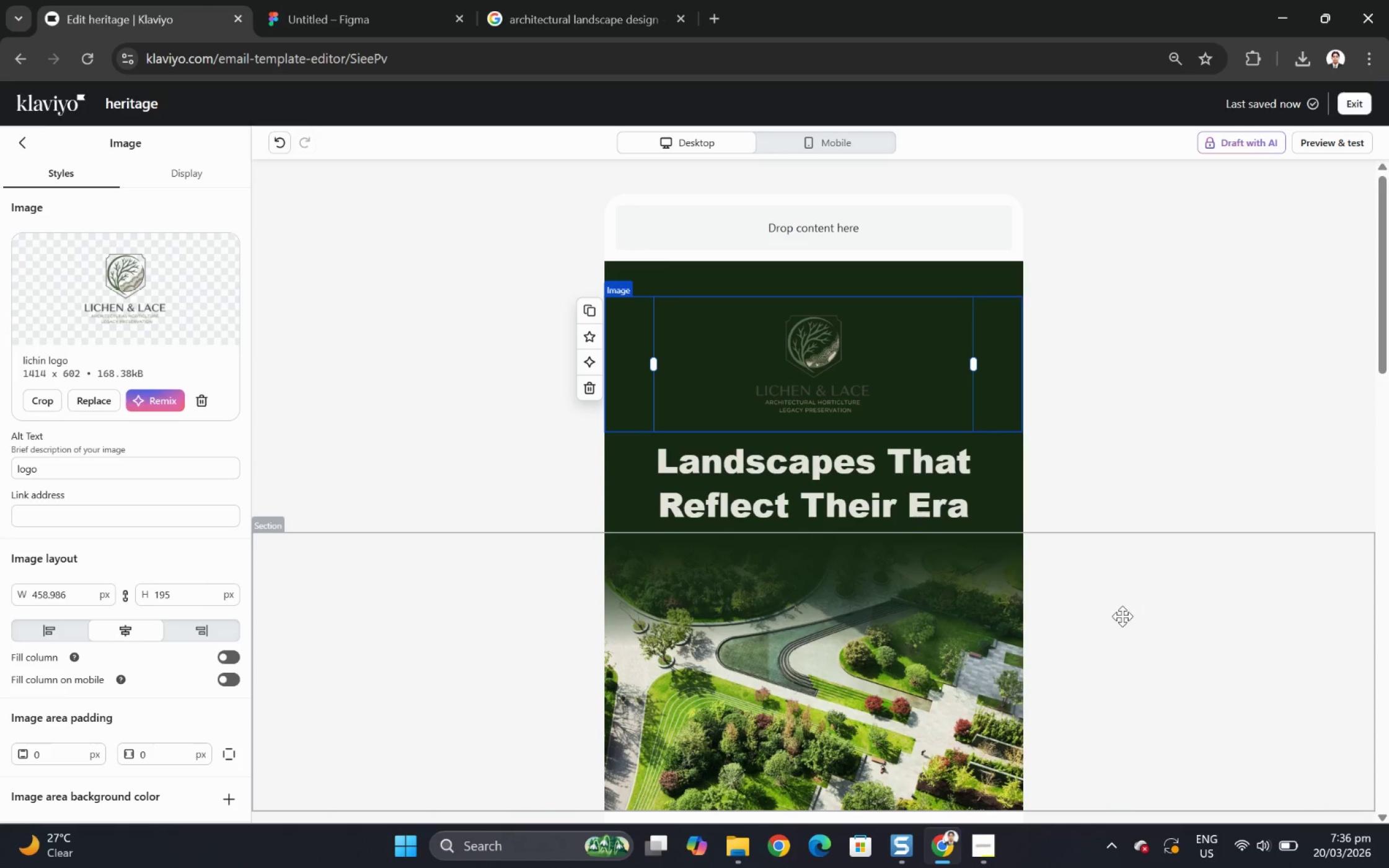 
left_click([1122, 616])
 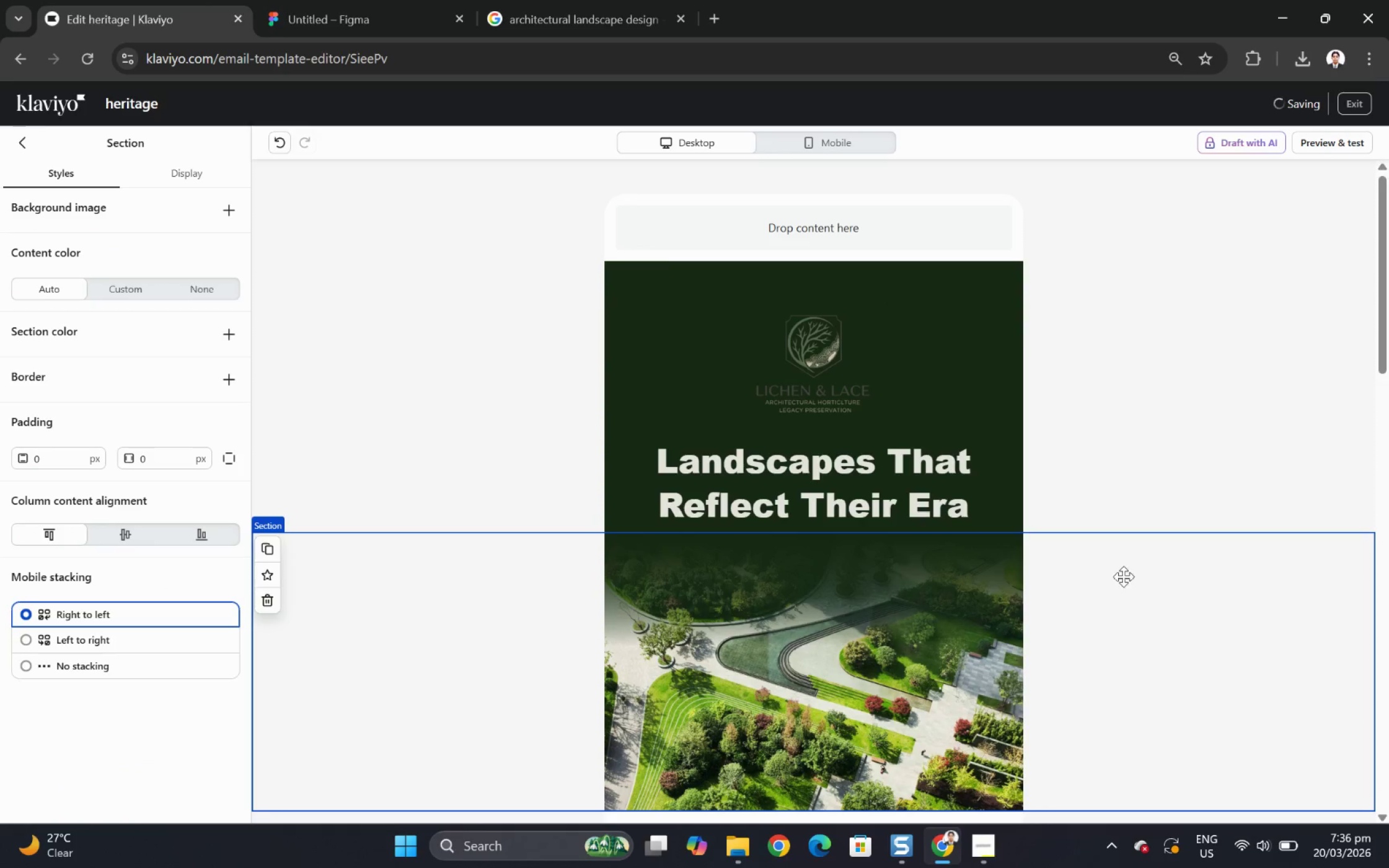 
scroll: coordinate [1123, 576], scroll_direction: down, amount: 1.0
 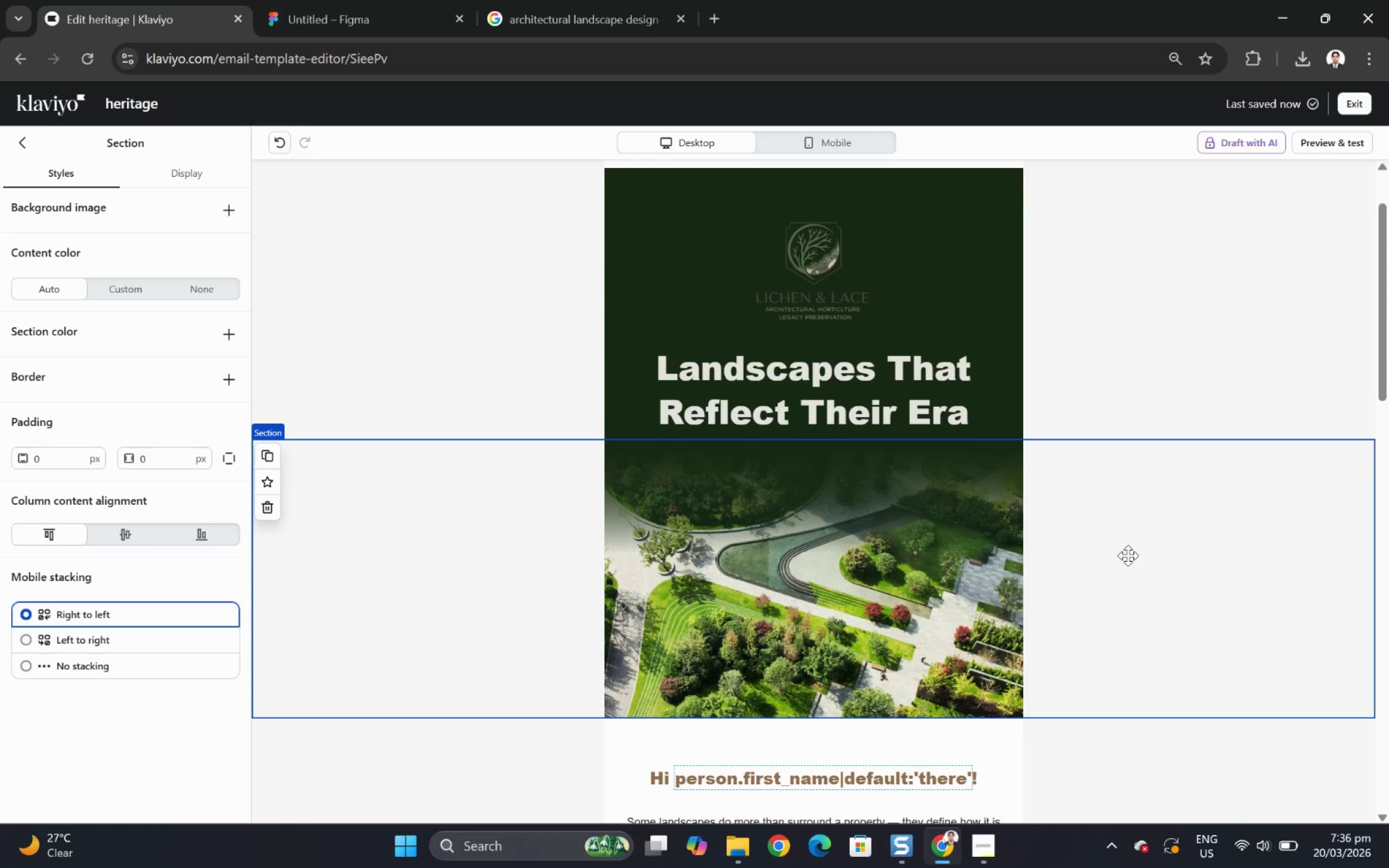 
scroll: coordinate [1127, 555], scroll_direction: up, amount: 2.0
 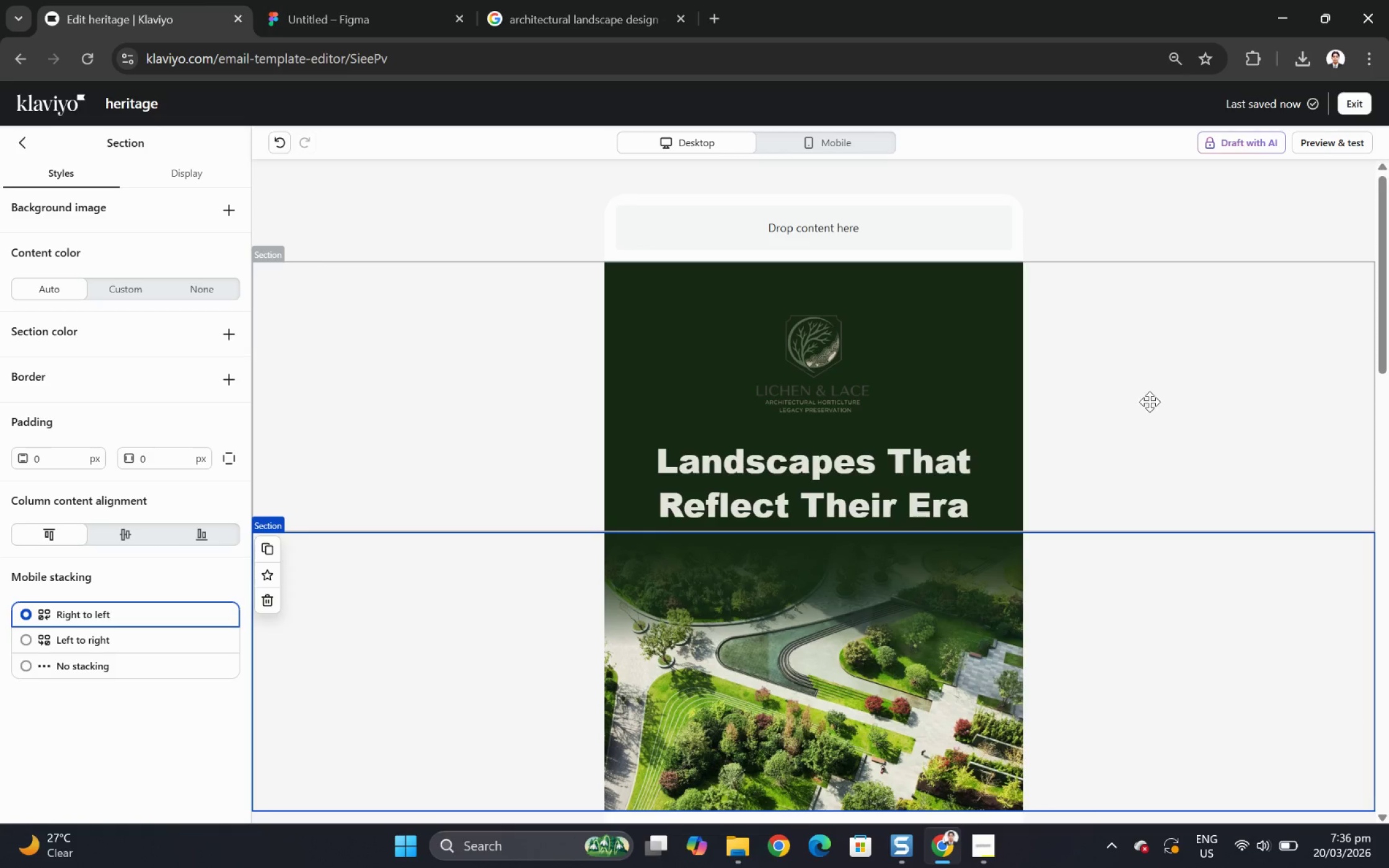 
hold_key(key=ControlLeft, duration=0.5)
scroll: coordinate [943, 379], scroll_direction: up, amount: 6.0
 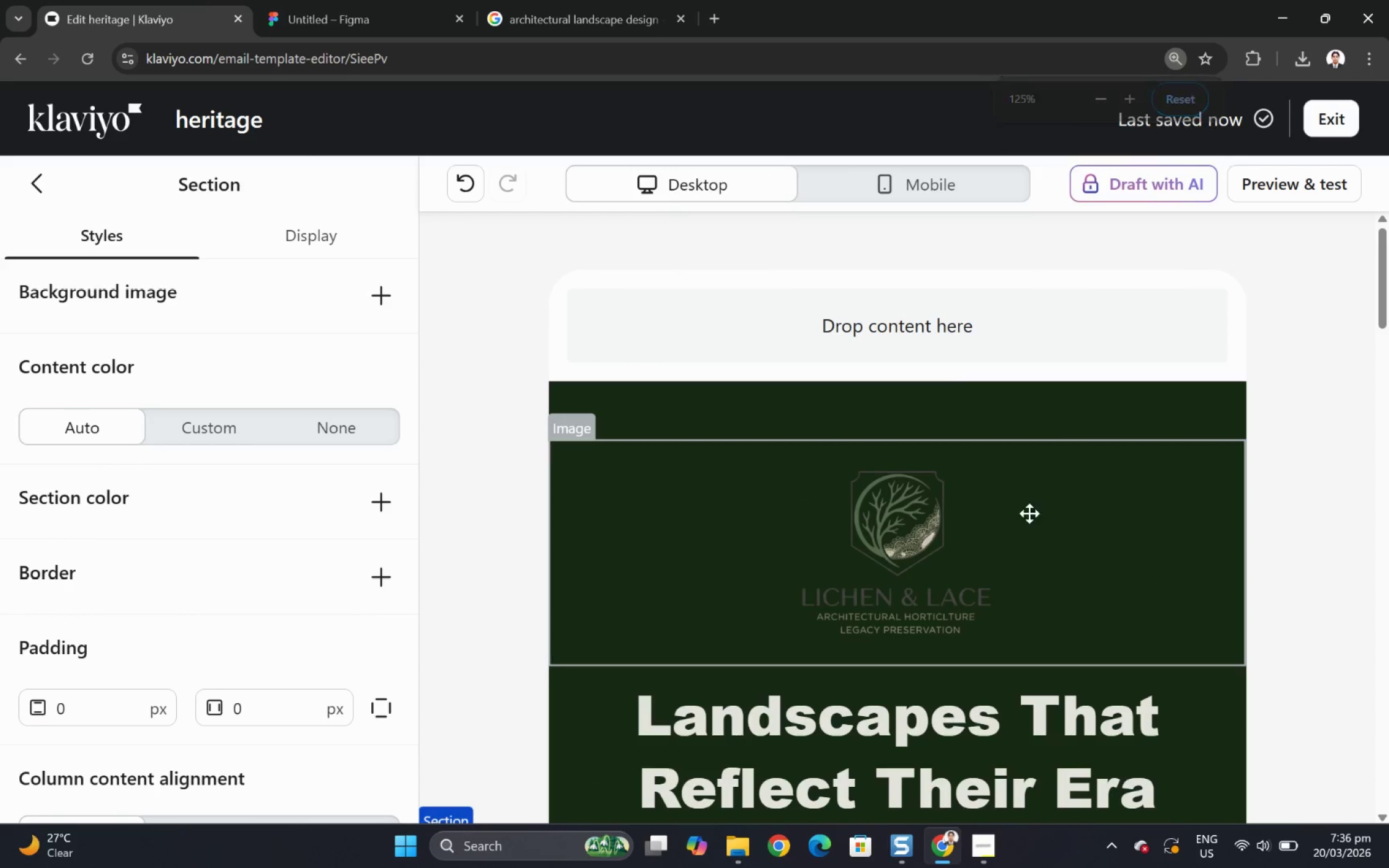 
left_click([898, 512])
 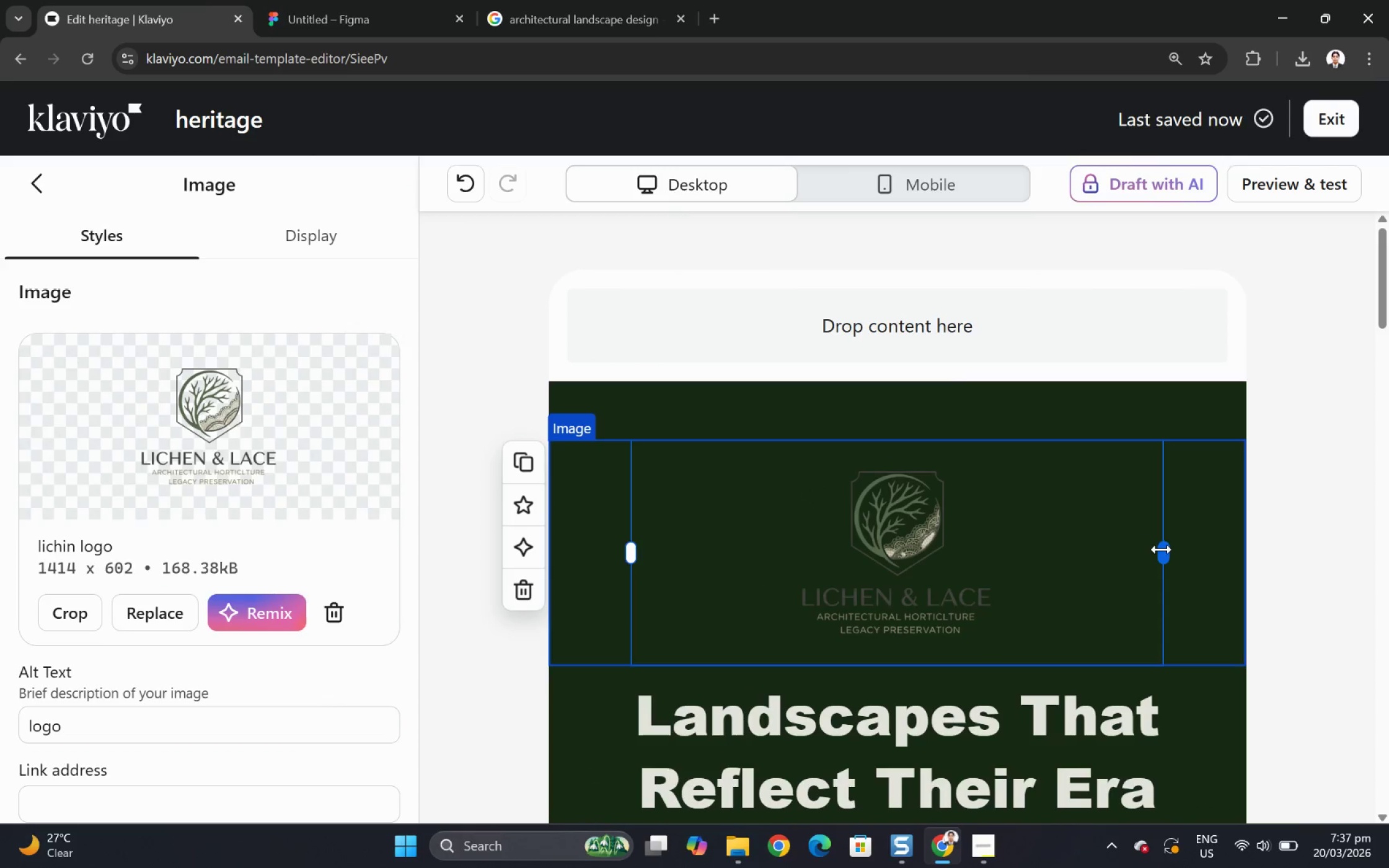 
left_click_drag(start_coordinate=[1162, 549], to_coordinate=[1244, 550])
 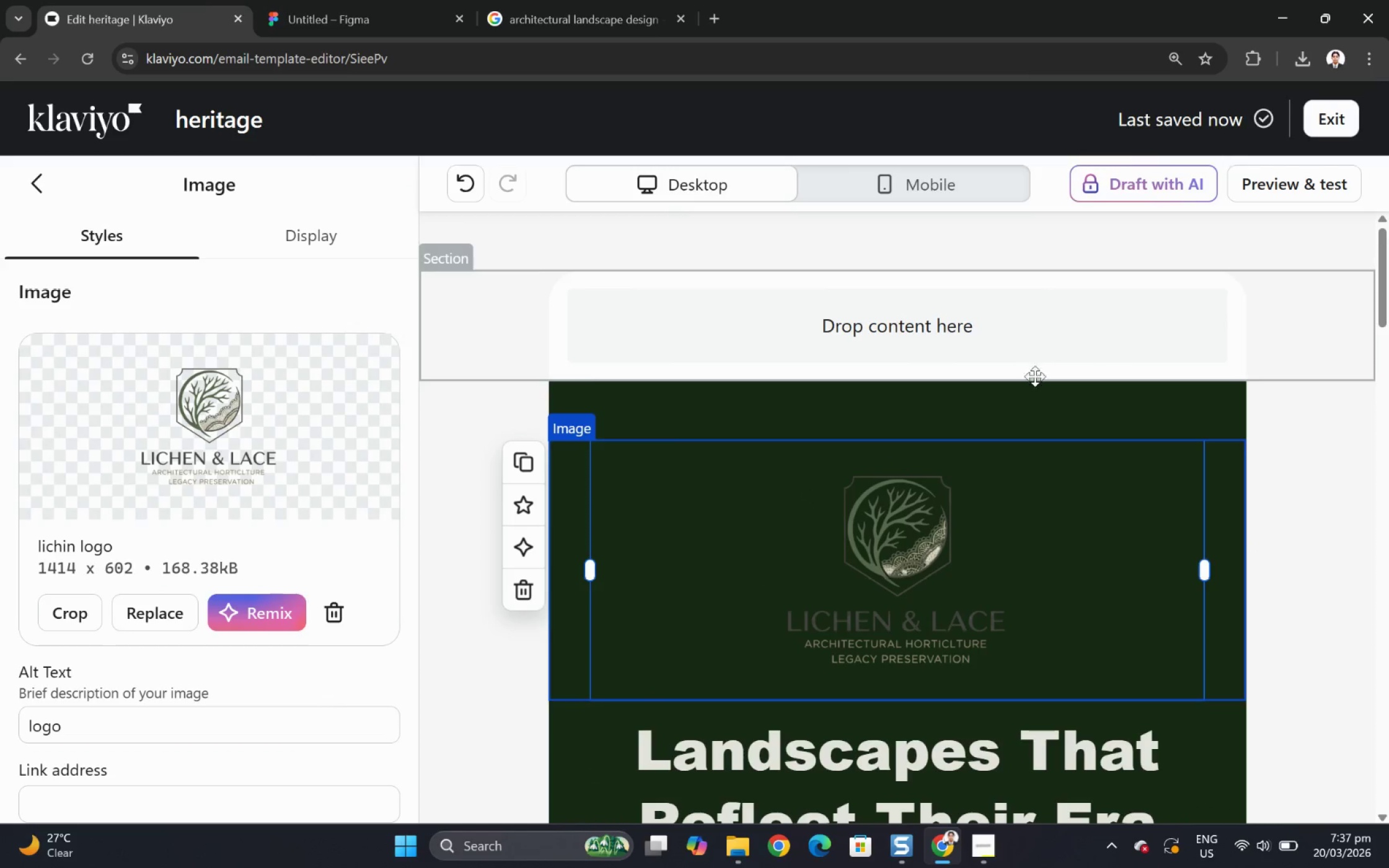 
left_click([1036, 414])
 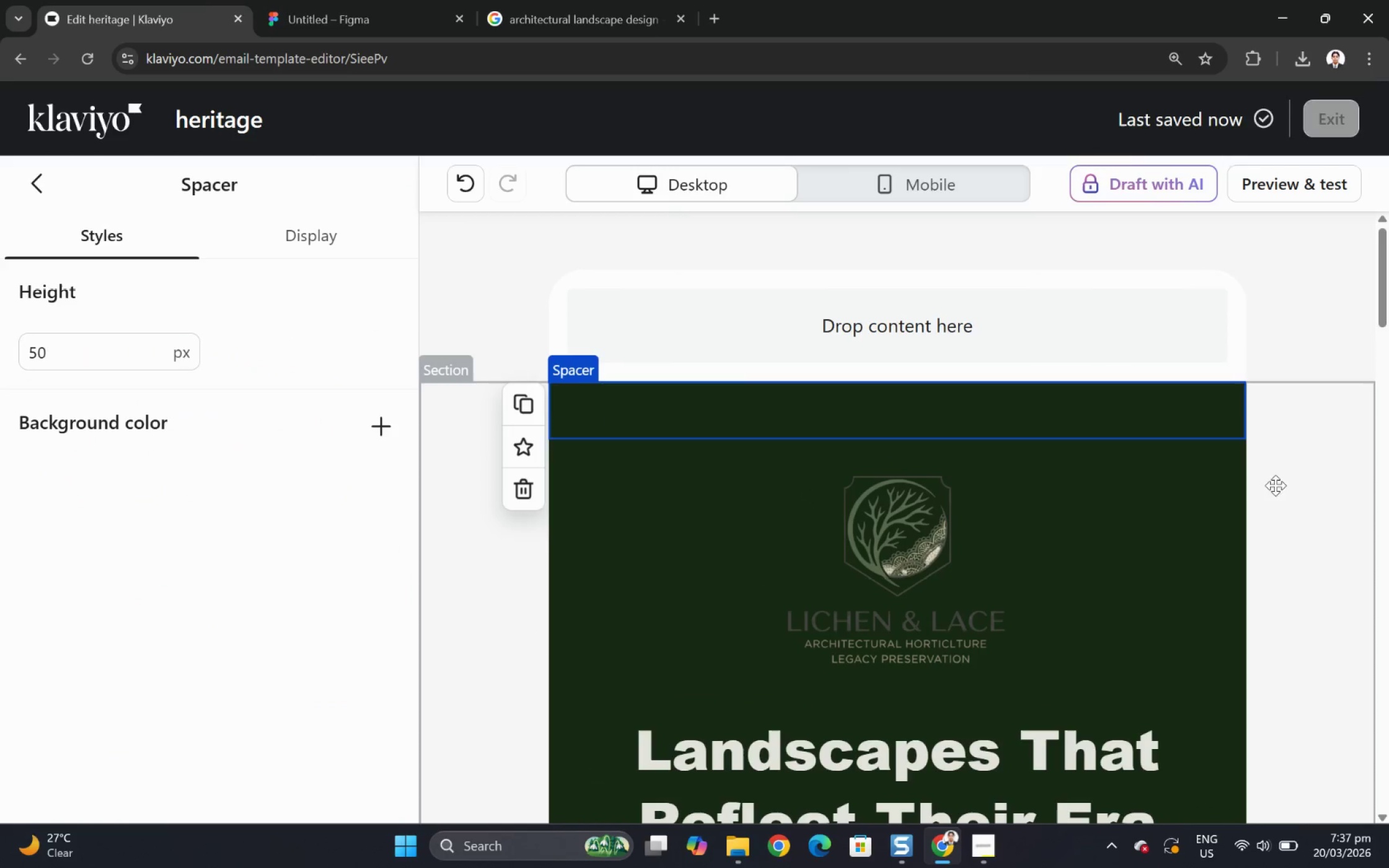 
left_click([1313, 498])
 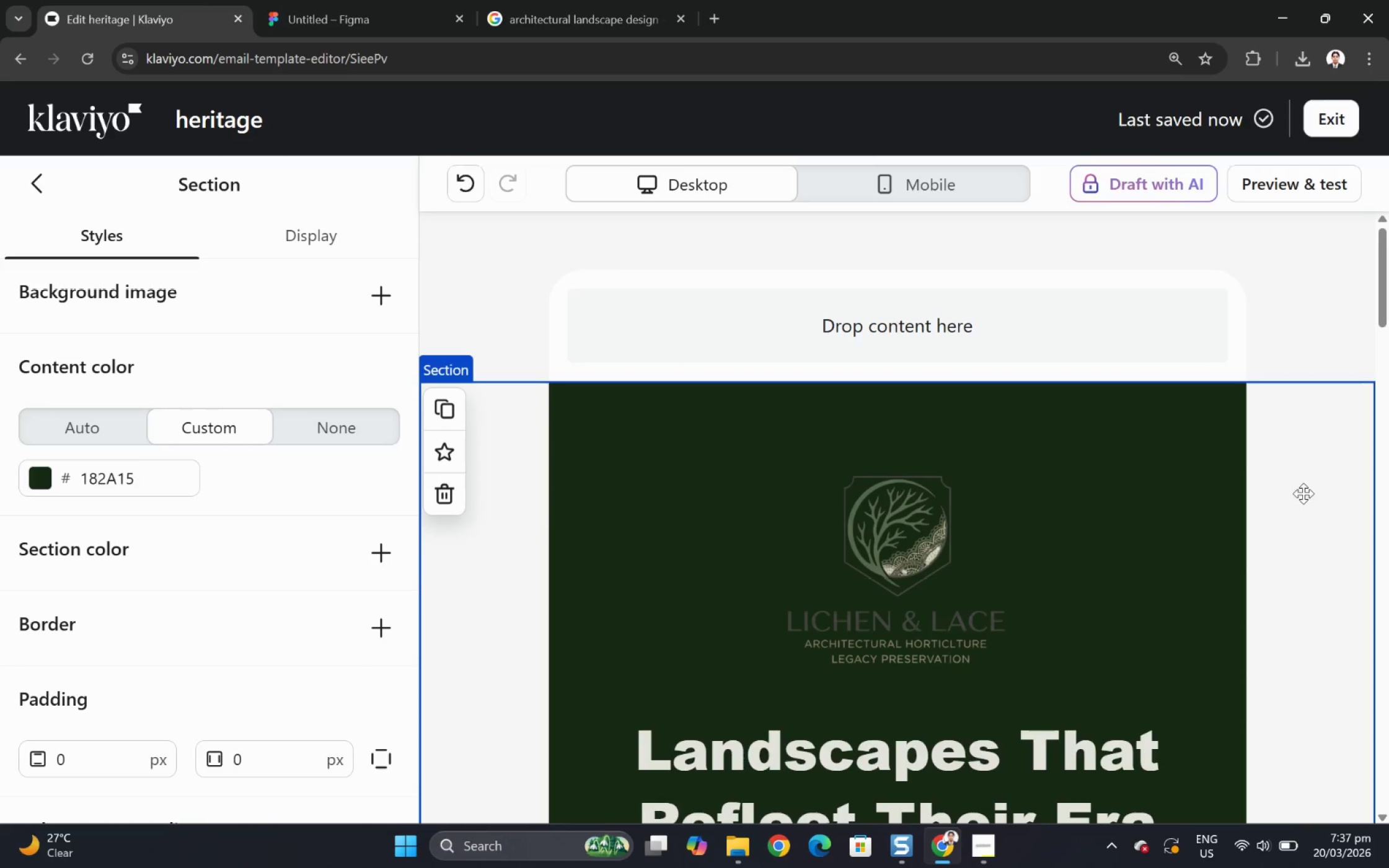 
hold_key(key=ControlLeft, duration=0.89)
scroll: coordinate [1279, 476], scroll_direction: down, amount: 7.0
 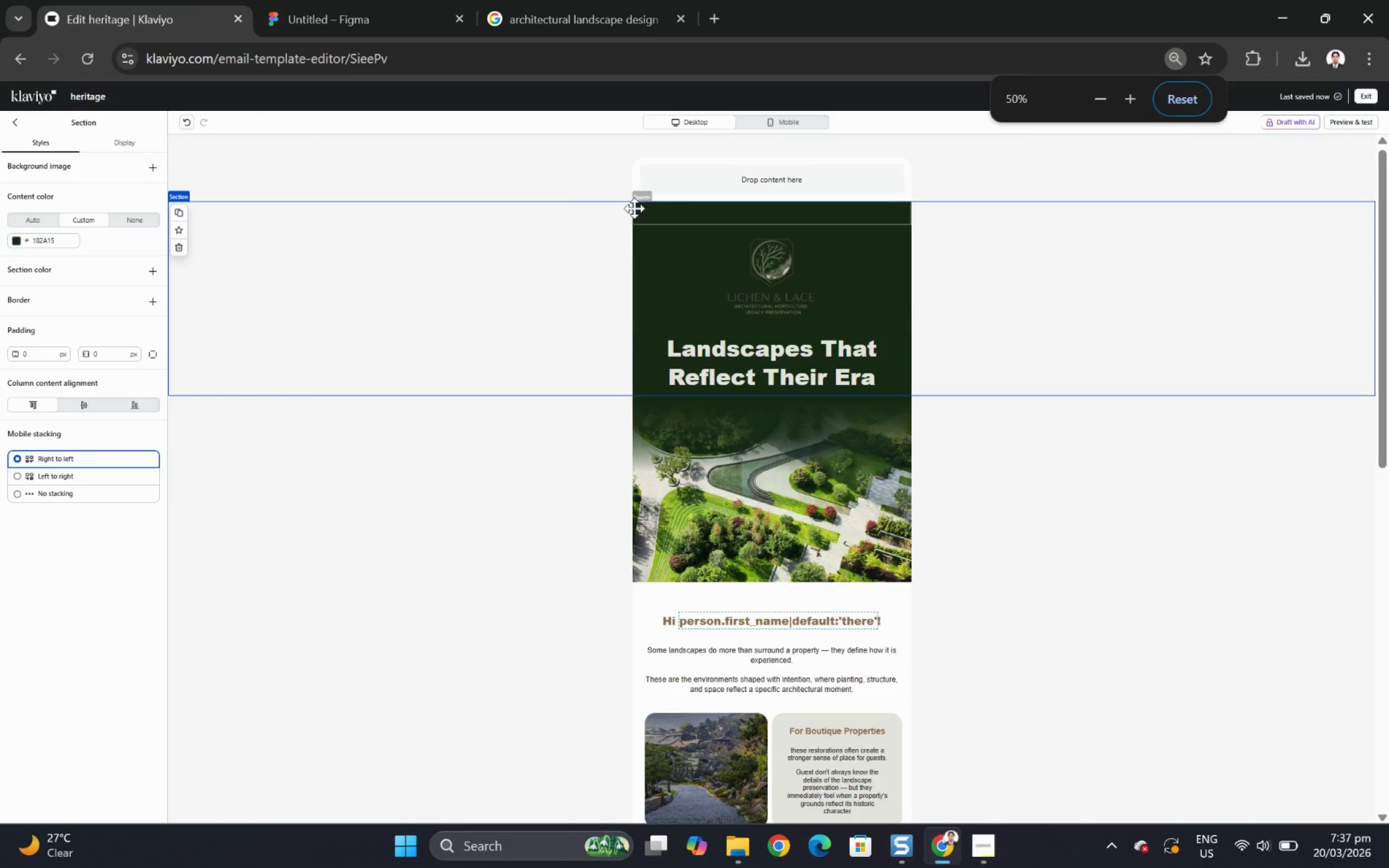 
left_click([516, 180])
 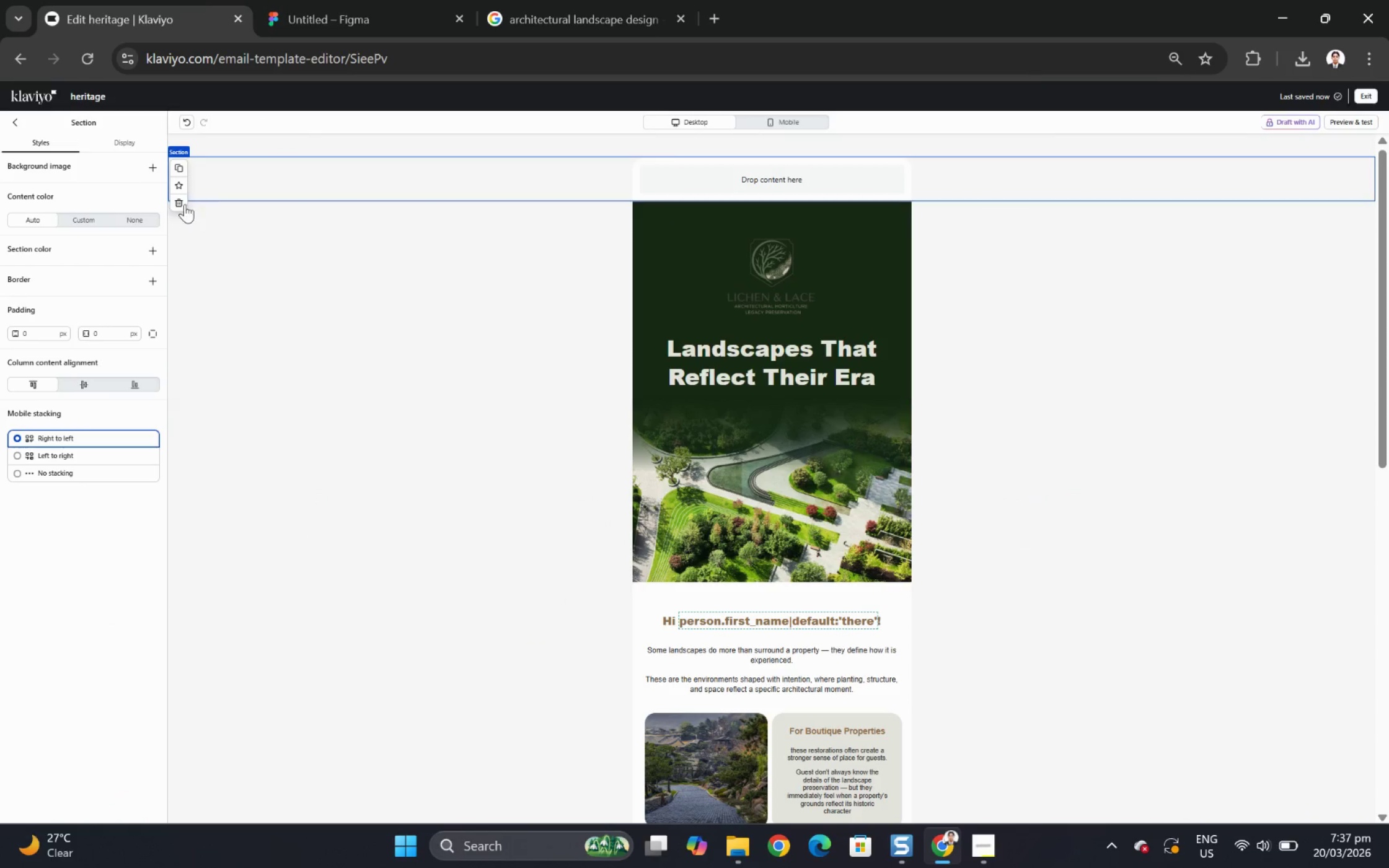 
left_click([179, 204])
 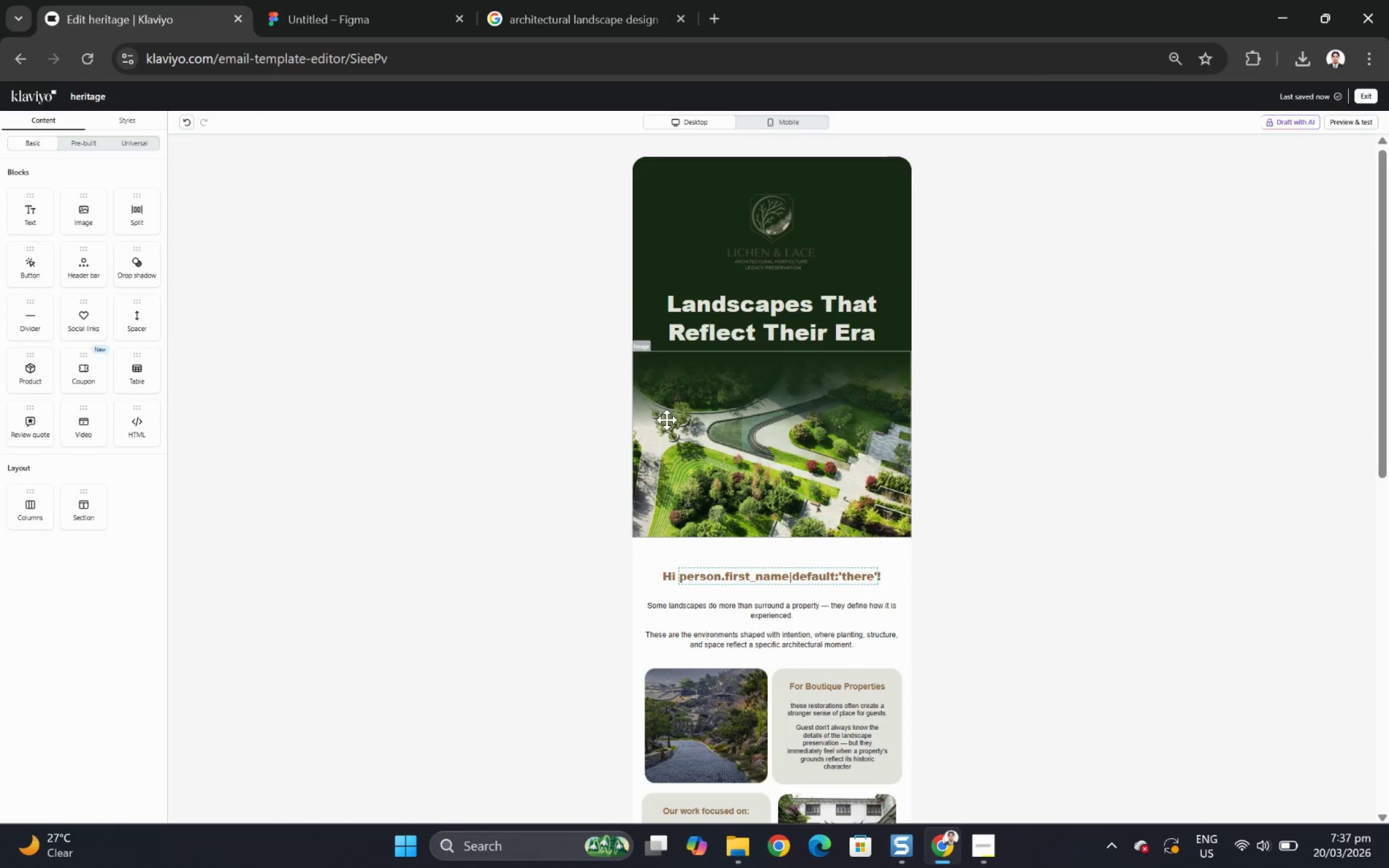 
wait(9.27)
 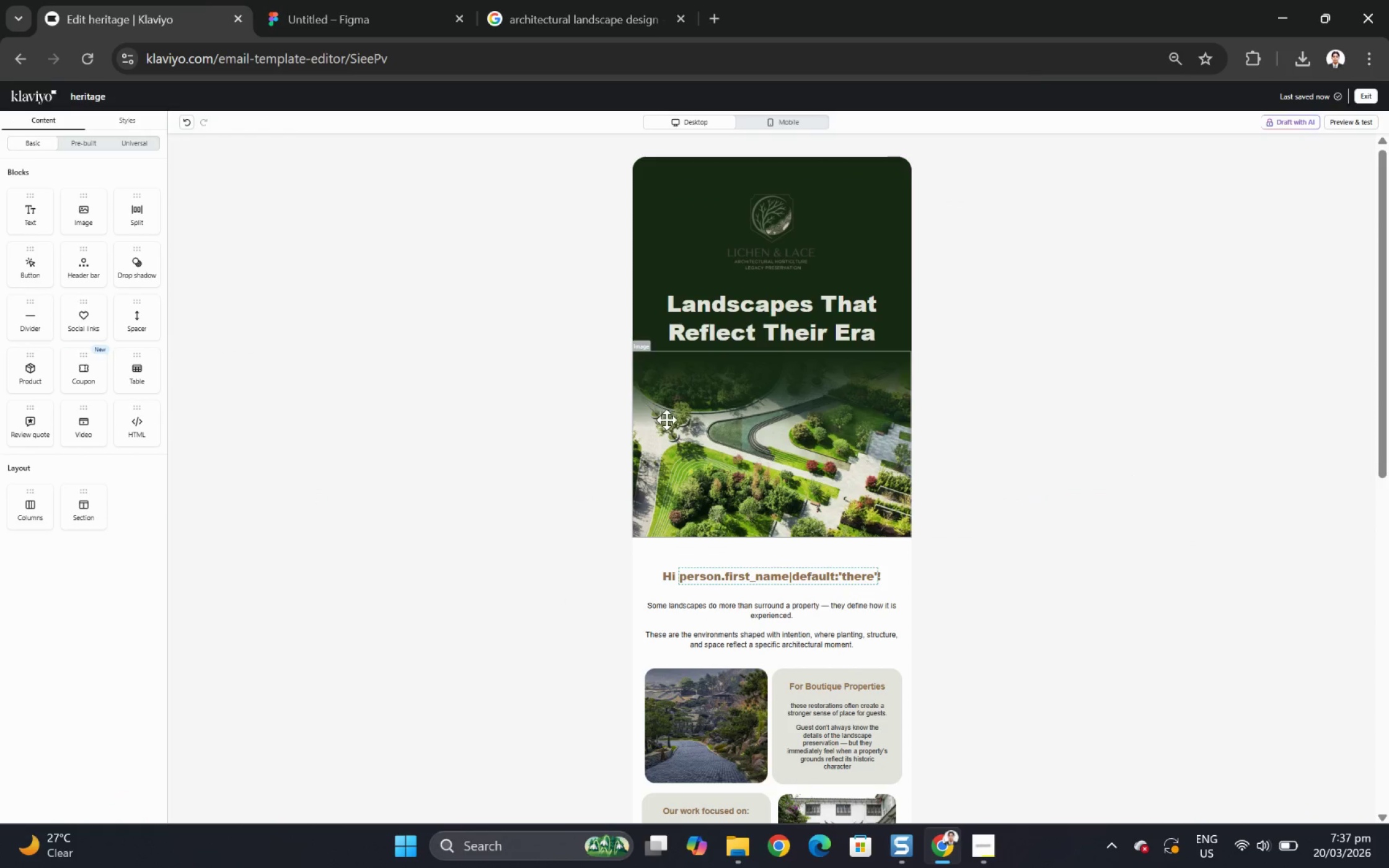 
hold_key(key=ControlLeft, duration=0.31)
scroll: coordinate [136, 398], scroll_direction: up, amount: 2.0
 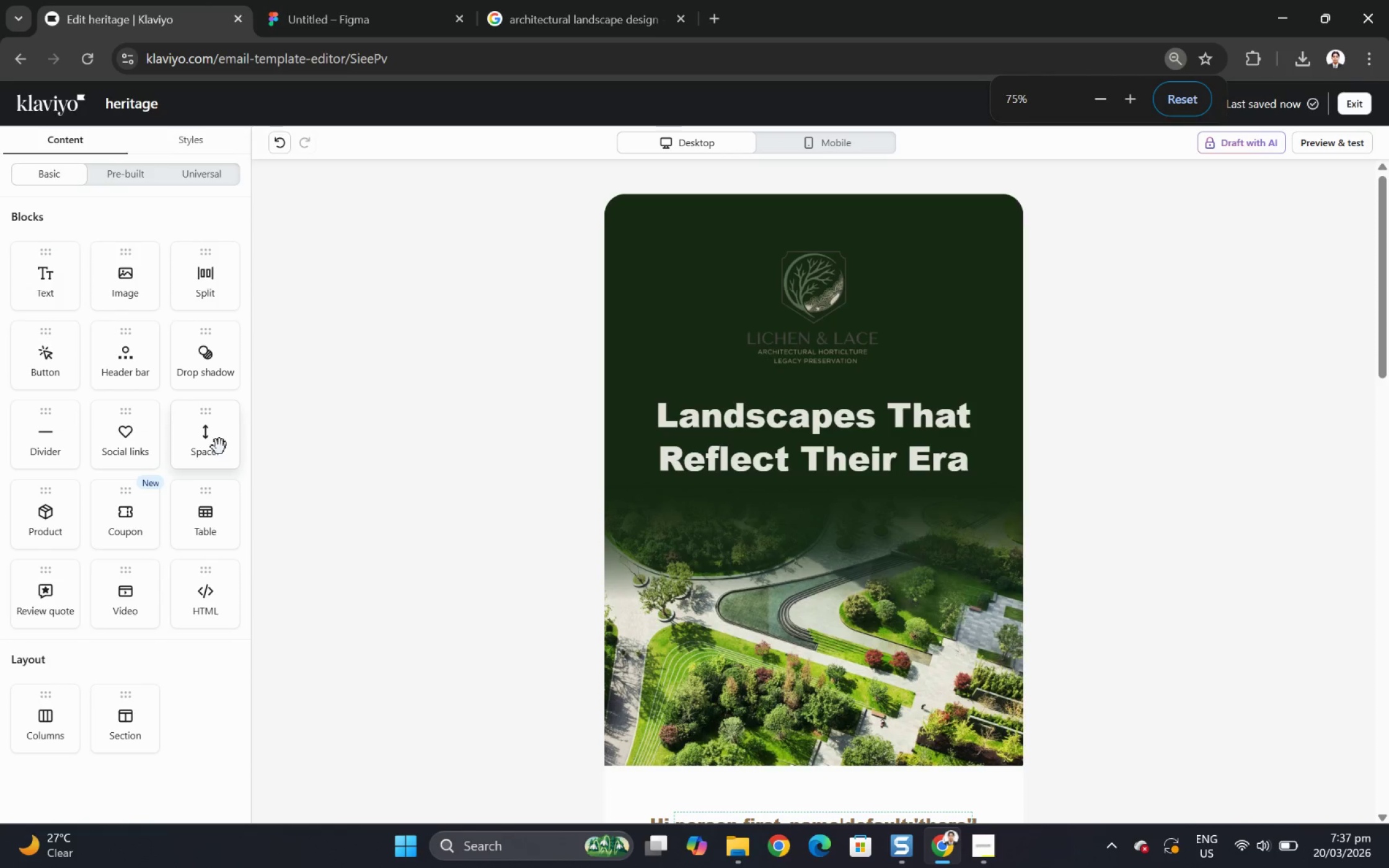 
left_click_drag(start_coordinate=[214, 439], to_coordinate=[821, 467])
 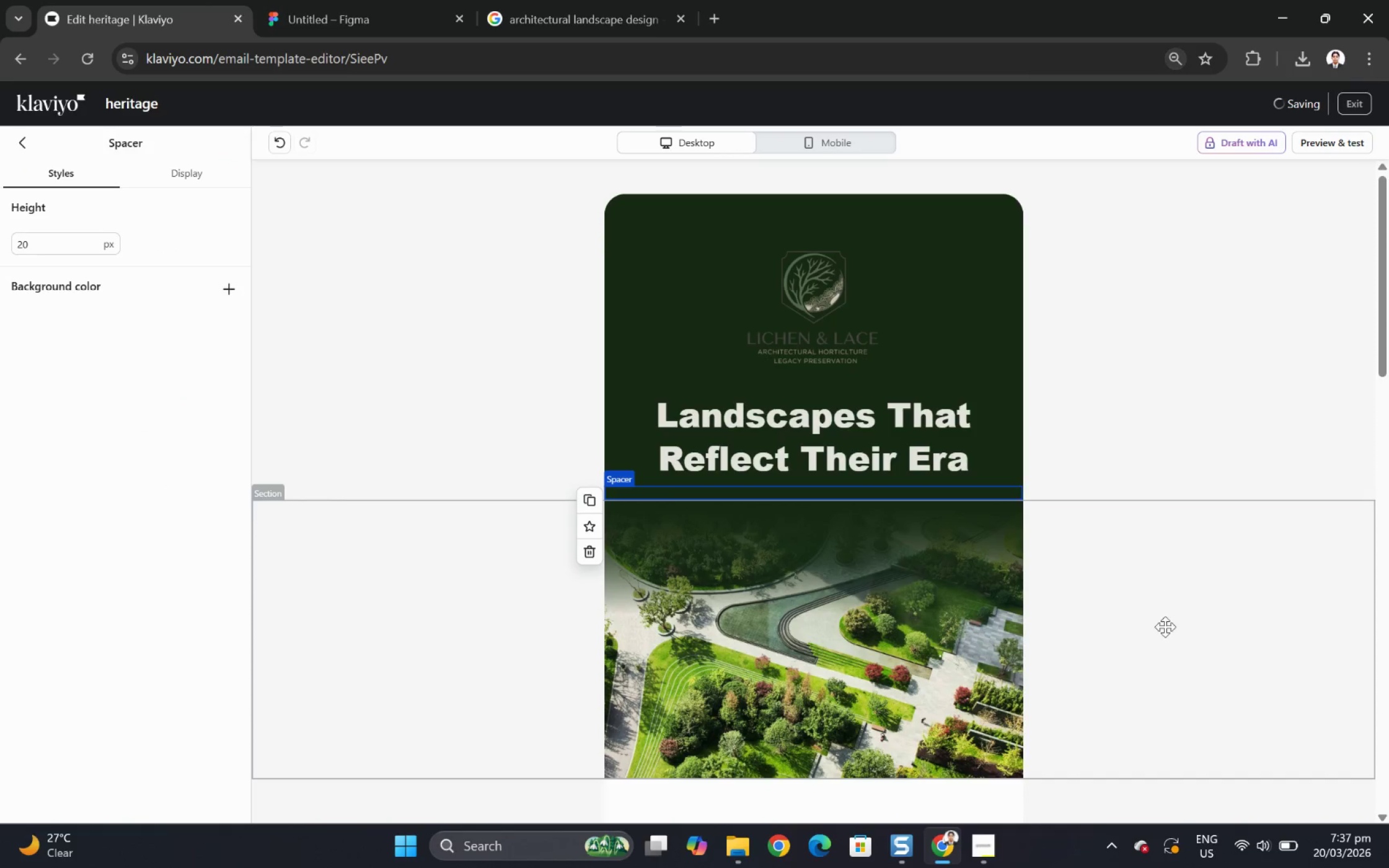 
left_click([1155, 644])
 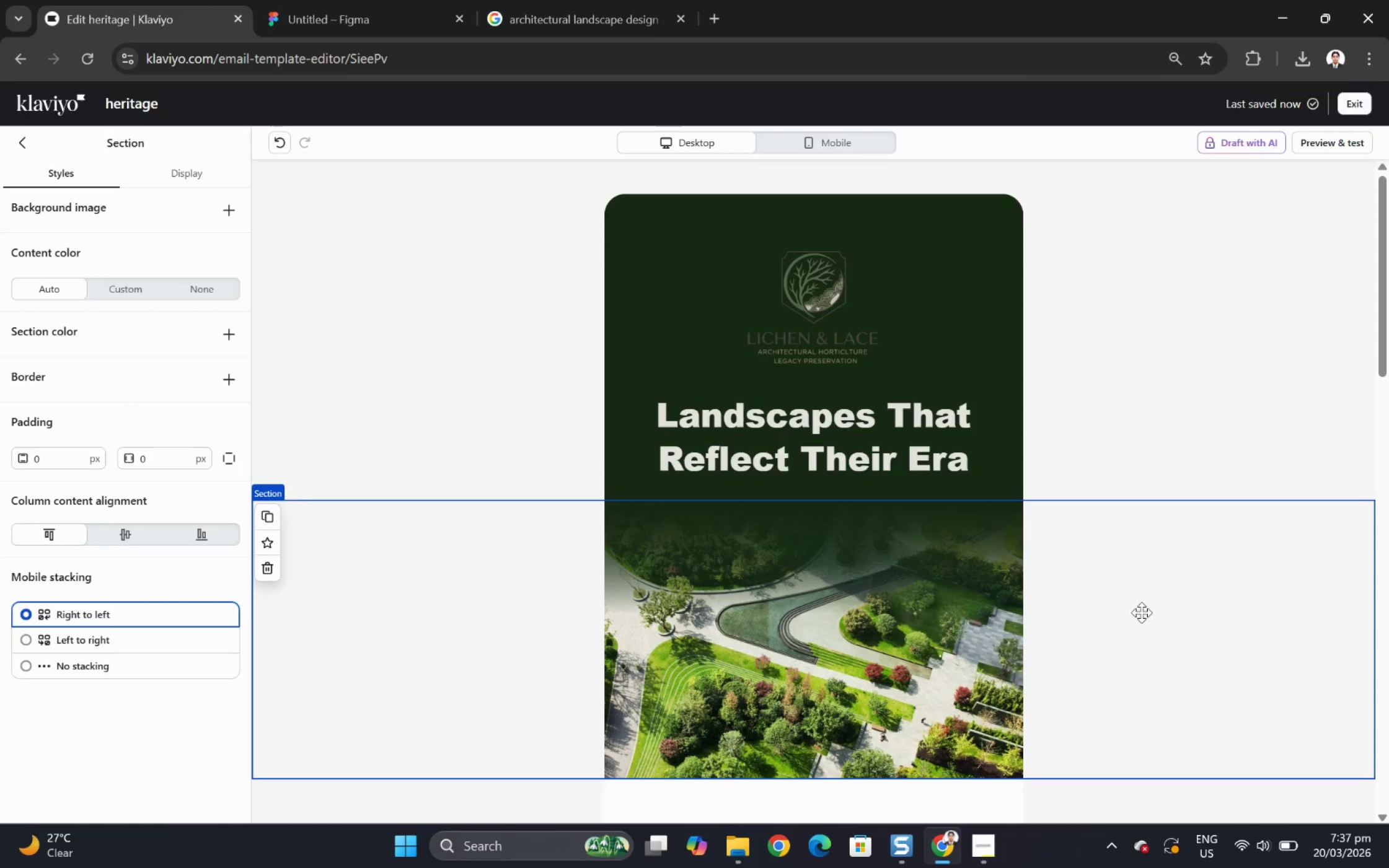 
hold_key(key=ControlLeft, duration=1.25)
scroll: coordinate [1134, 592], scroll_direction: down, amount: 3.0
 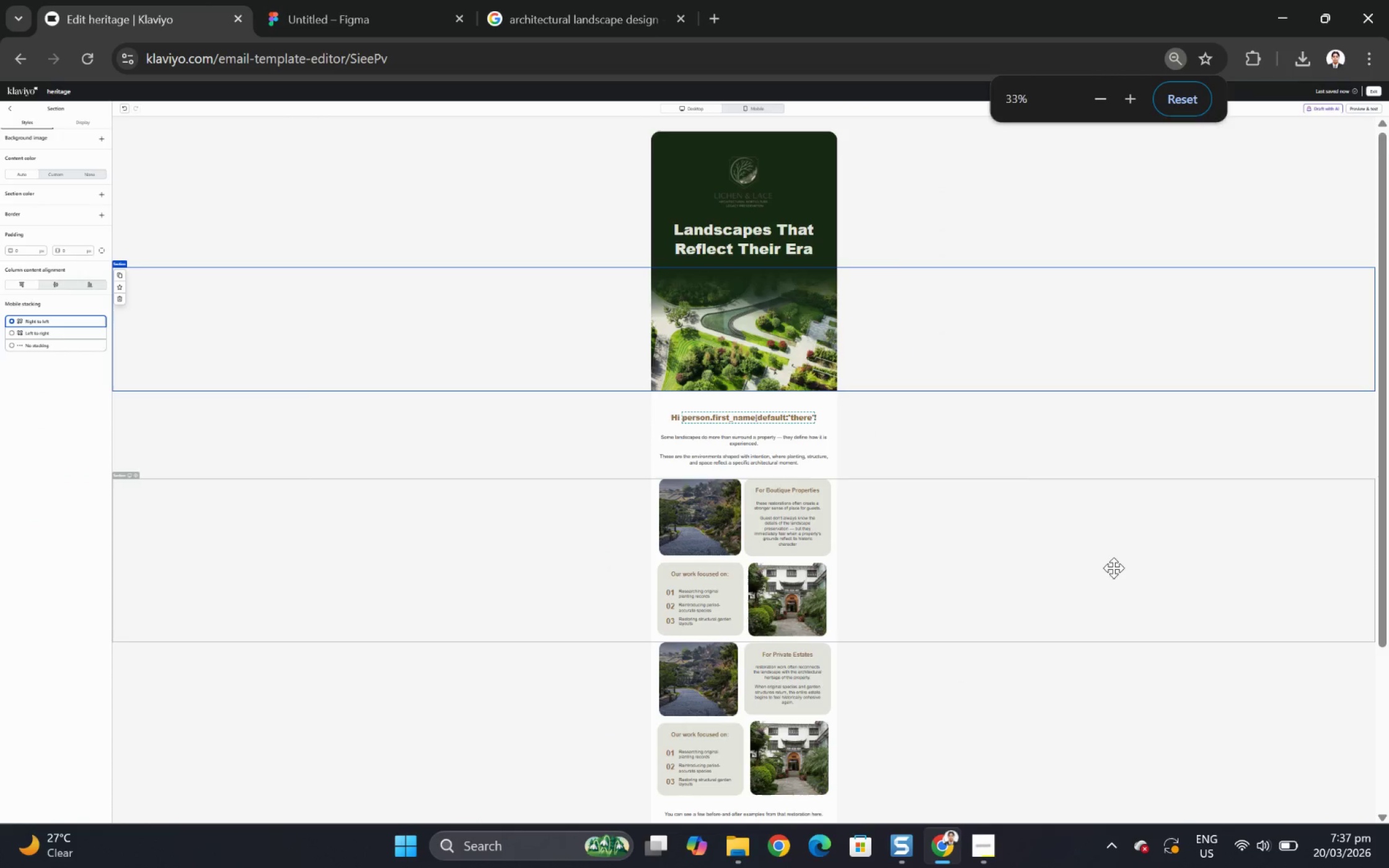 
scroll: coordinate [1110, 564], scroll_direction: up, amount: 2.0
 